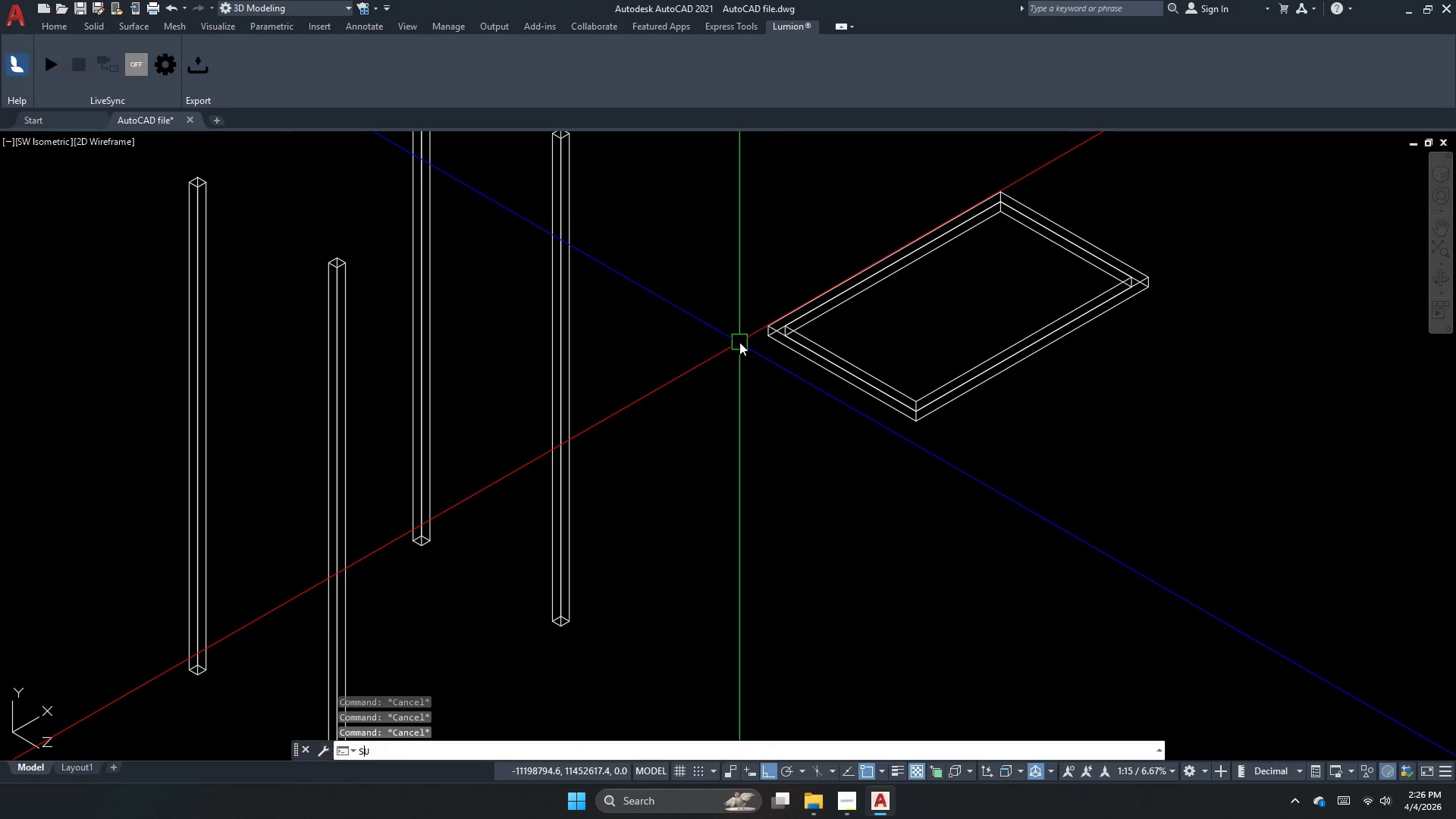 
key(U)
 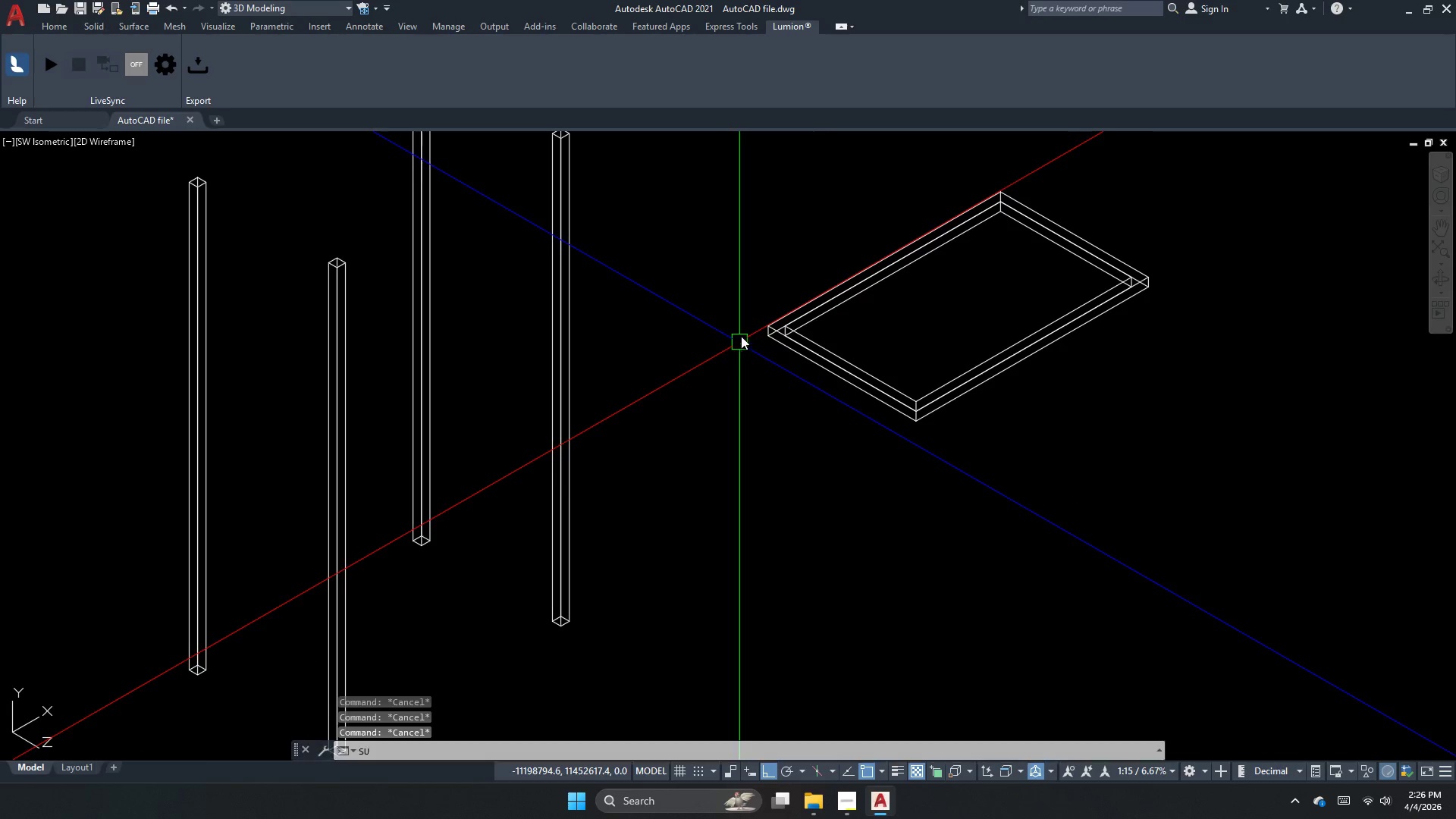 
key(Space)
 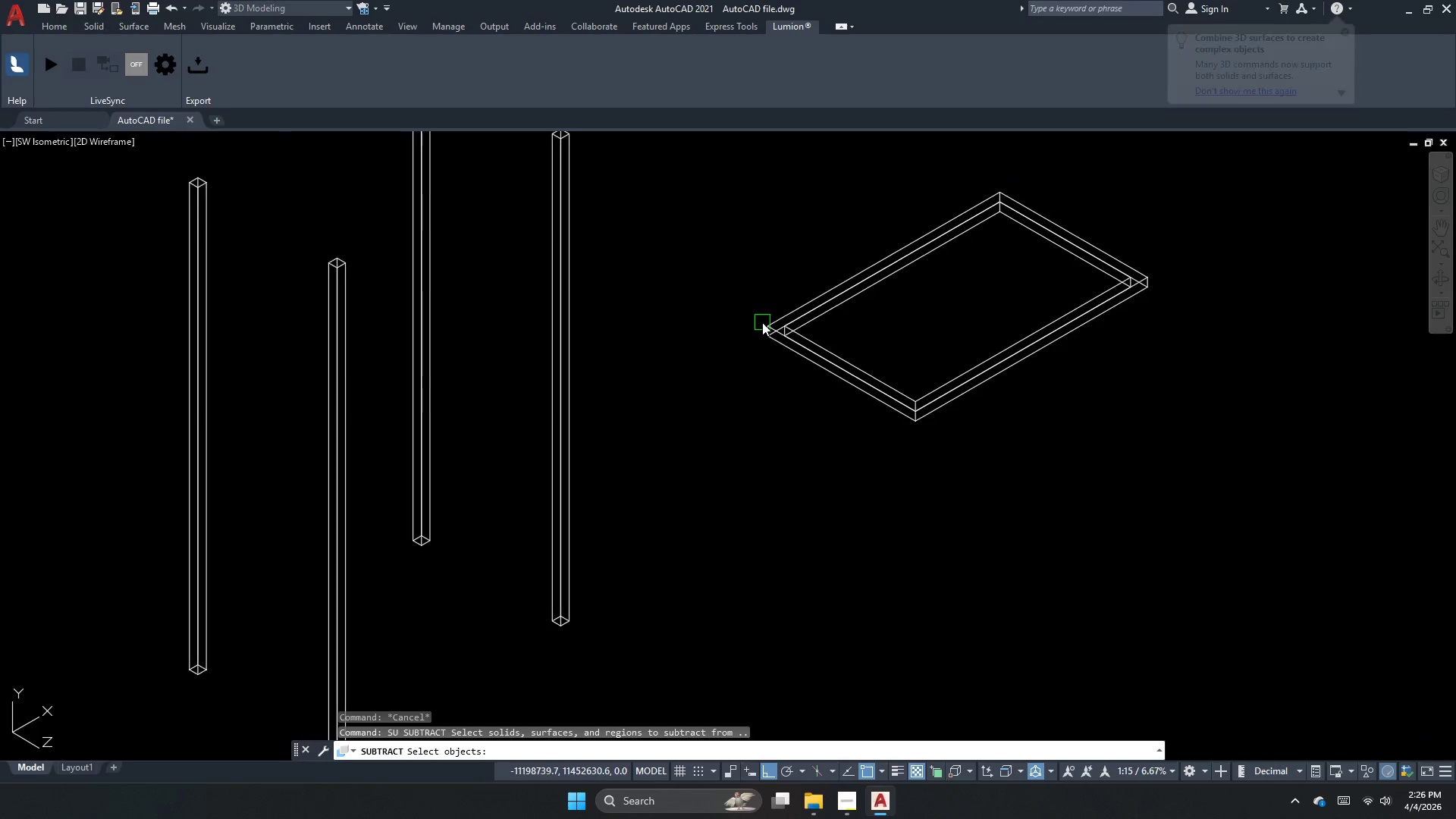 
scroll: coordinate [780, 330], scroll_direction: up, amount: 4.0
 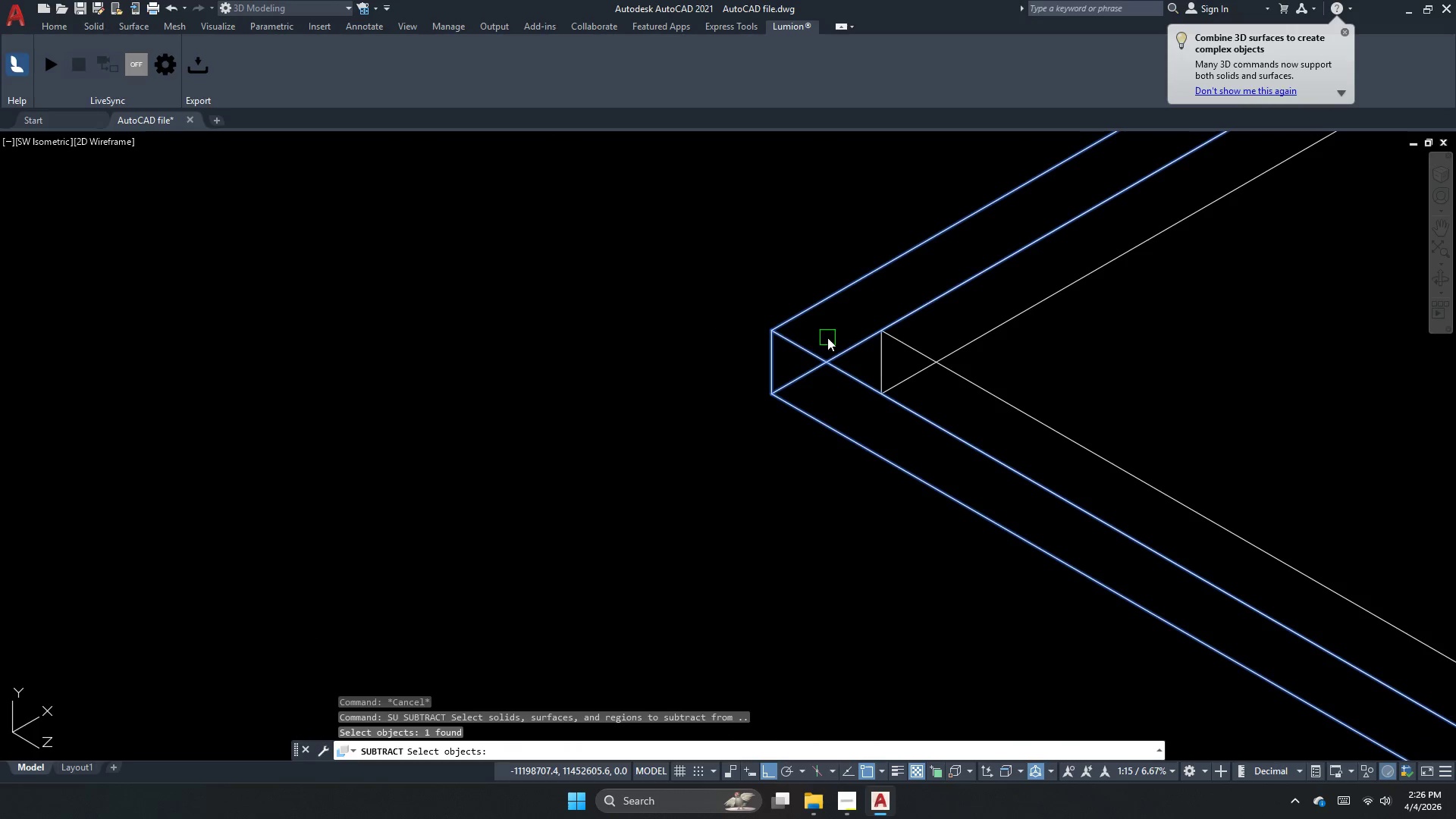 
key(Space)
 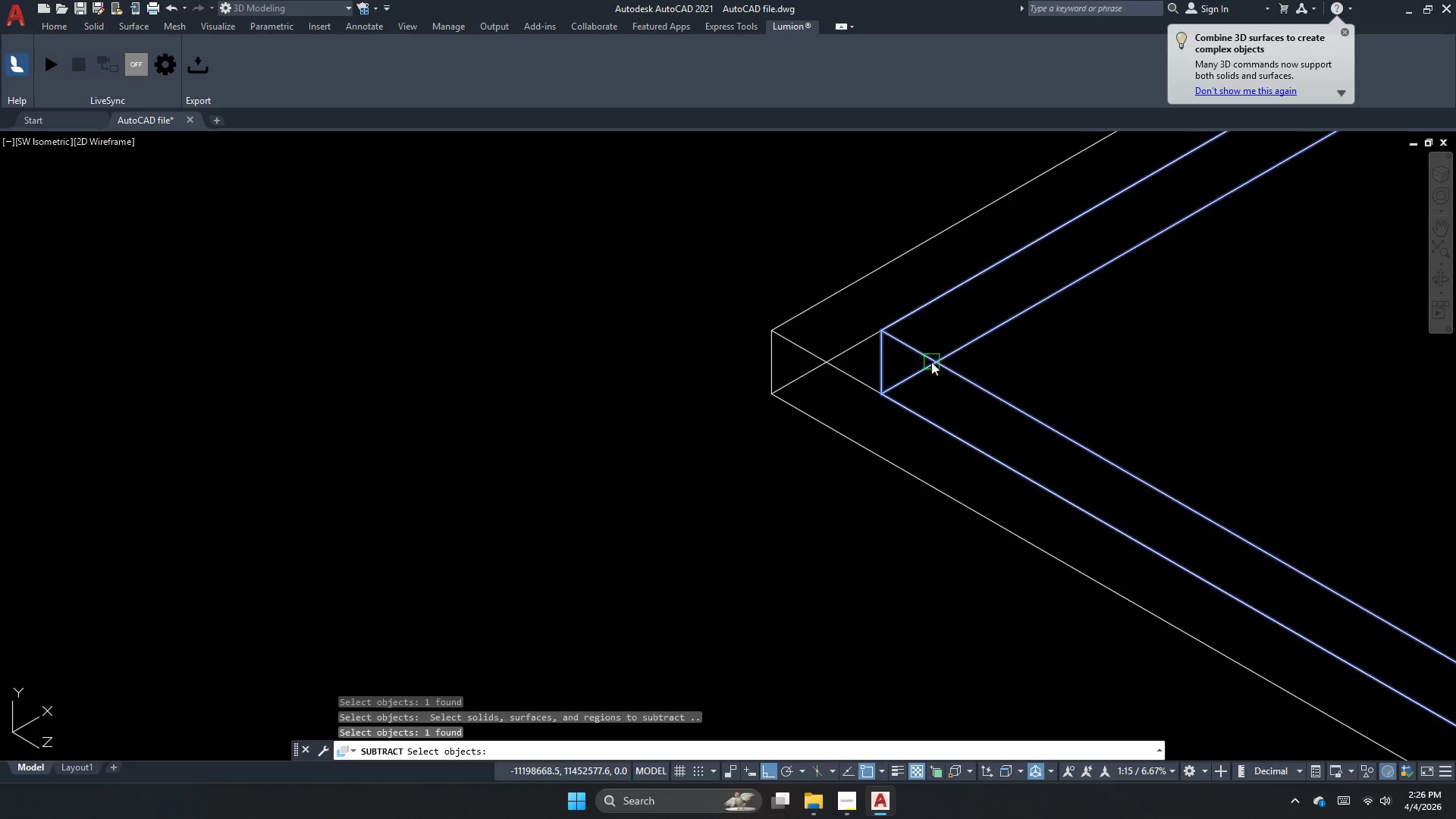 
key(Space)
 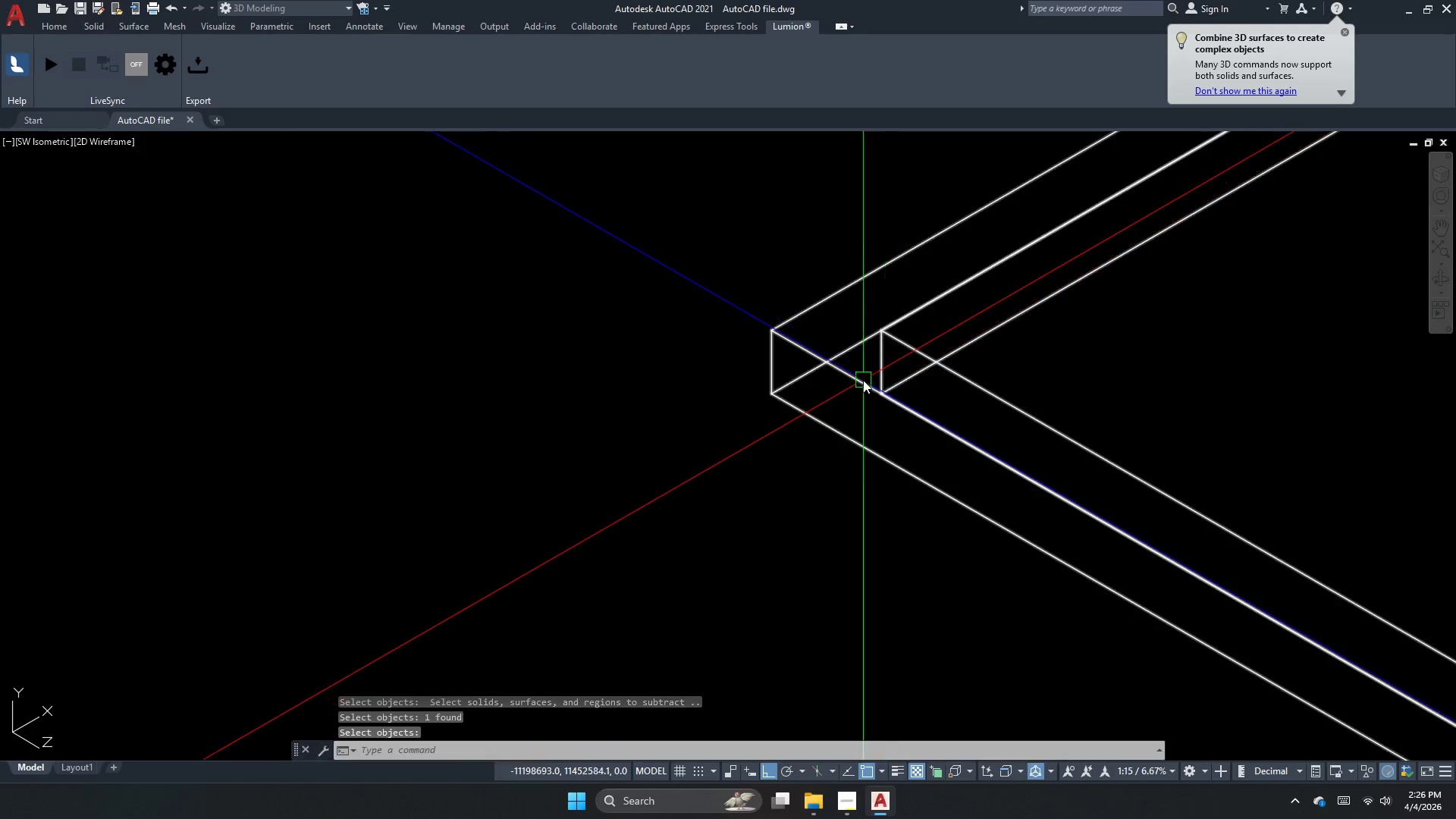 
key(Escape)
 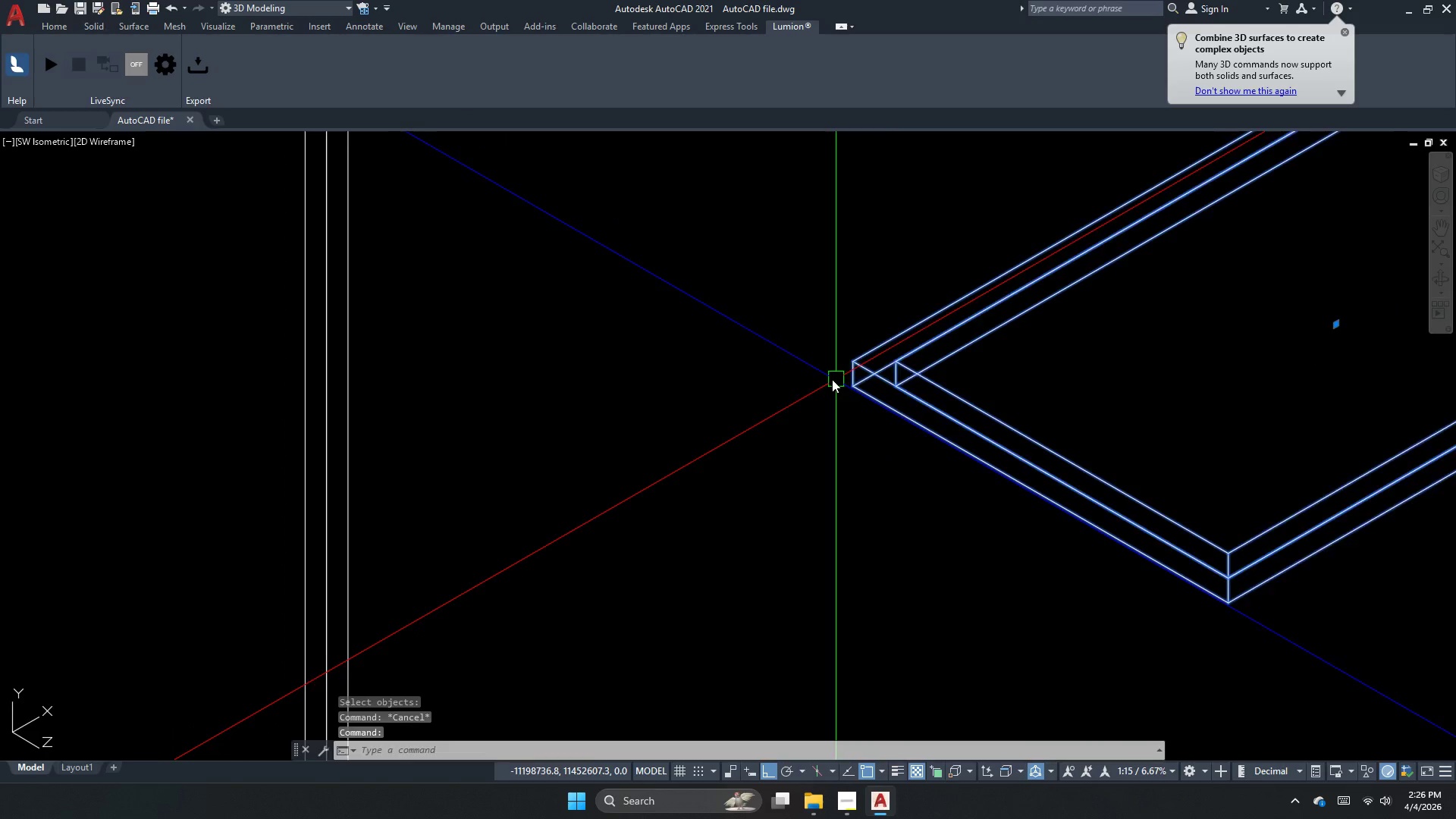 
key(M)
 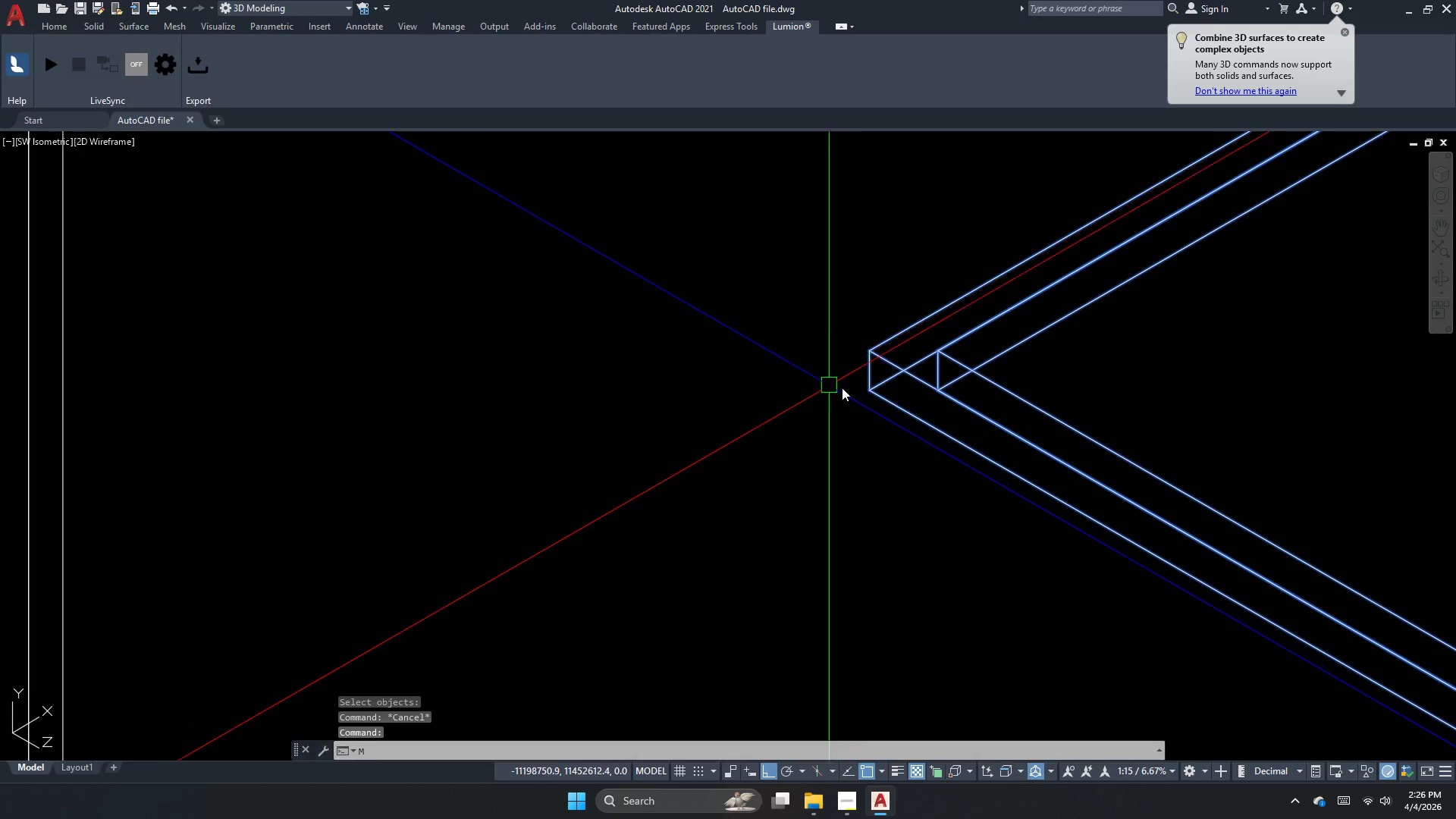 
key(Space)
 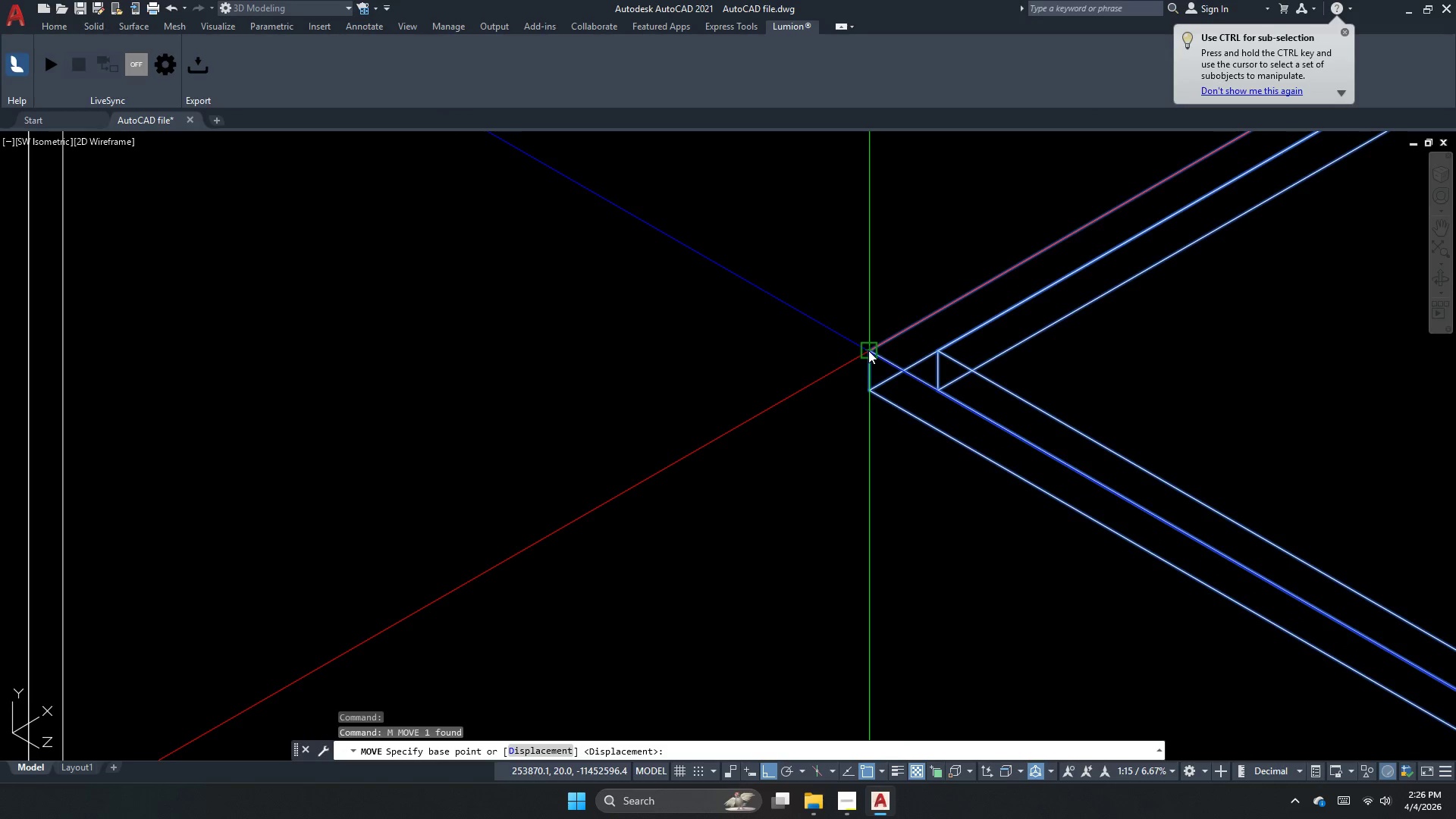 
scroll: coordinate [826, 379], scroll_direction: down, amount: 1.0
 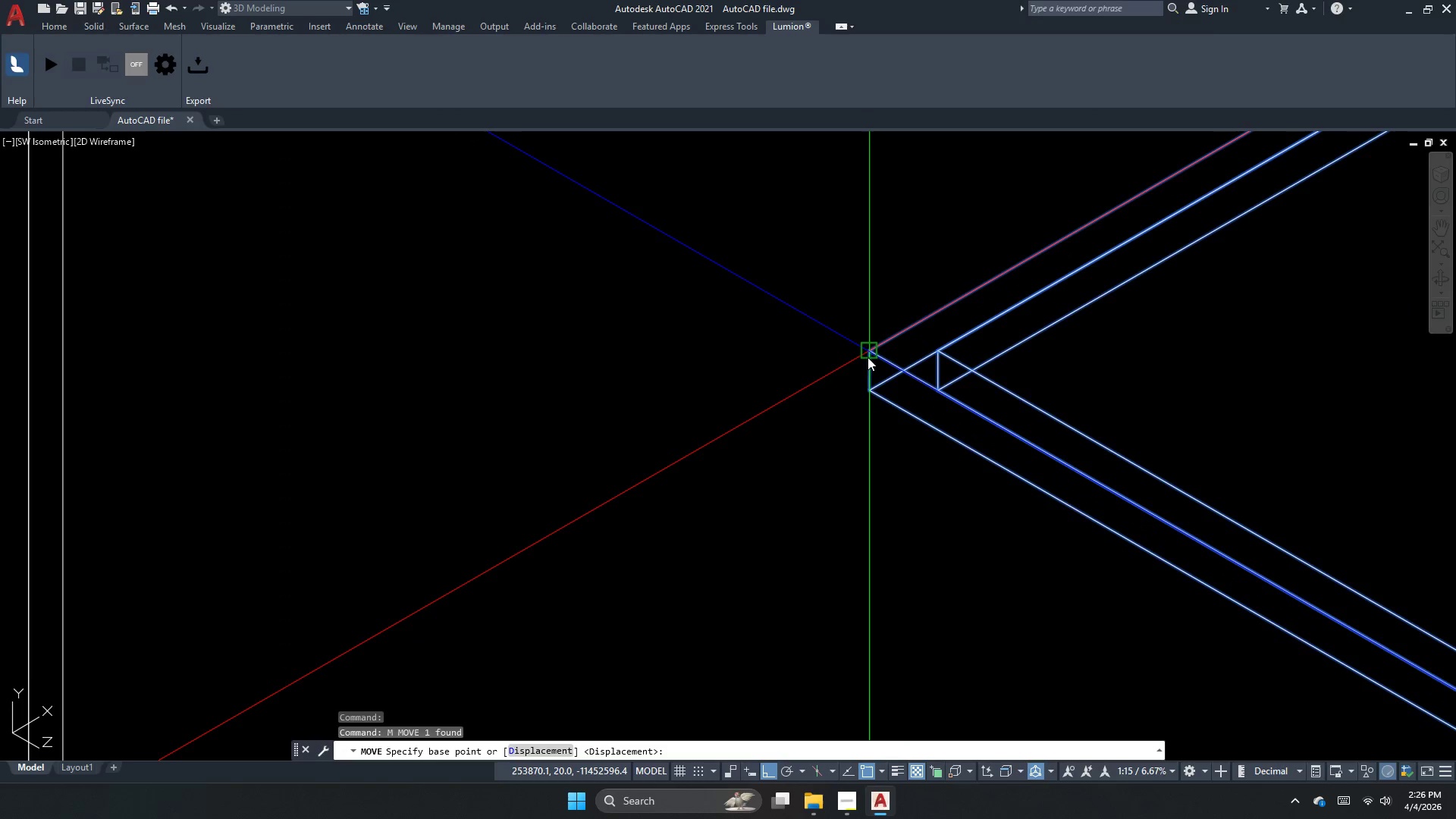 
left_click_drag(start_coordinate=[868, 350], to_coordinate=[874, 366])
 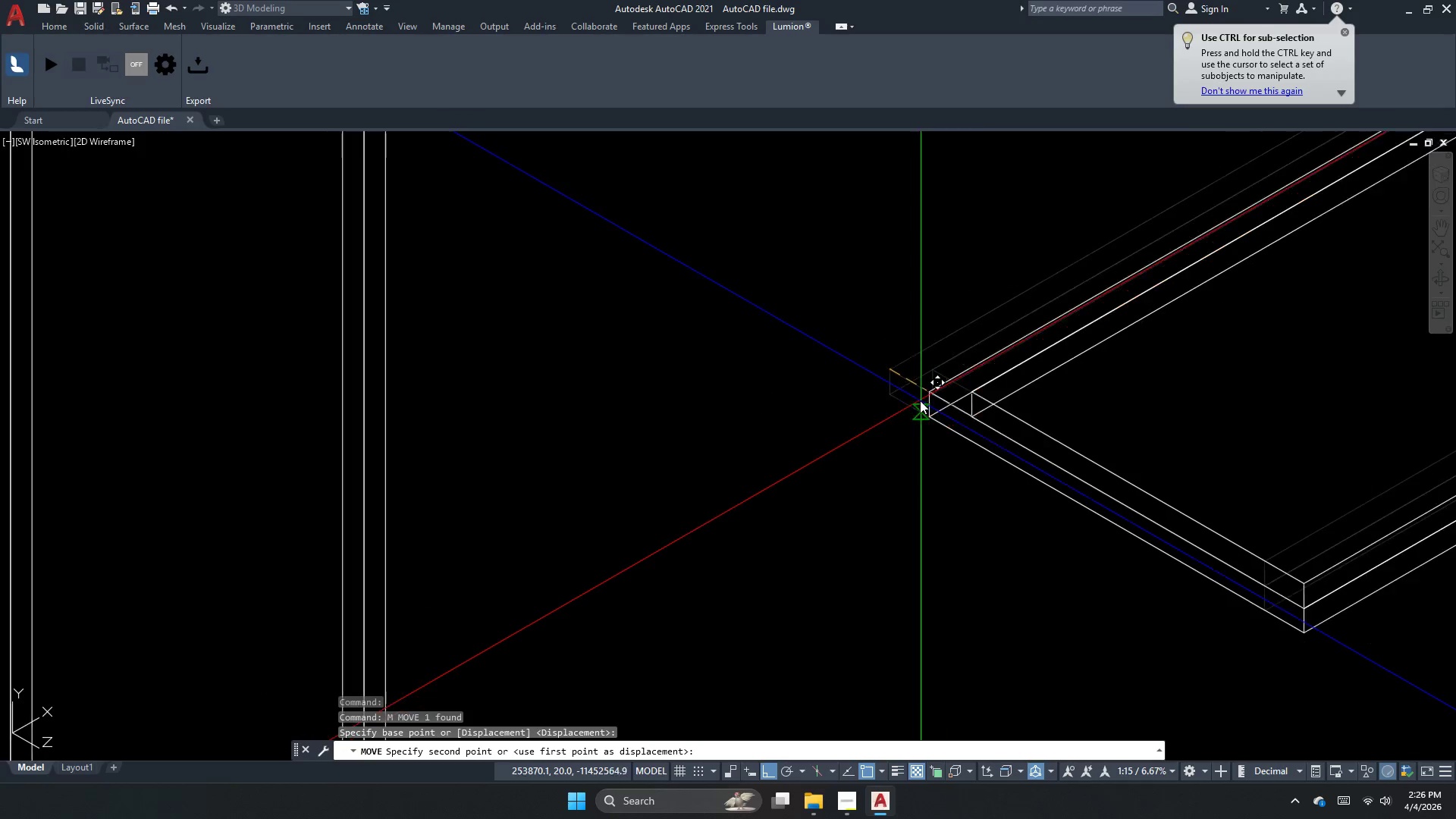 
scroll: coordinate [883, 374], scroll_direction: down, amount: 4.0
 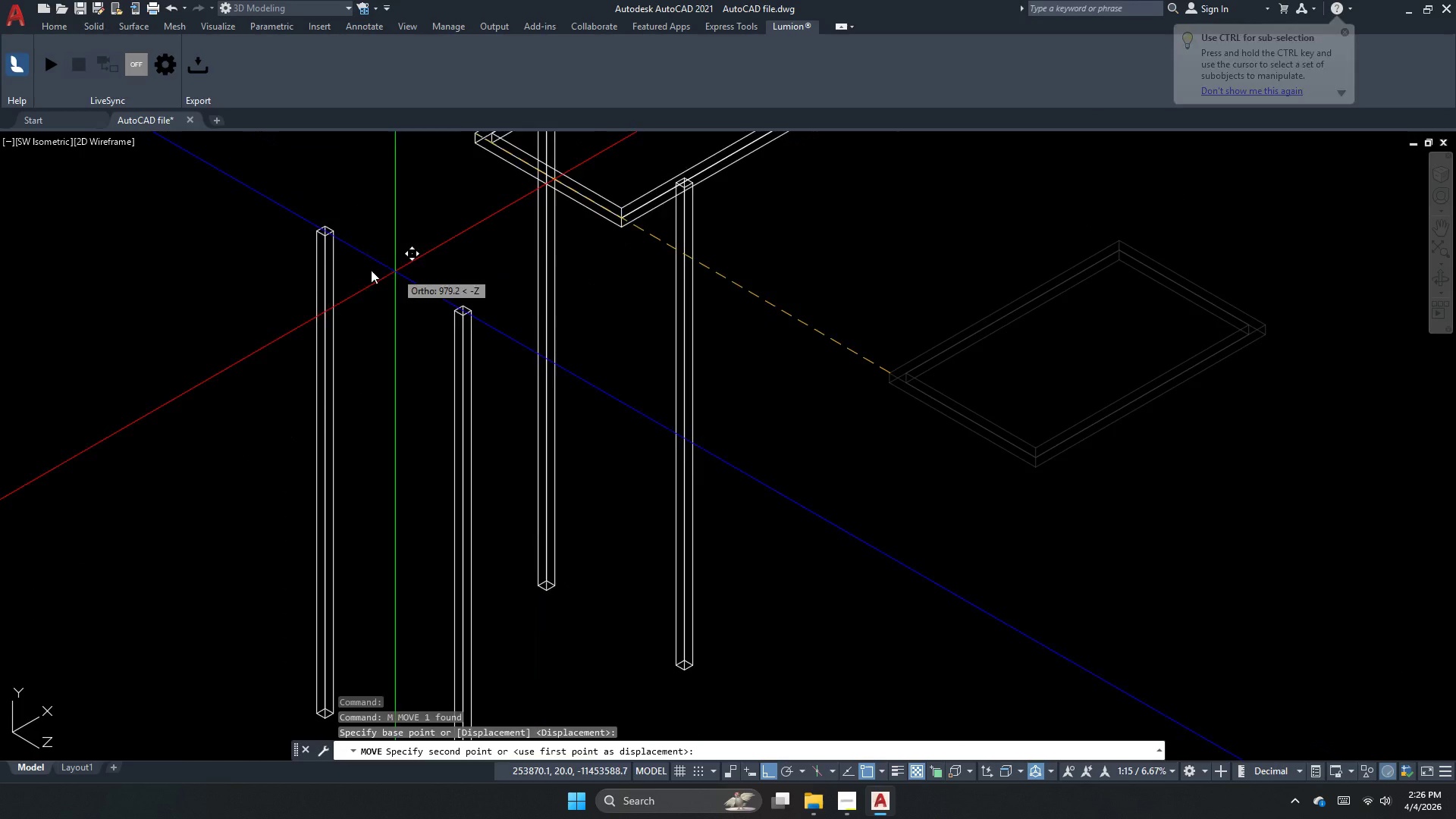 
scroll: coordinate [317, 268], scroll_direction: up, amount: 2.0
 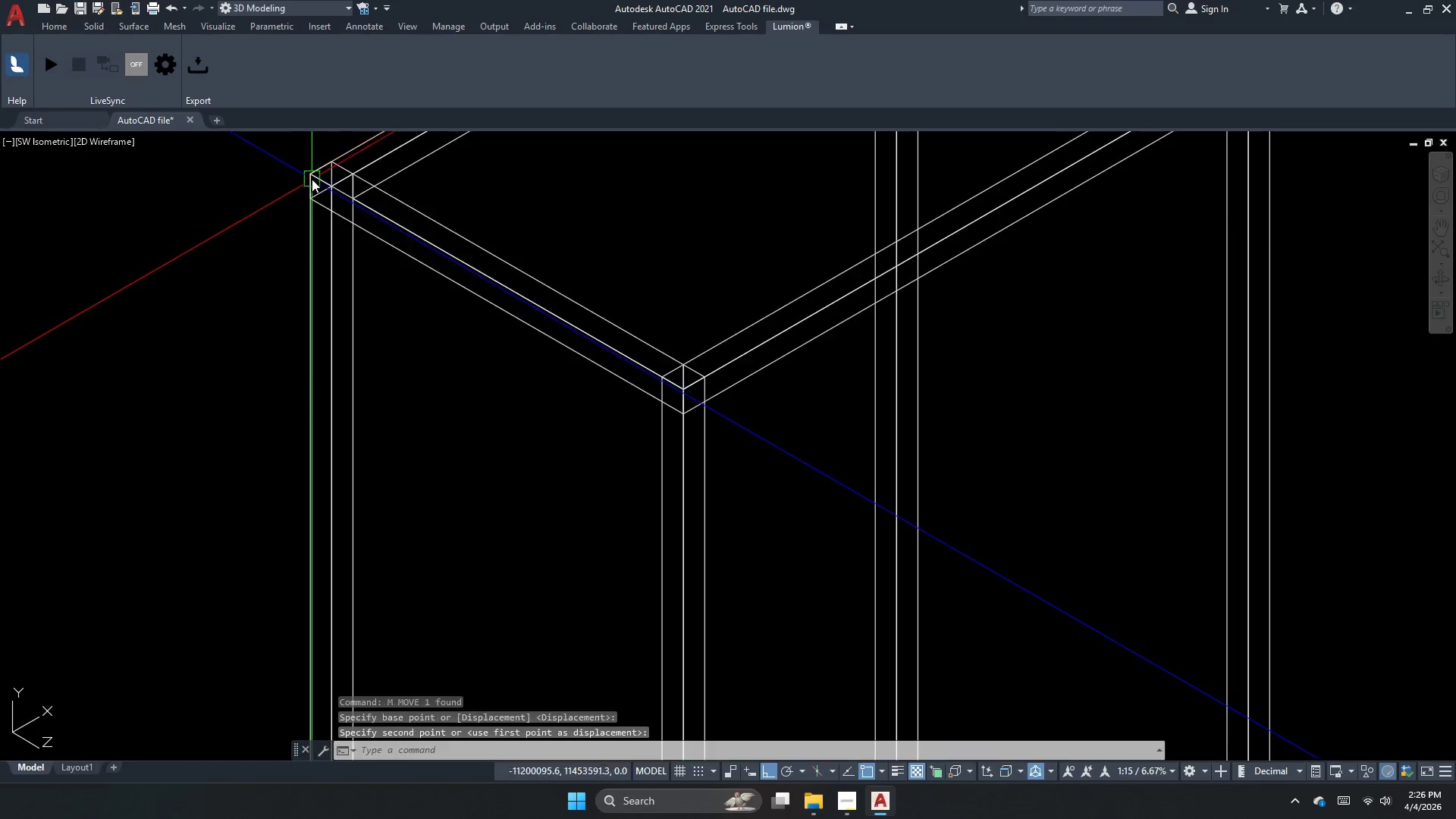 
key(Escape)
 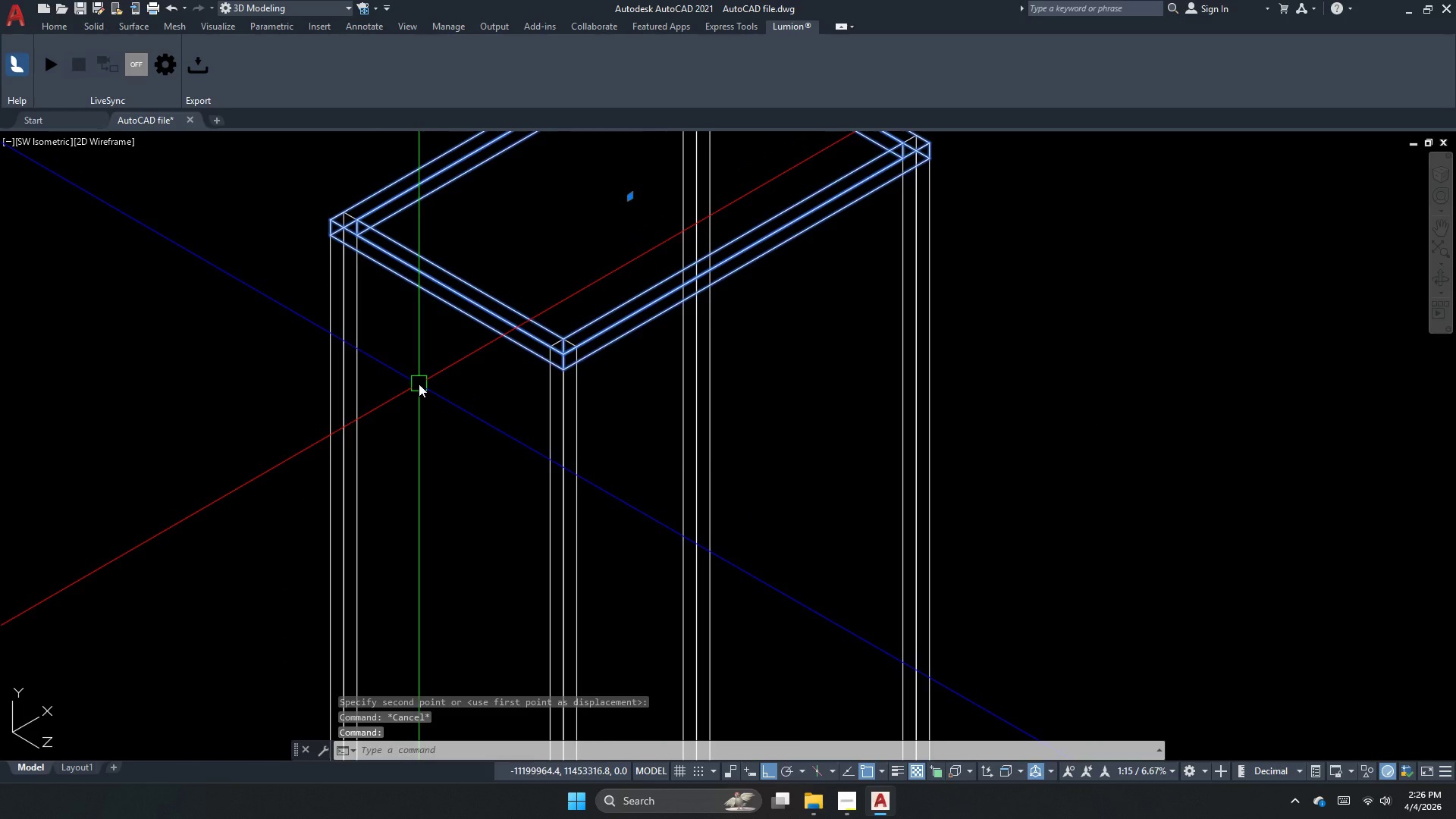 
scroll: coordinate [375, 293], scroll_direction: down, amount: 1.0
 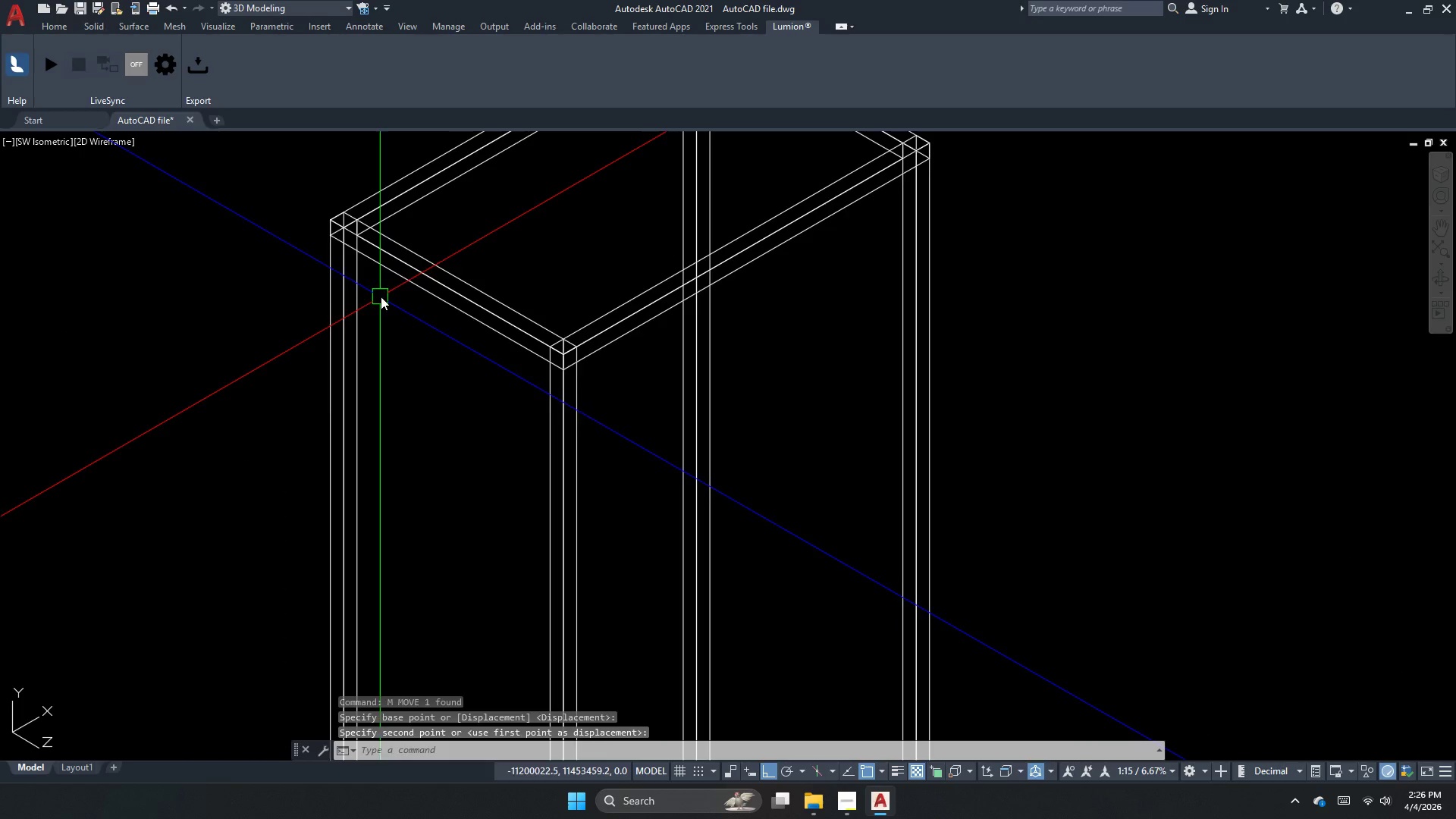 
type(co)
 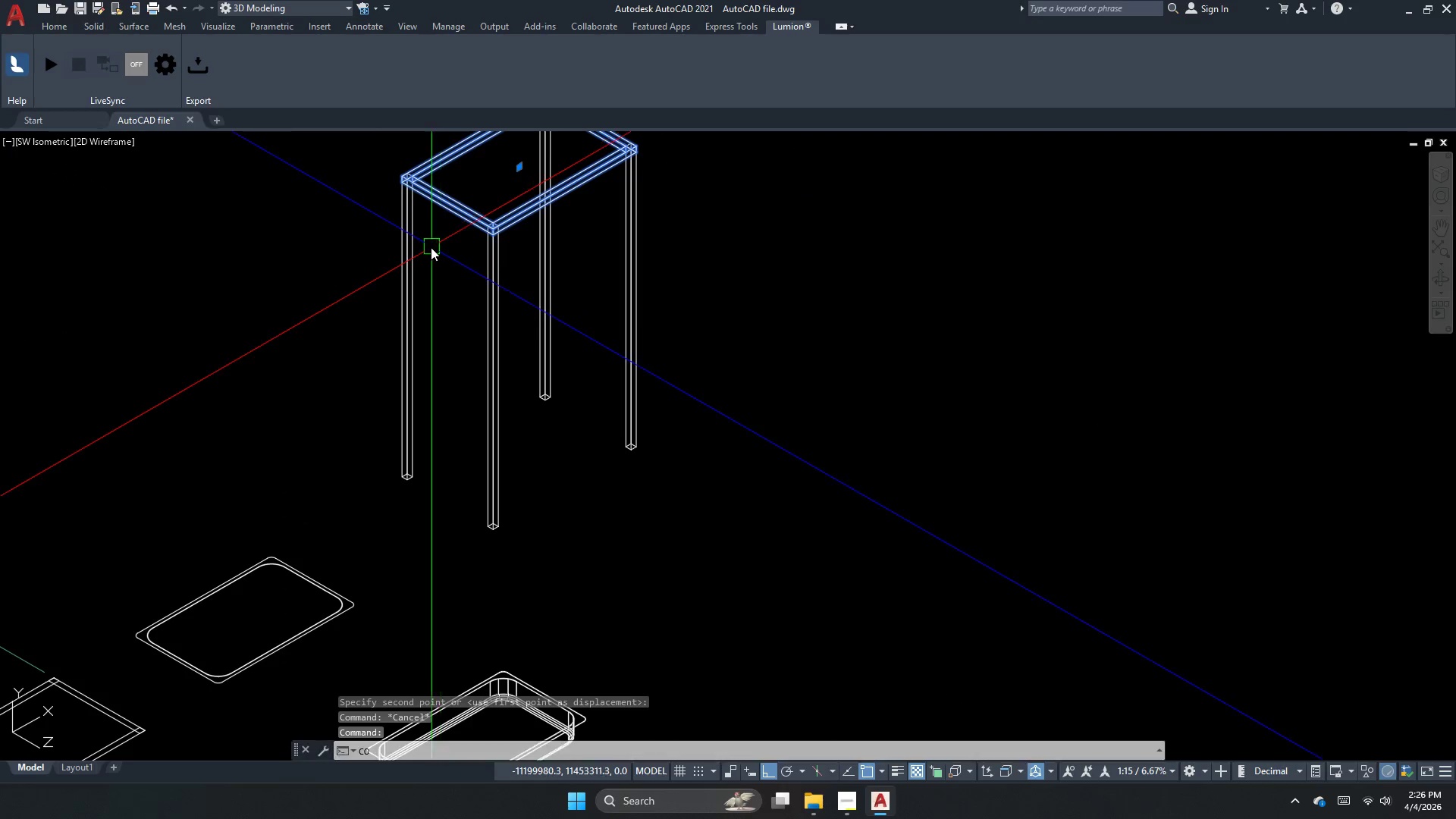 
scroll: coordinate [438, 235], scroll_direction: down, amount: 2.0
 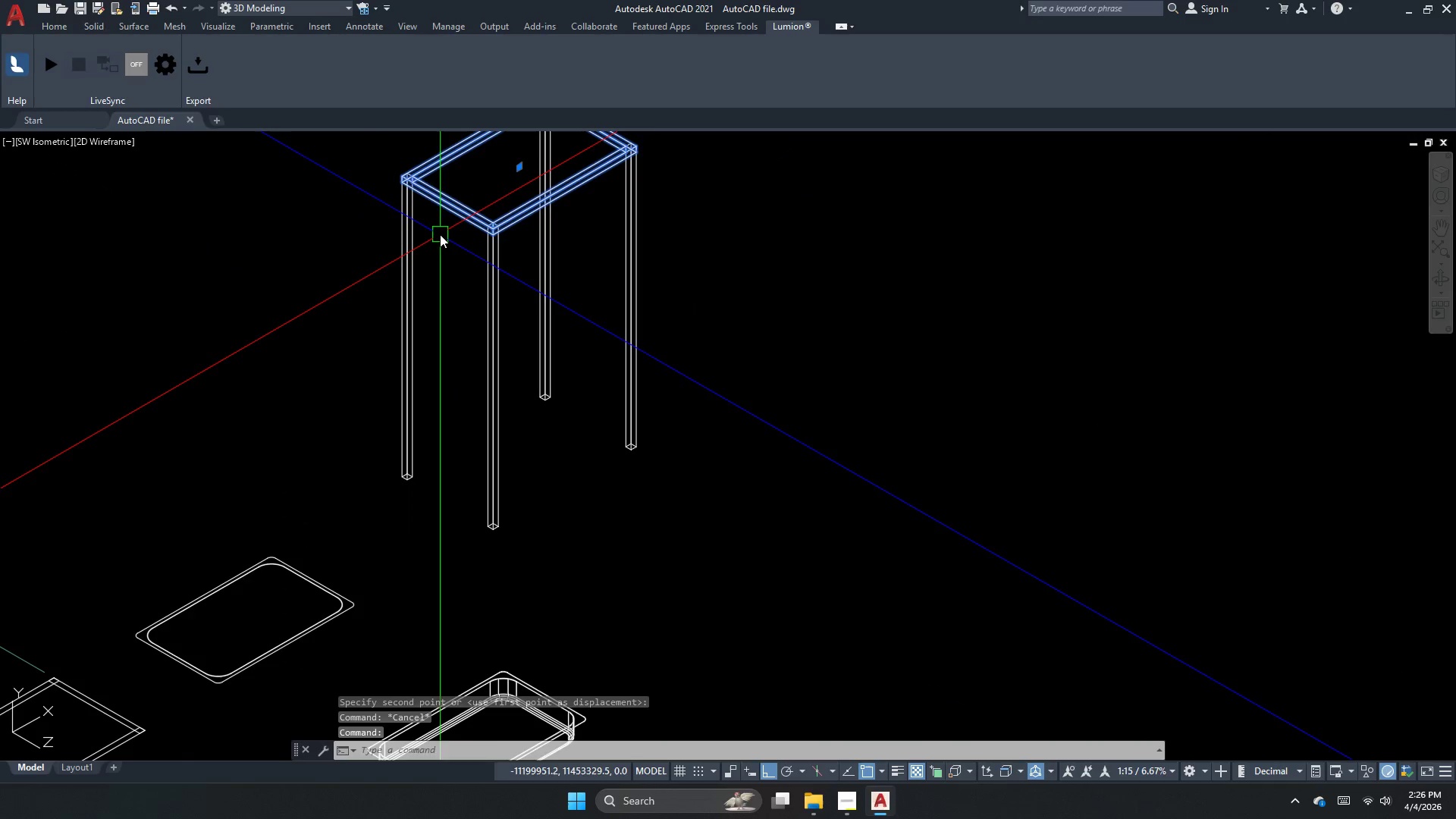 
key(Space)
 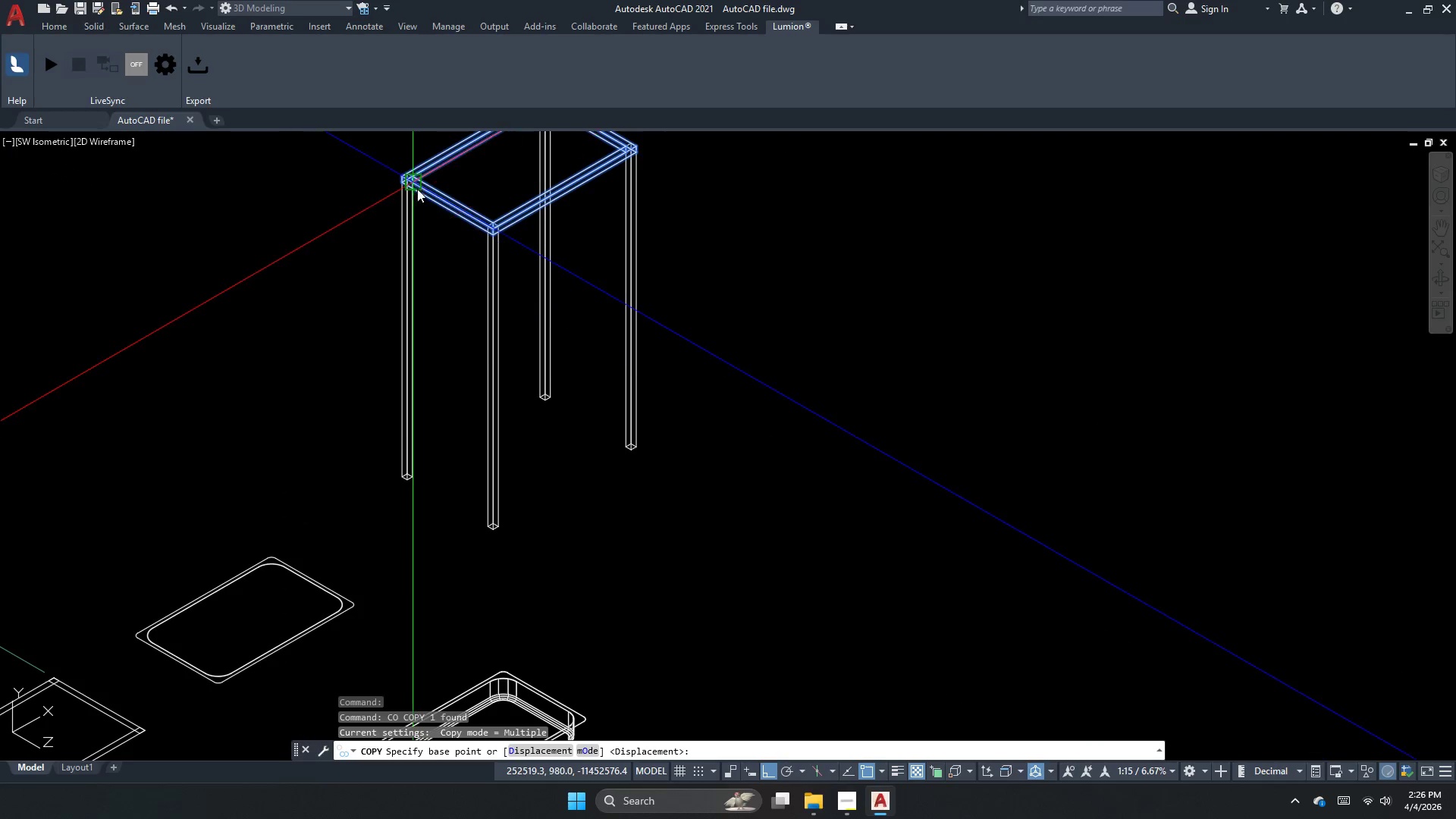 
scroll: coordinate [401, 183], scroll_direction: up, amount: 1.0
 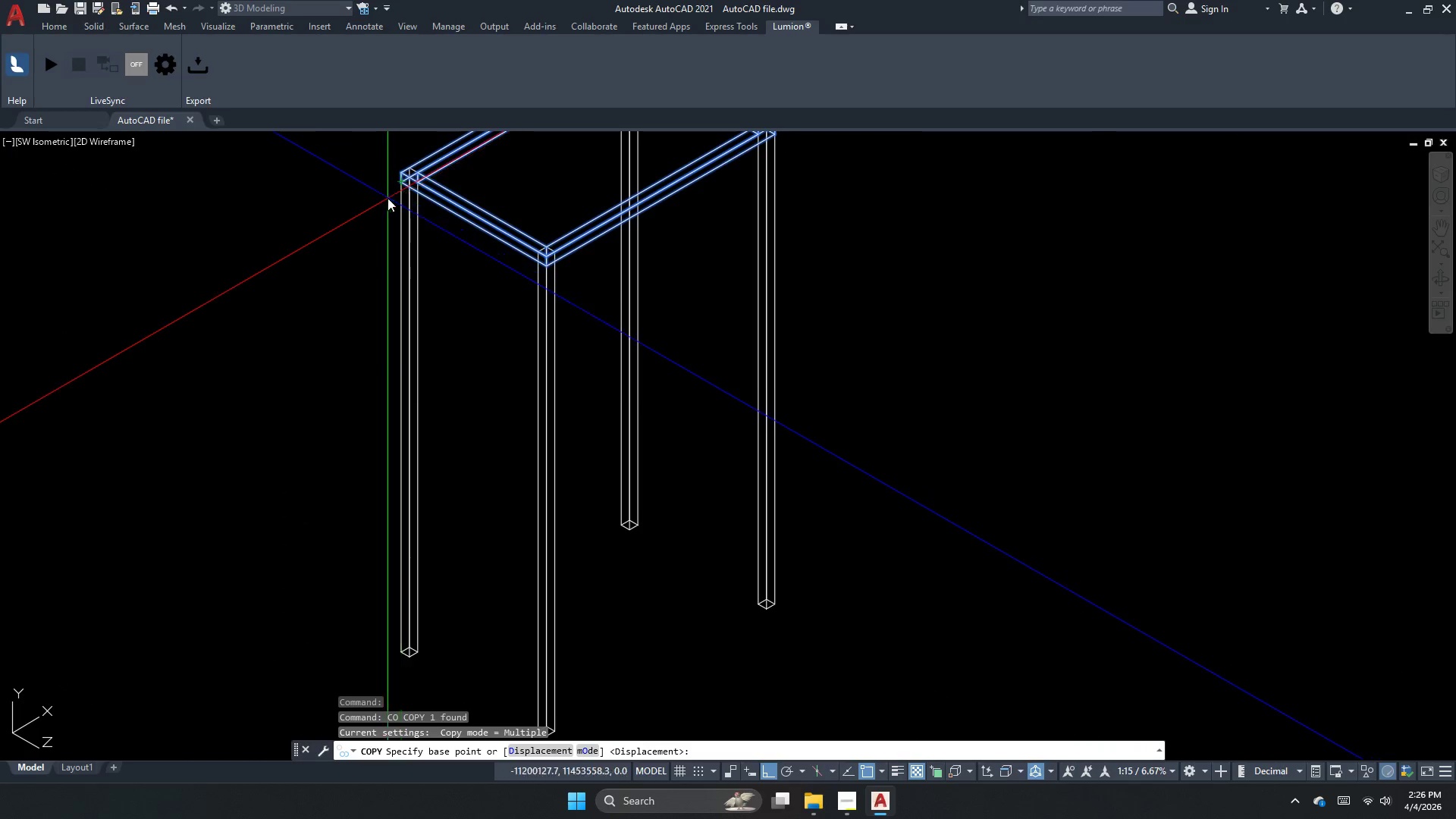 
key(Escape)
 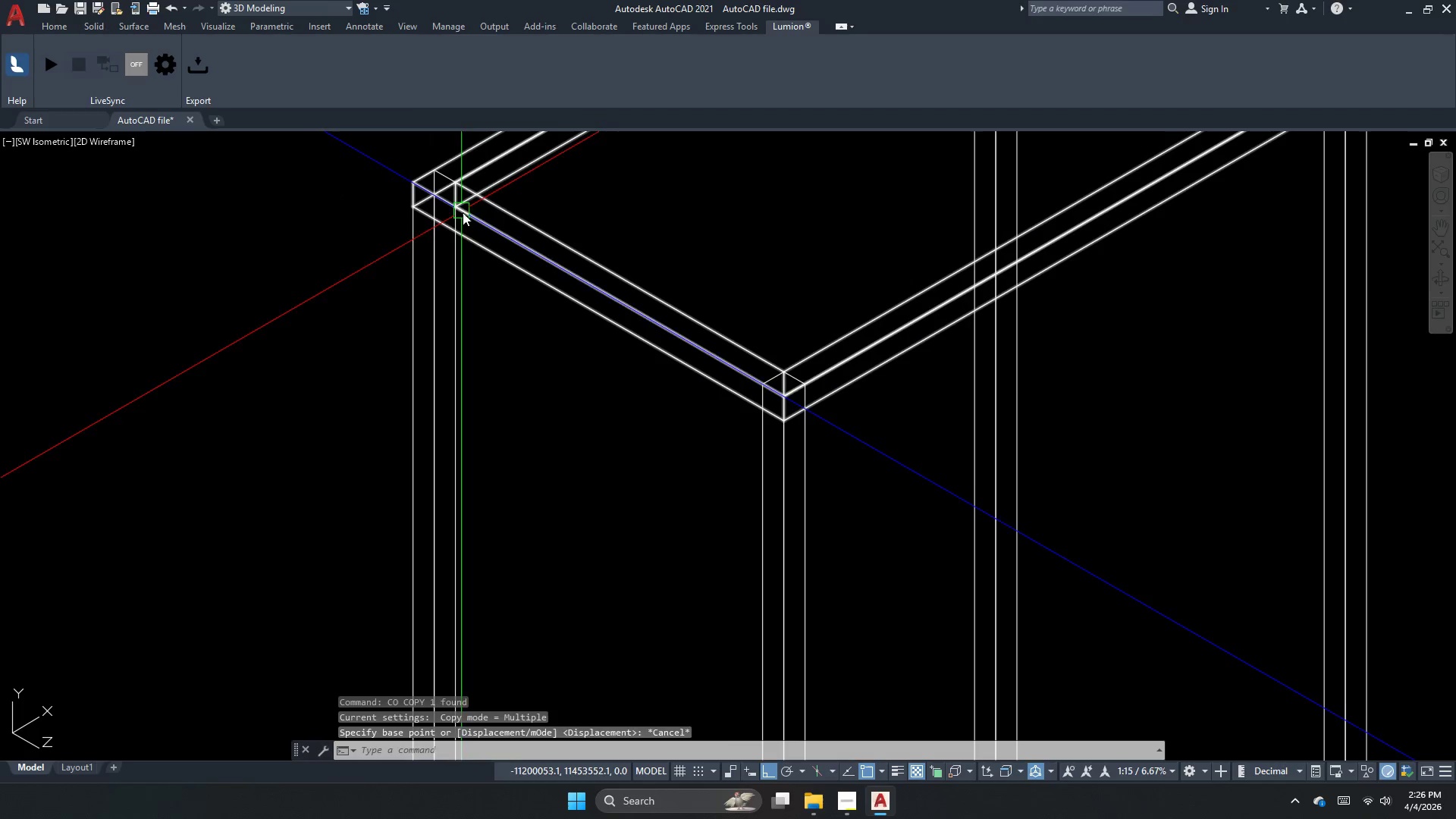 
scroll: coordinate [393, 166], scroll_direction: up, amount: 2.0
 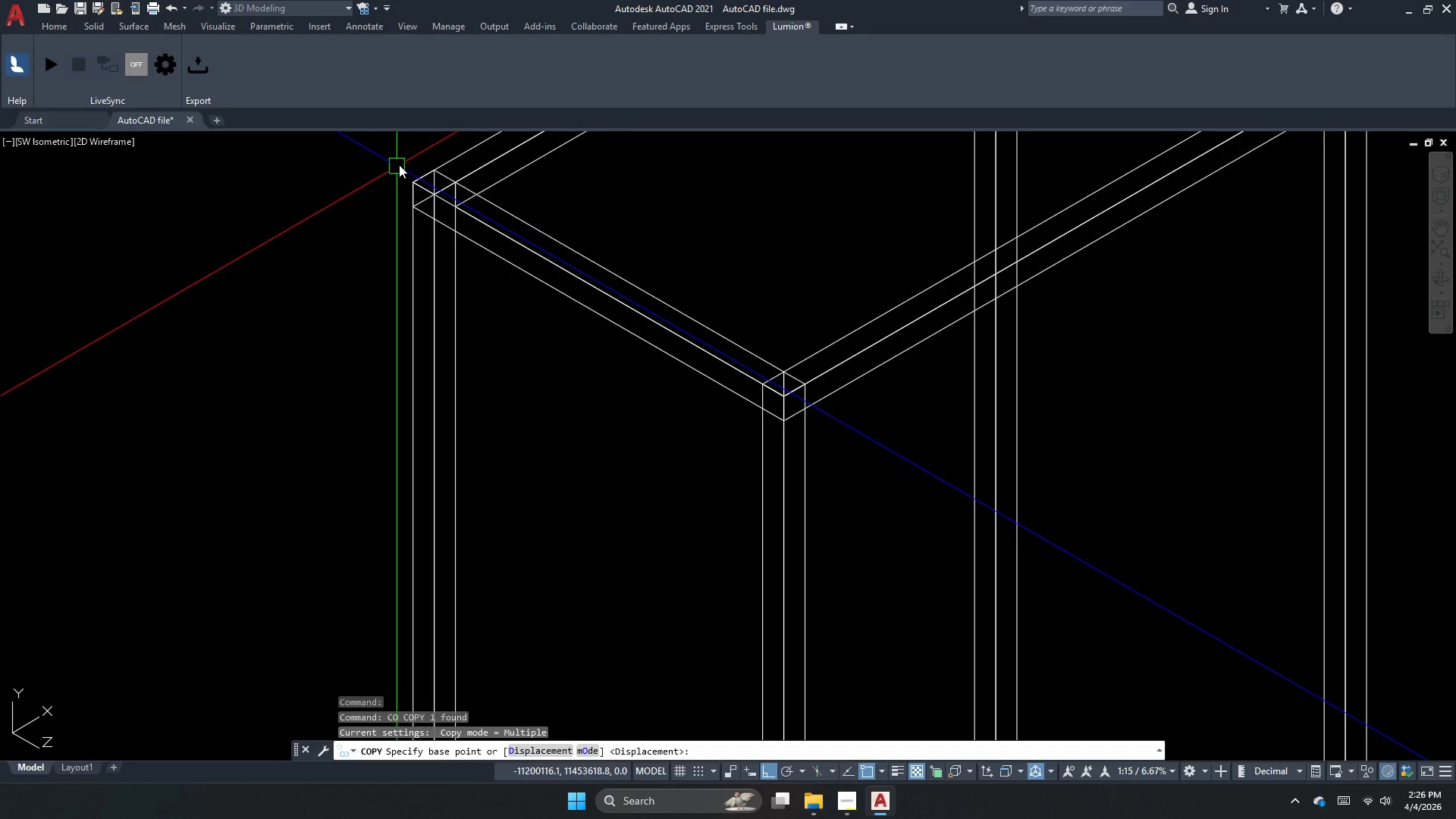 
left_click([469, 218])
 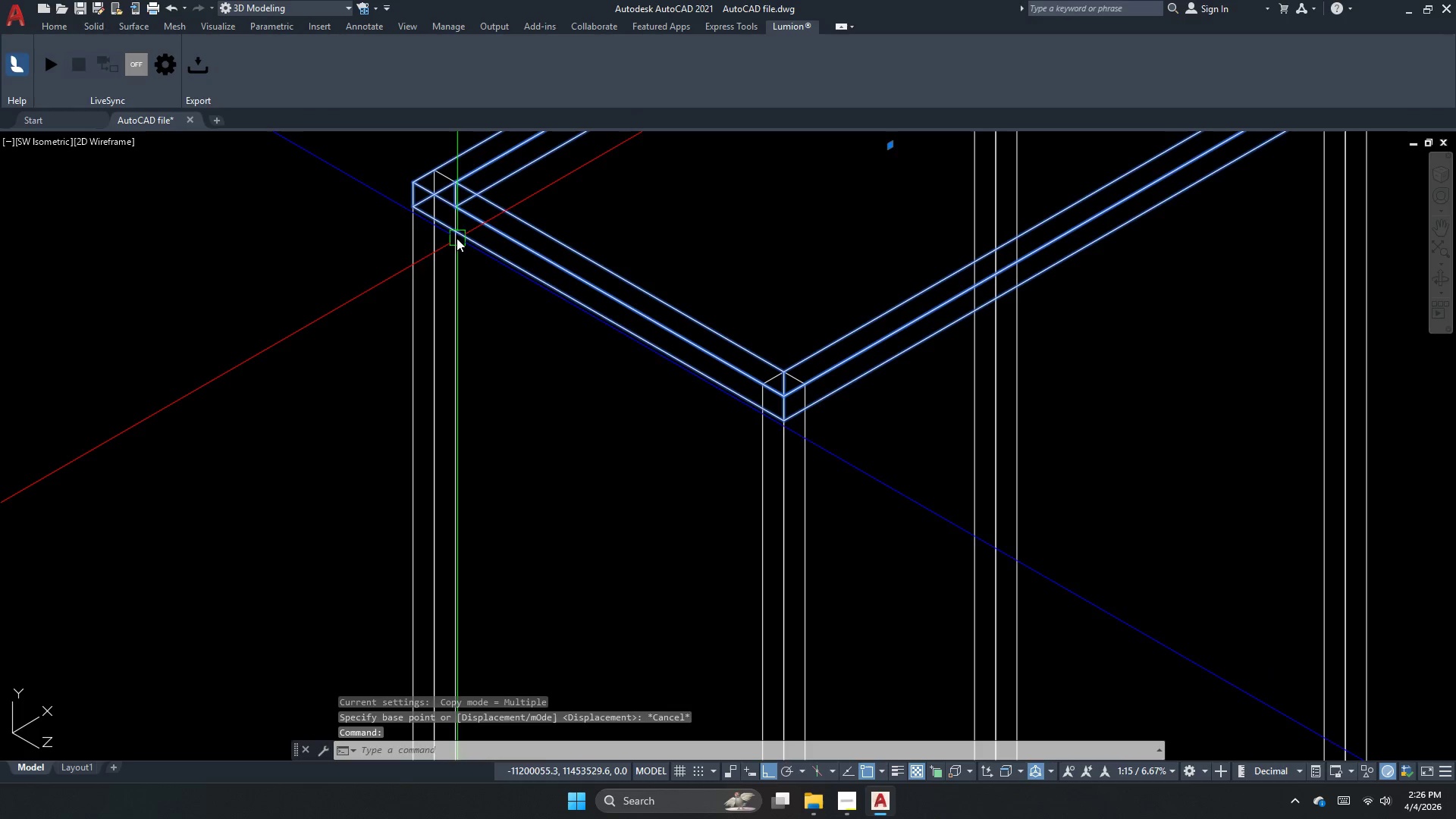 
type(co )
 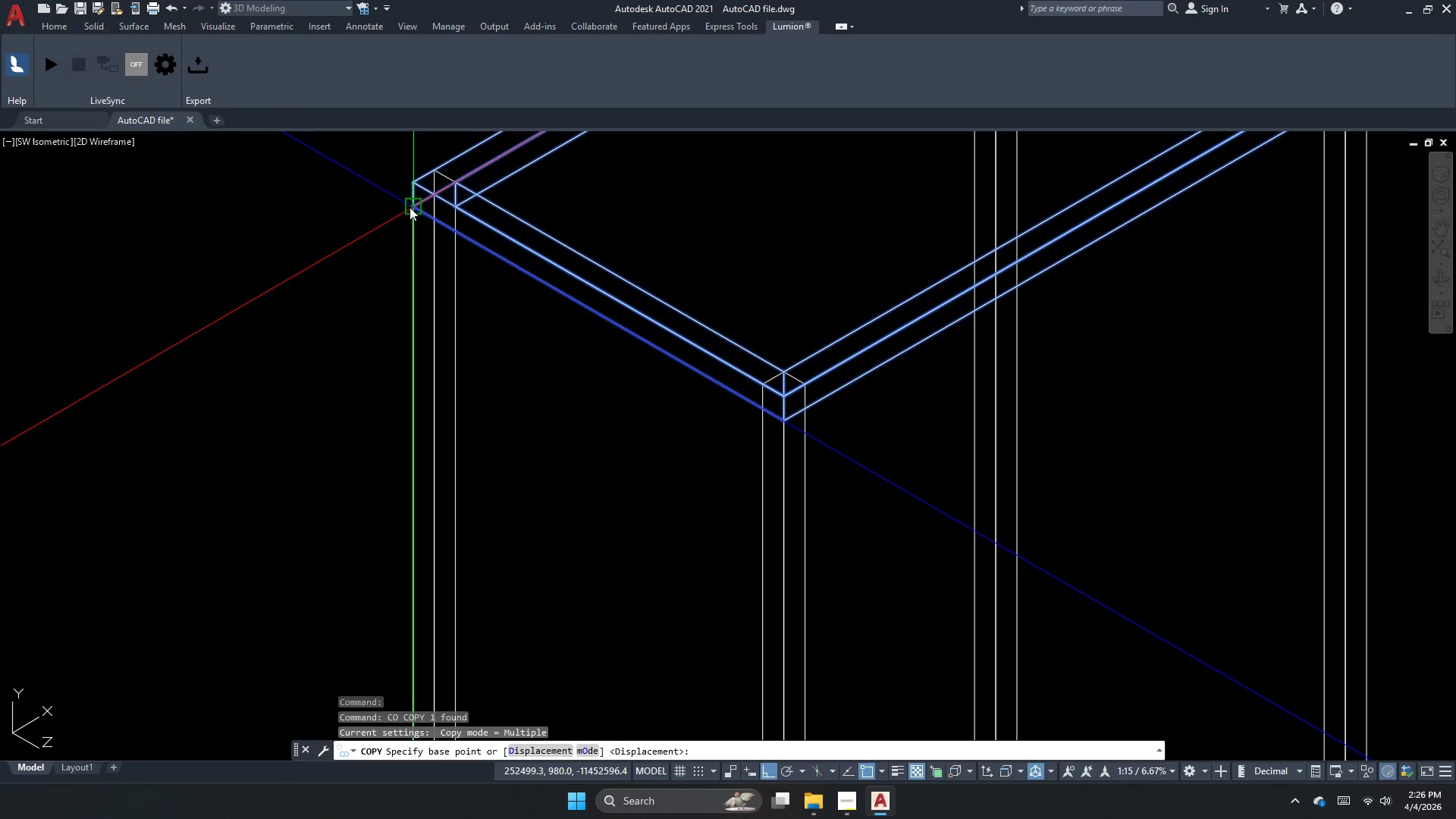 
left_click_drag(start_coordinate=[410, 207], to_coordinate=[408, 304])
 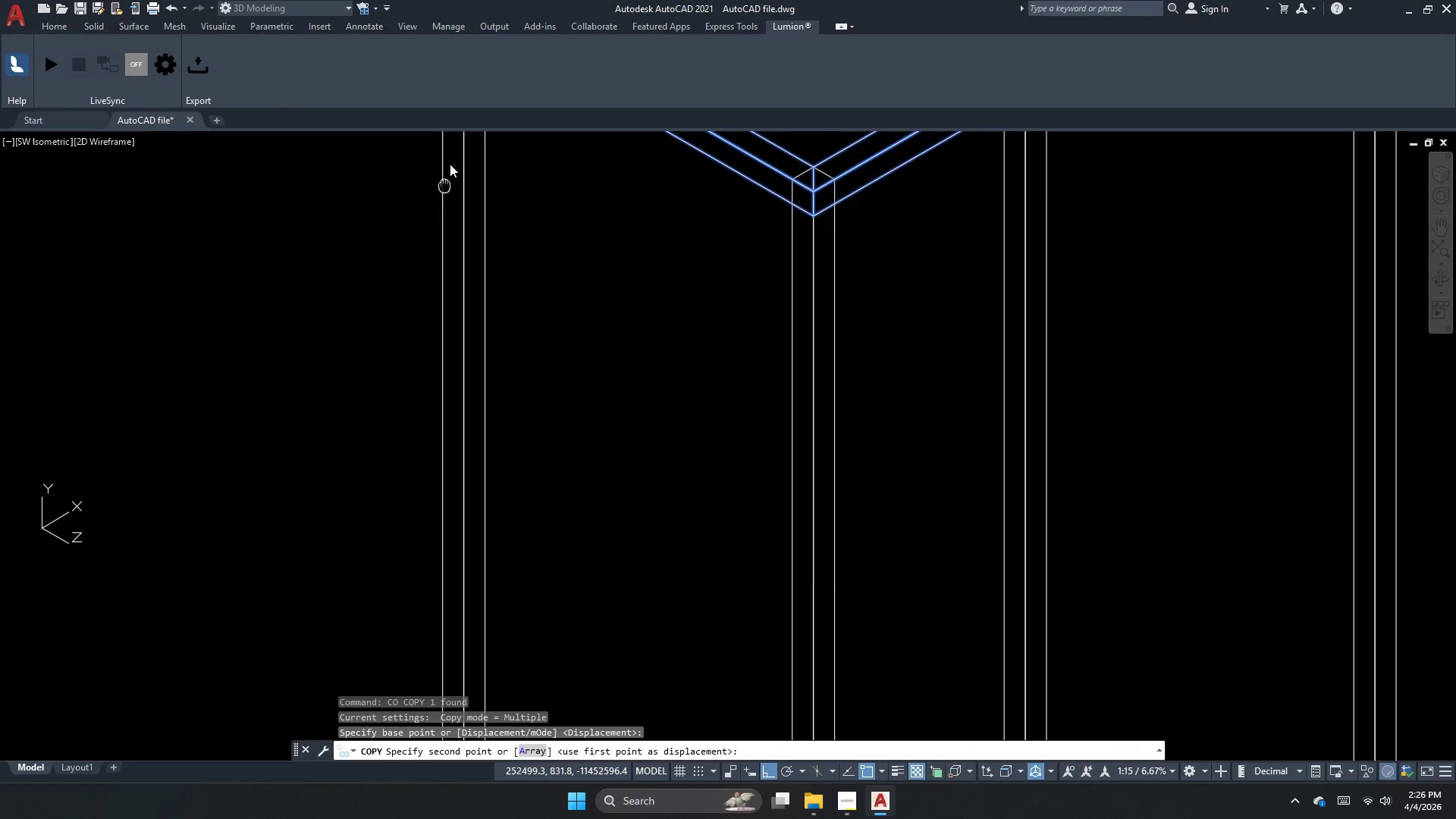 
scroll: coordinate [450, 541], scroll_direction: none, amount: 0.0
 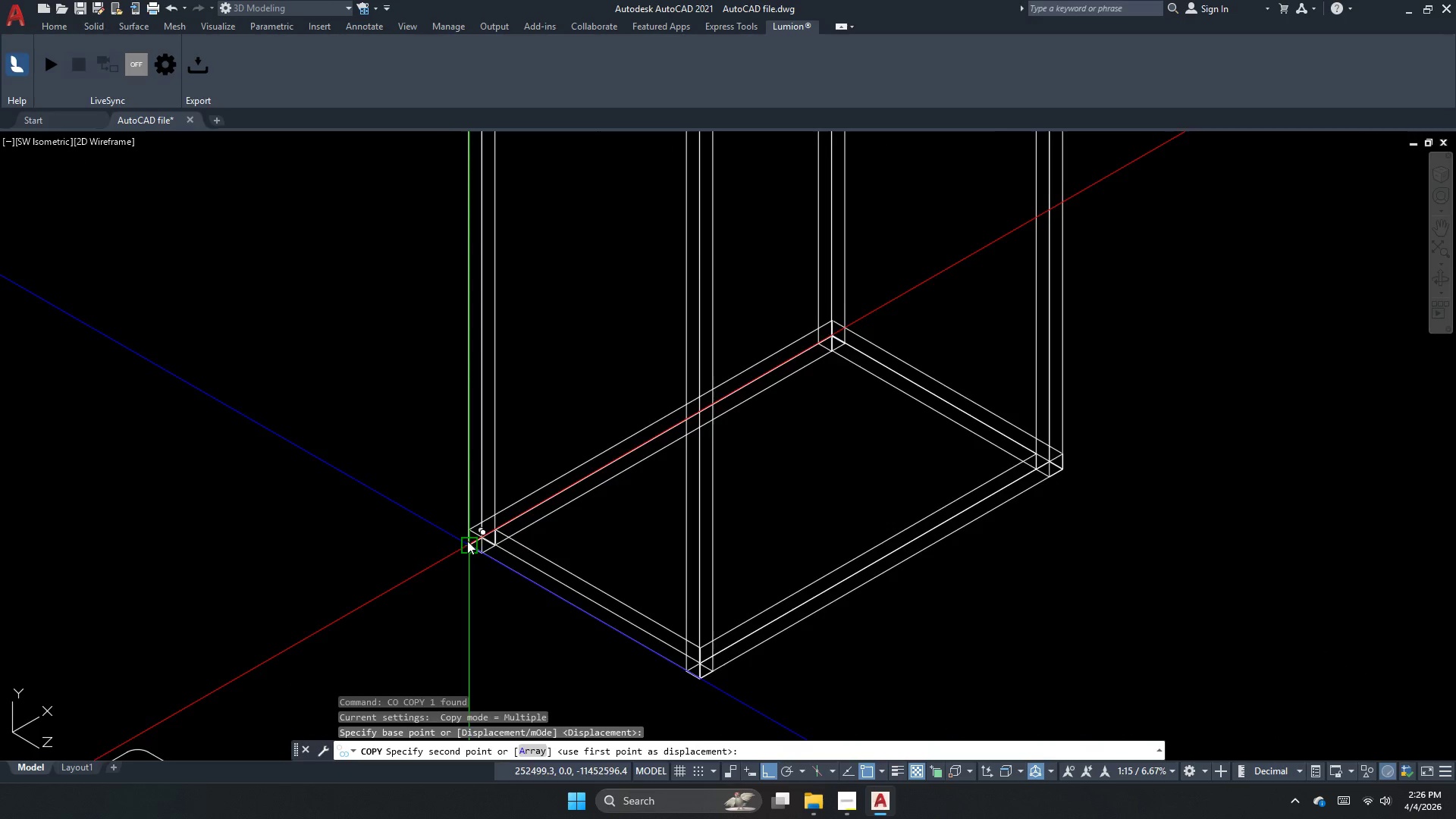 
key(Escape)
 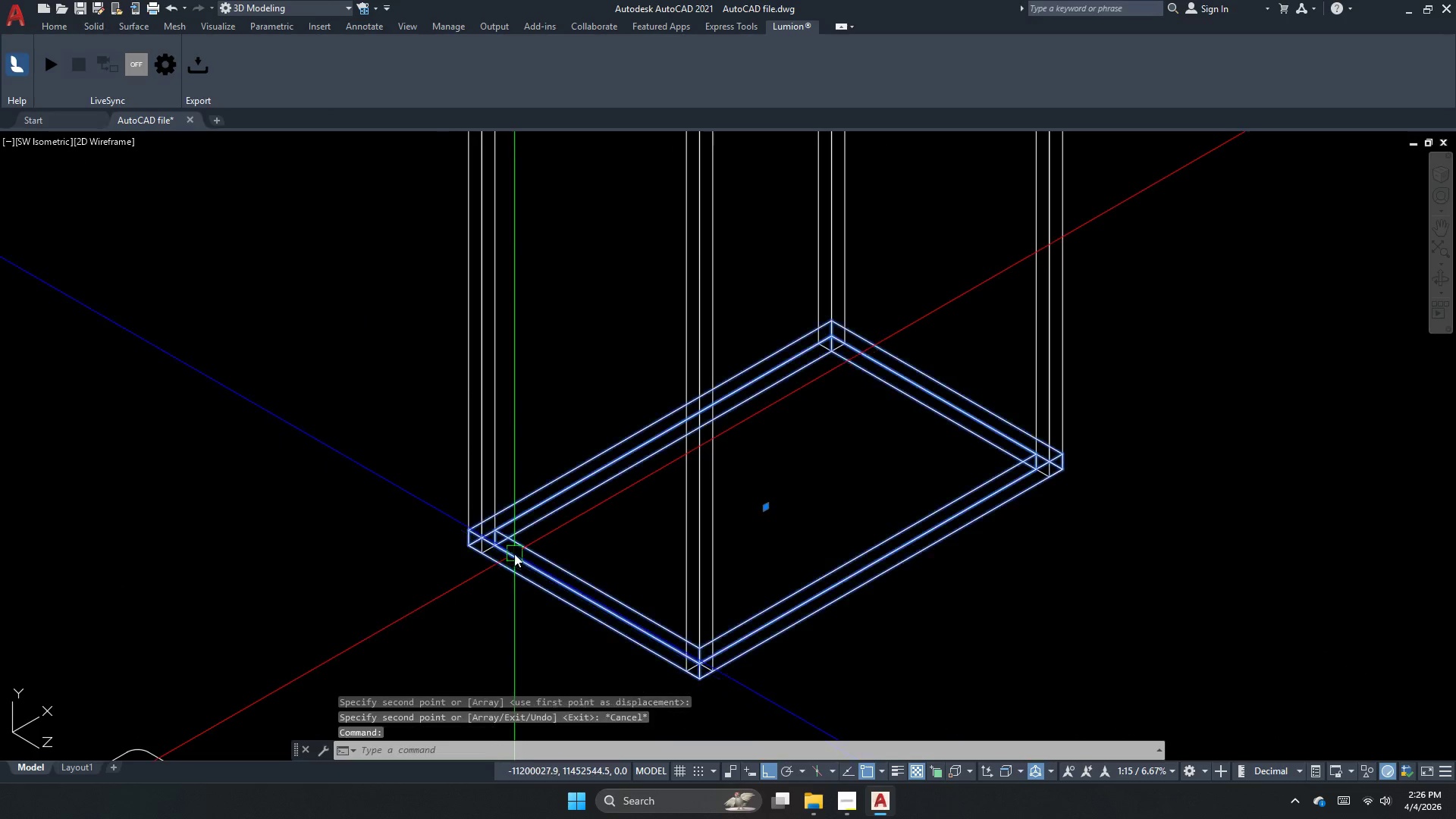 
key(M)
 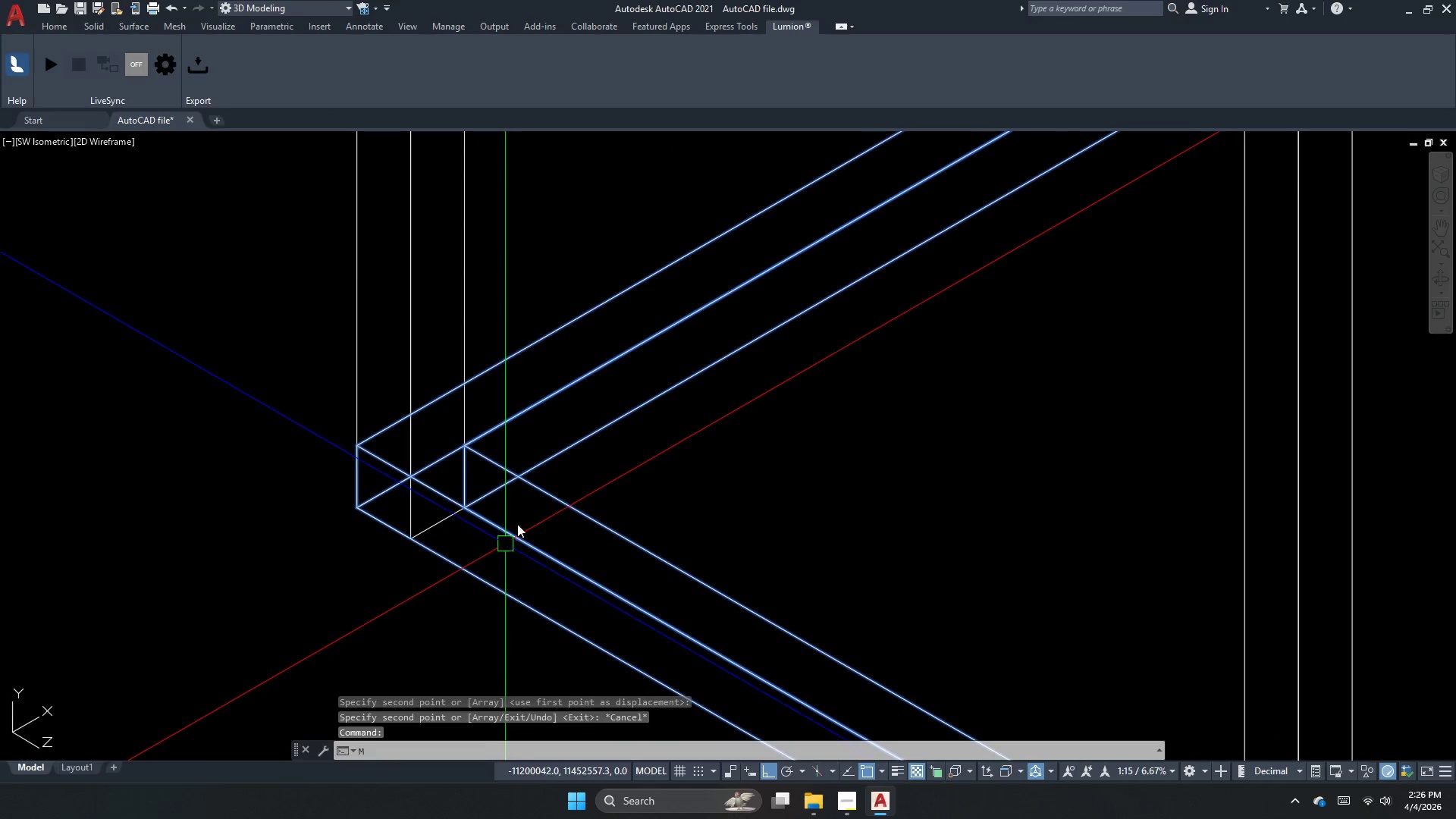 
key(Space)
 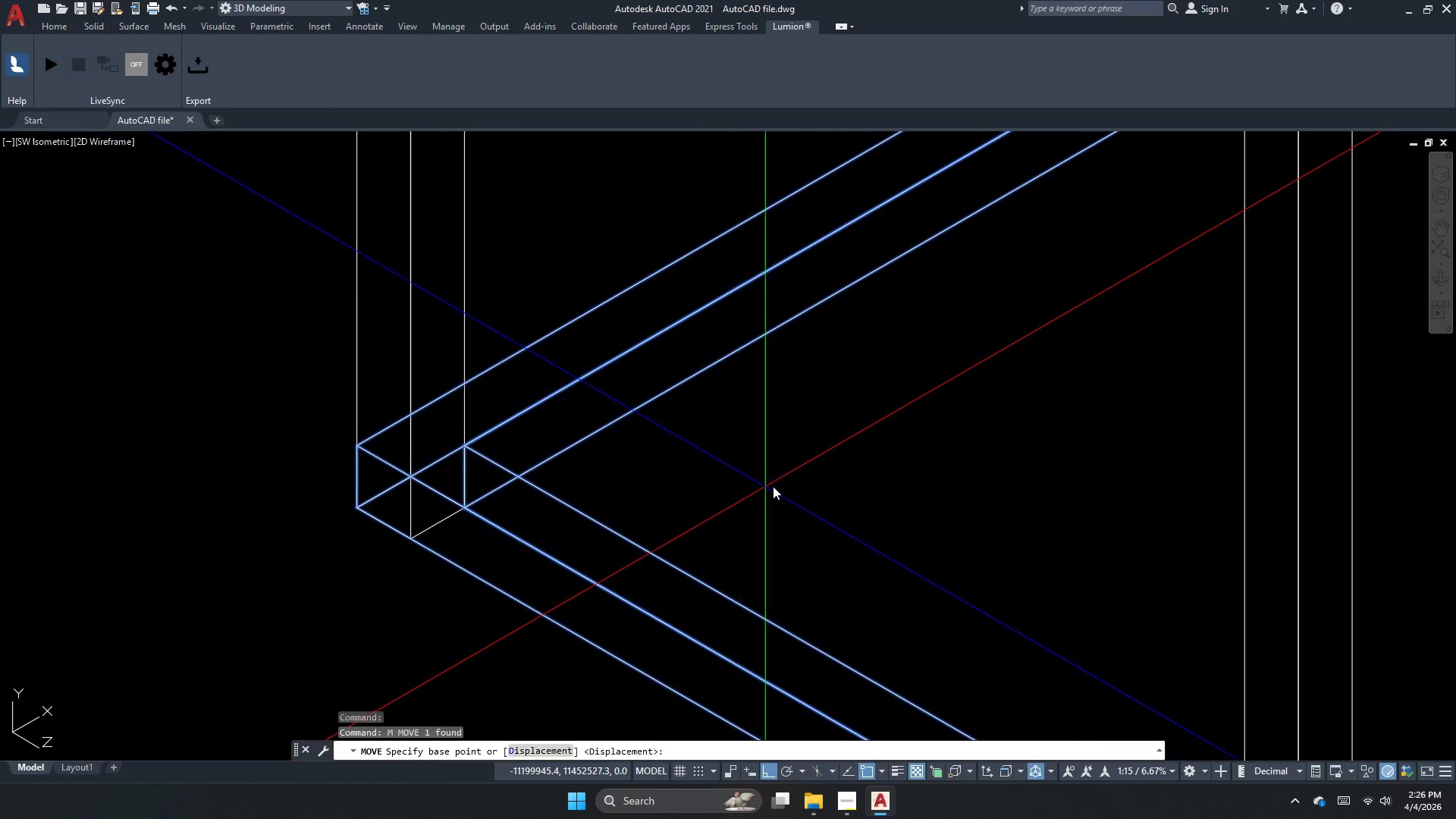 
left_click_drag(start_coordinate=[773, 486], to_coordinate=[772, 463])
 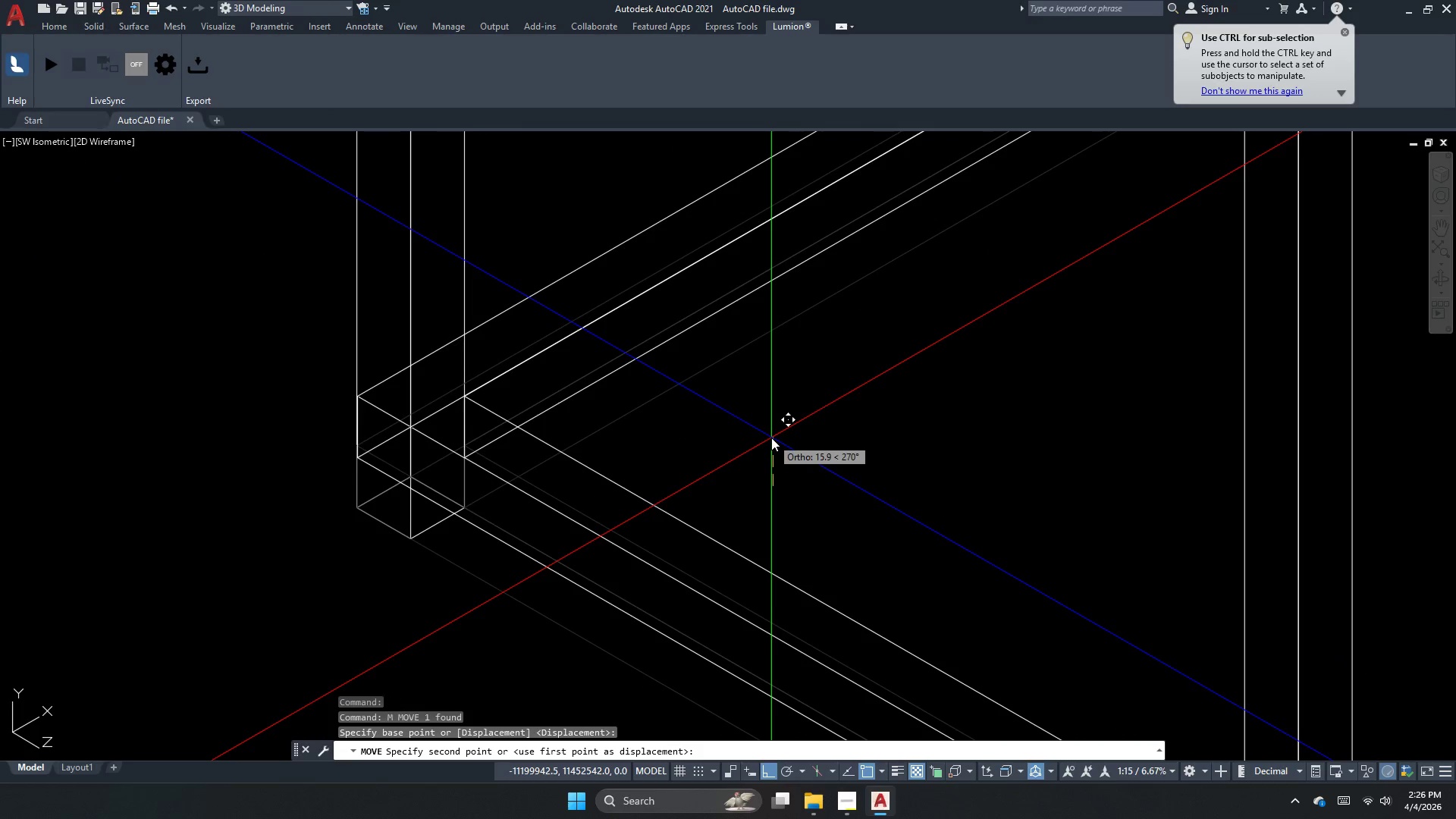 
scroll: coordinate [500, 560], scroll_direction: up, amount: 3.0
 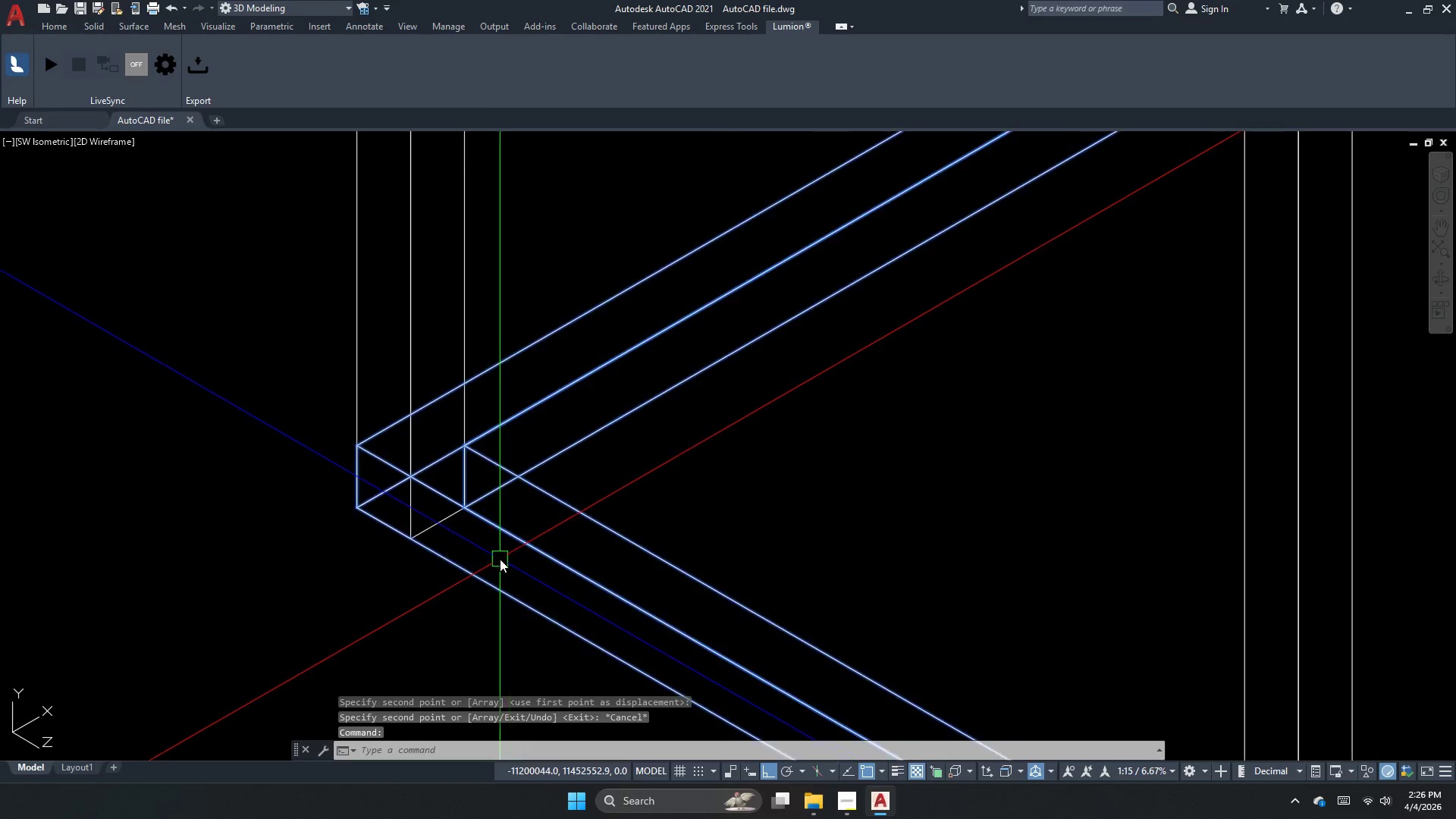 
key(Numpad1)
 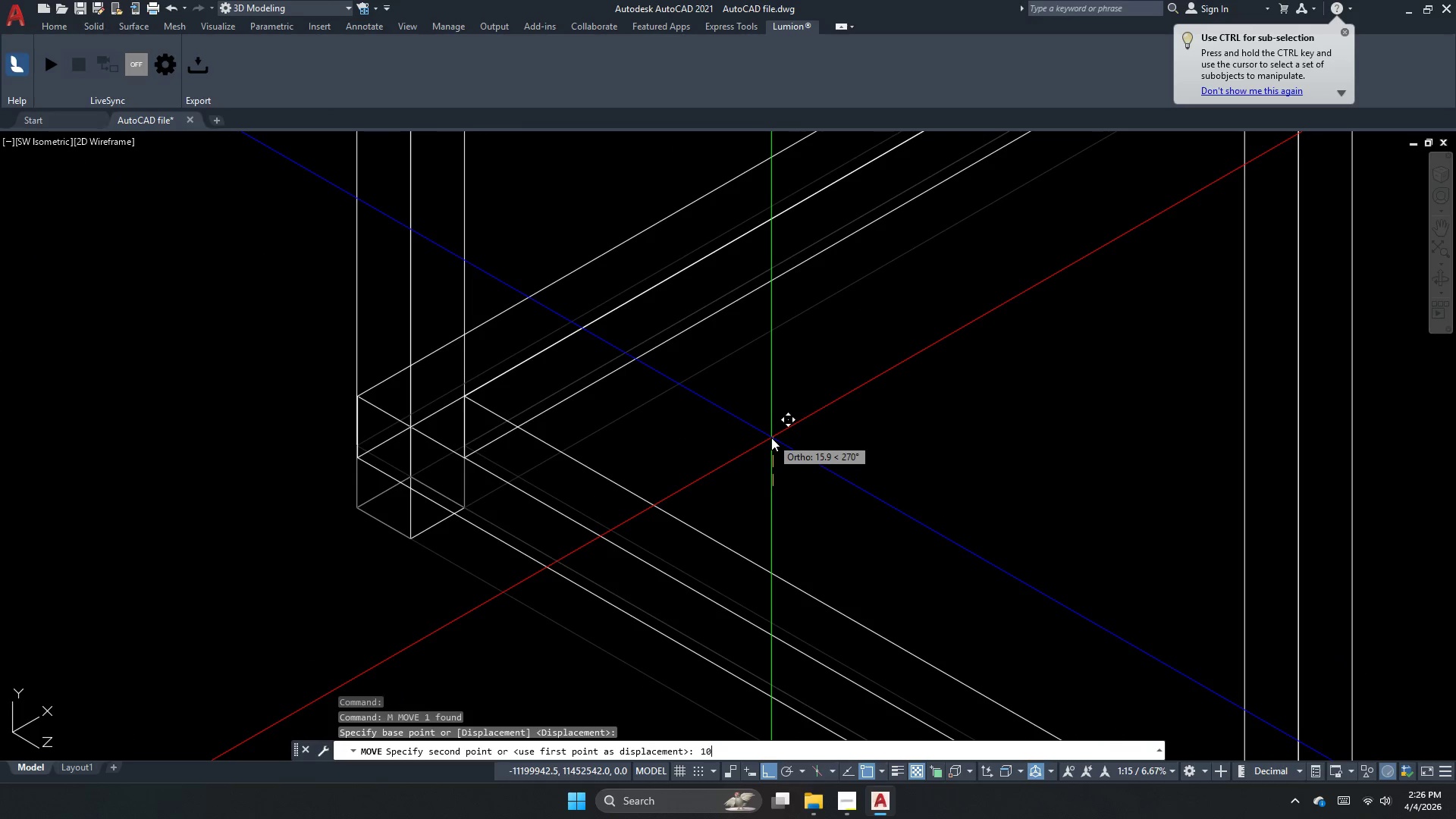 
key(Numpad0)
 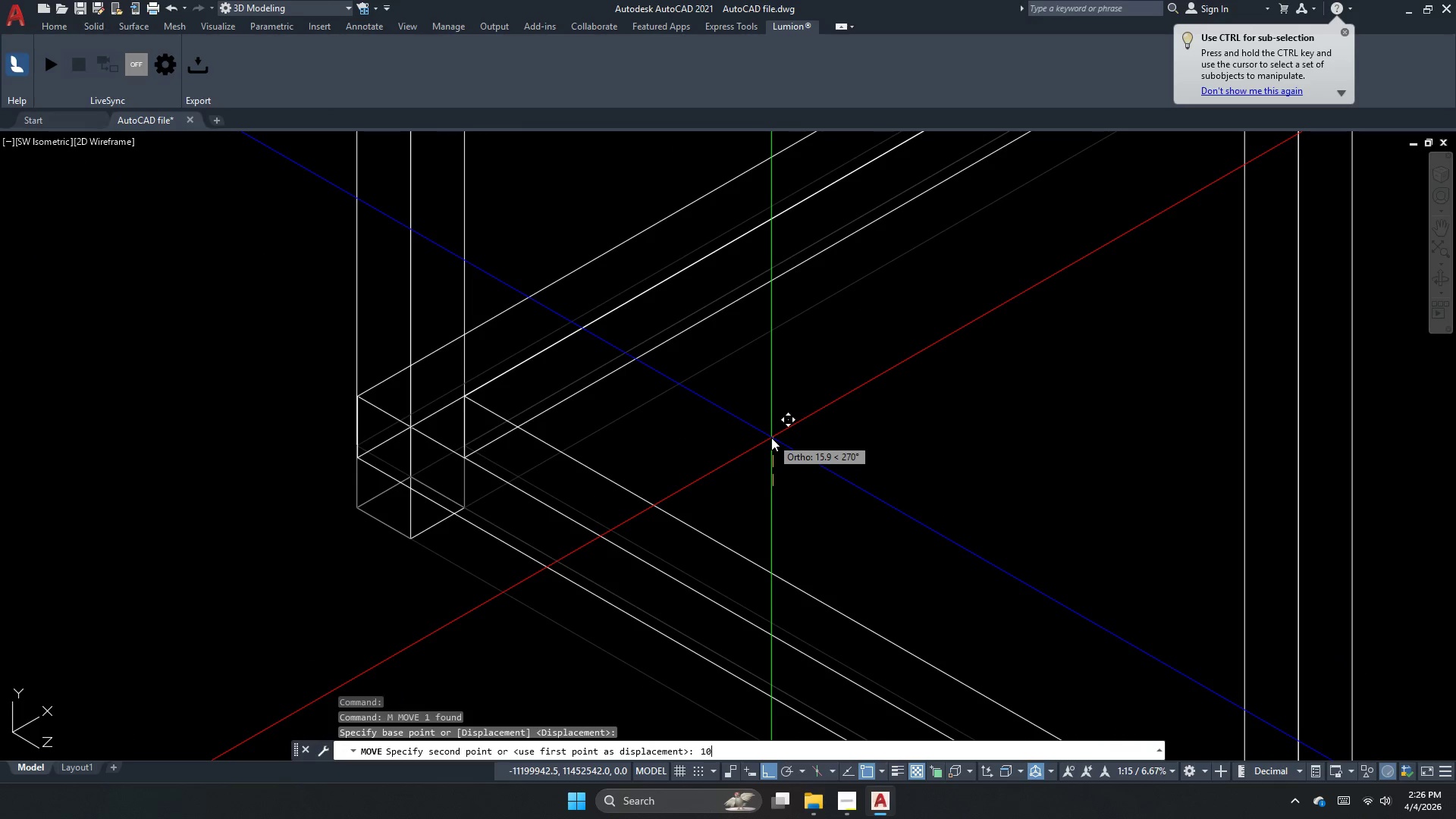 
key(Numpad0)
 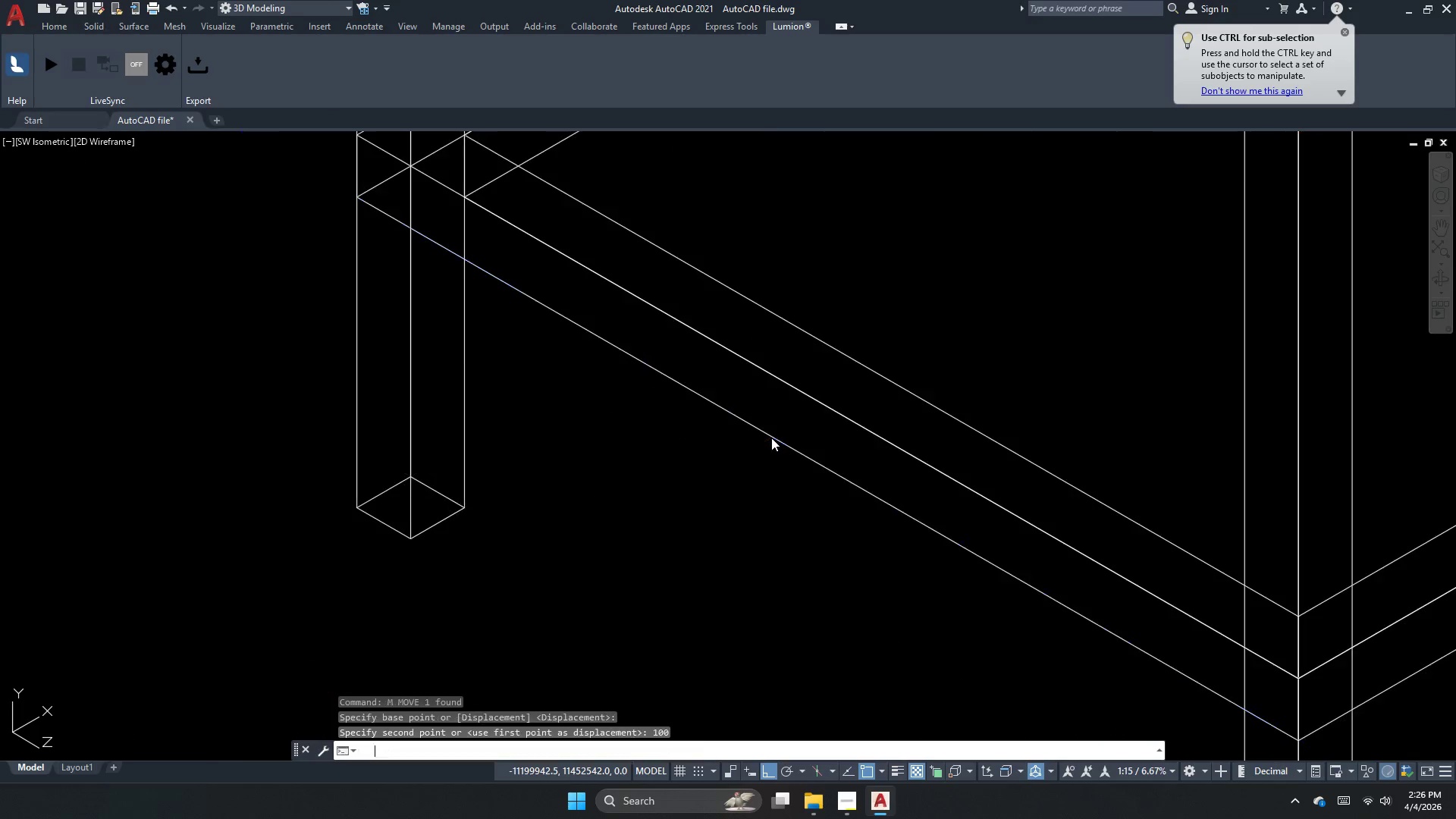 
key(NumpadEnter)
 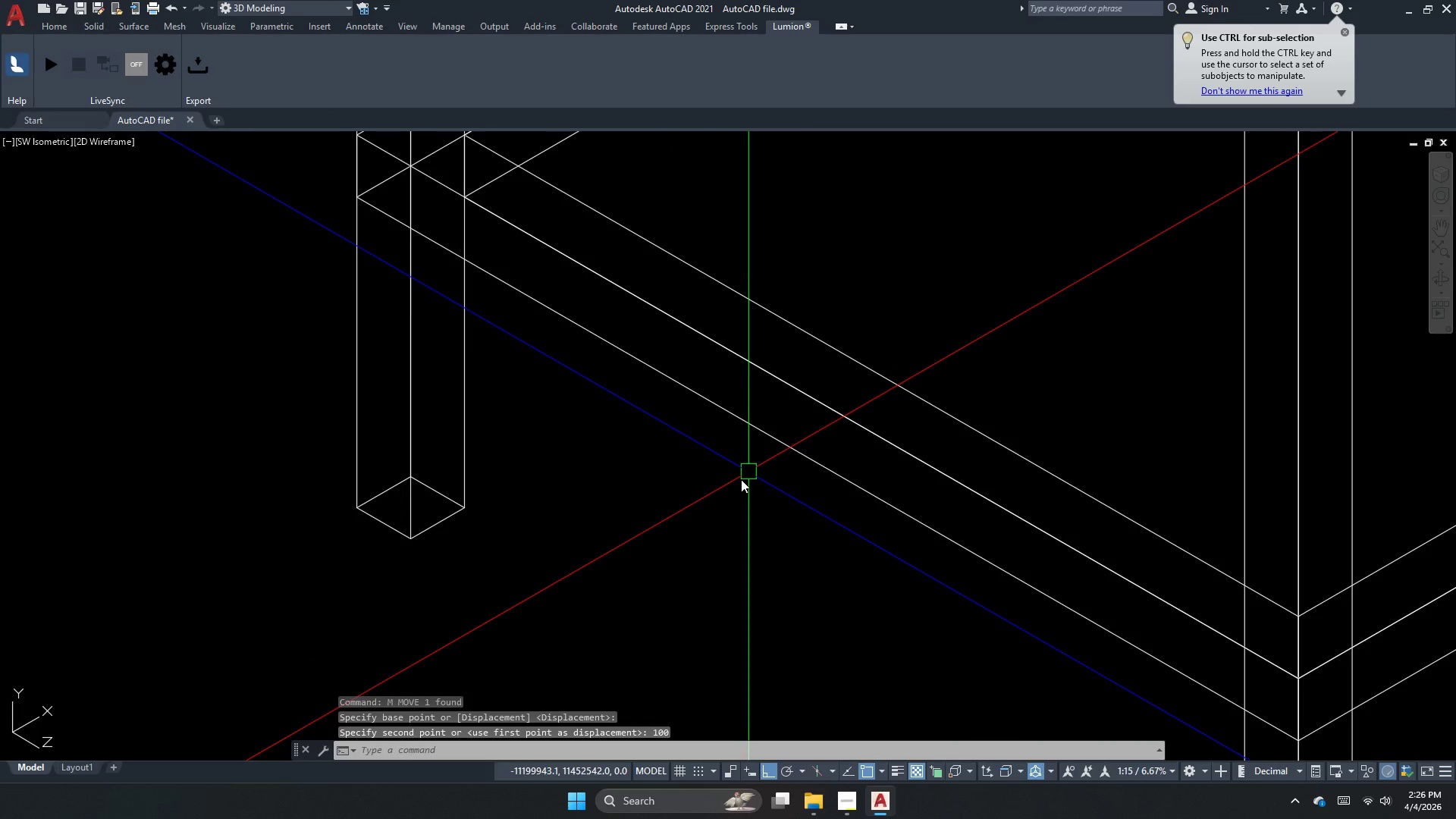 
scroll: coordinate [694, 501], scroll_direction: down, amount: 6.0
 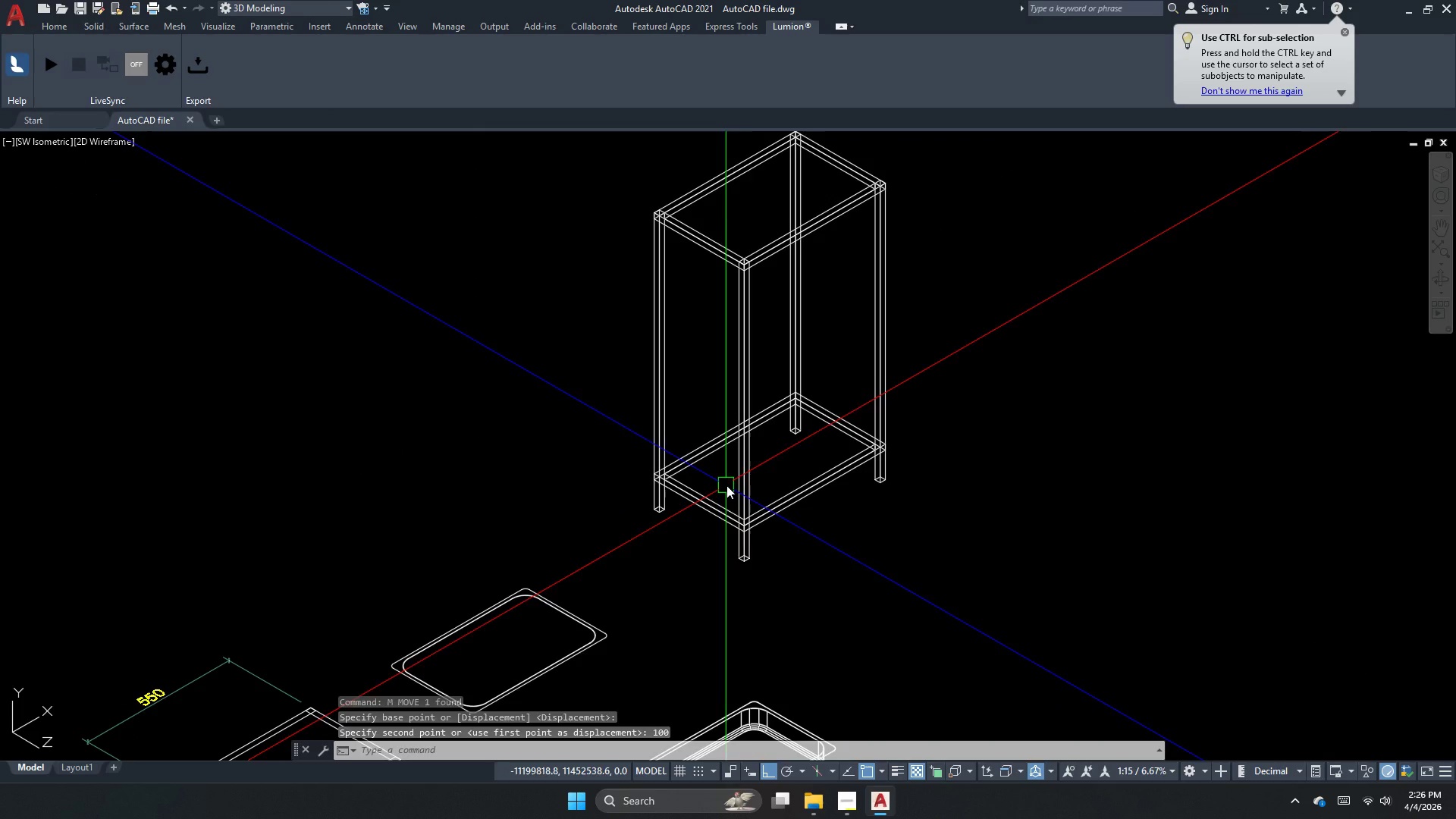 
key(Escape)
 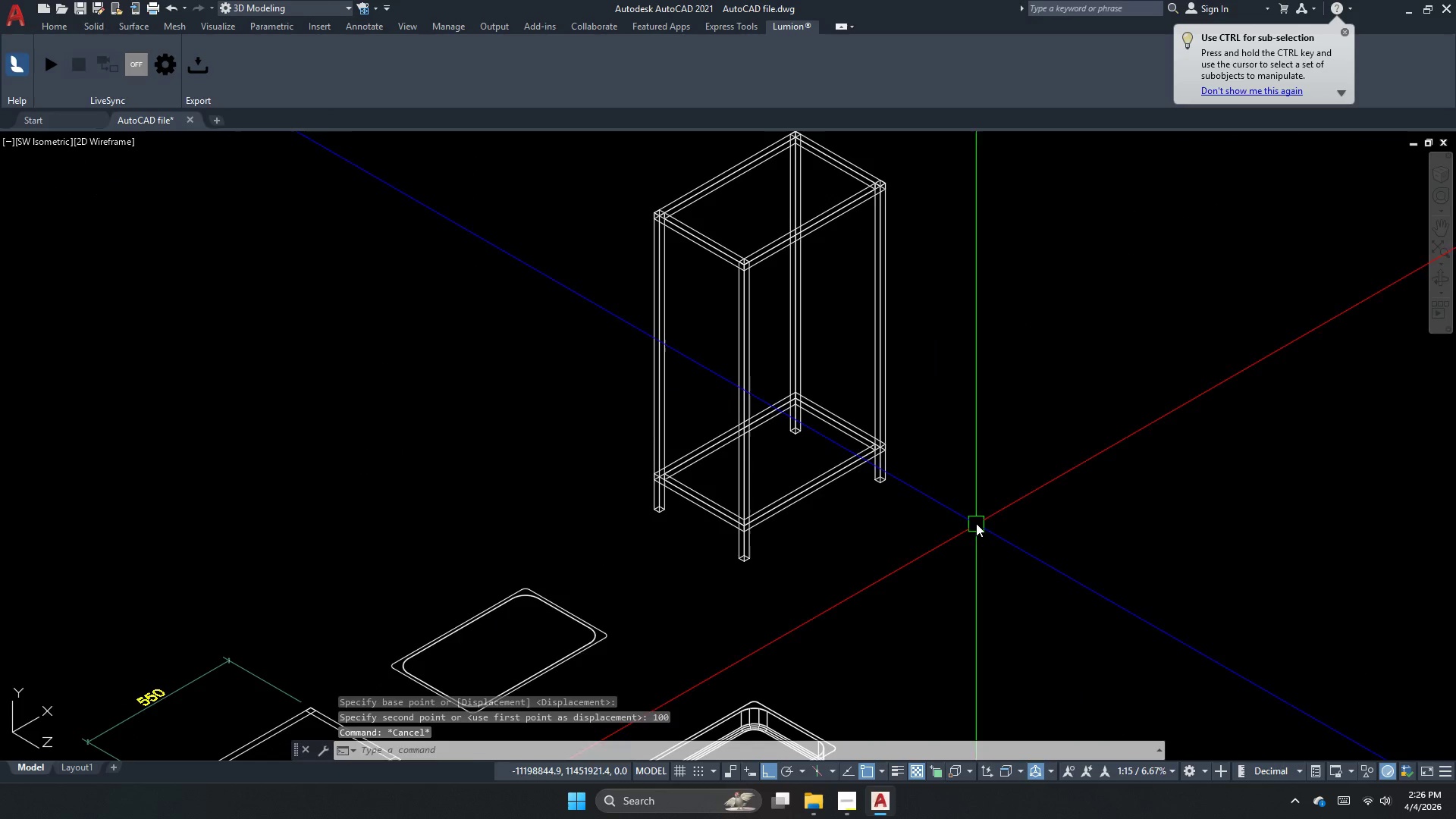 
left_click_drag(start_coordinate=[966, 522], to_coordinate=[912, 512])
 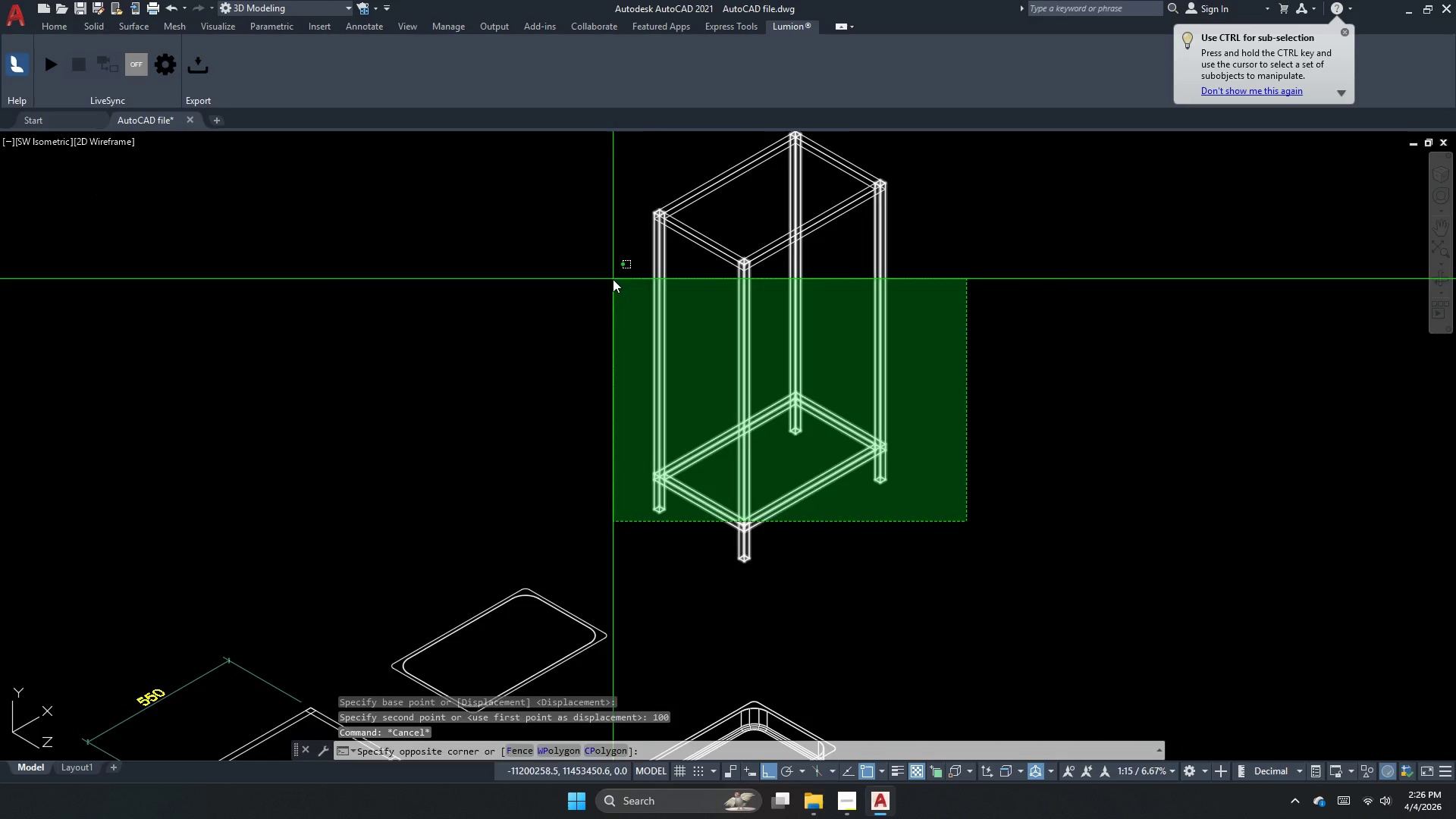 
left_click_drag(start_coordinate=[610, 273], to_coordinate=[601, 256])
 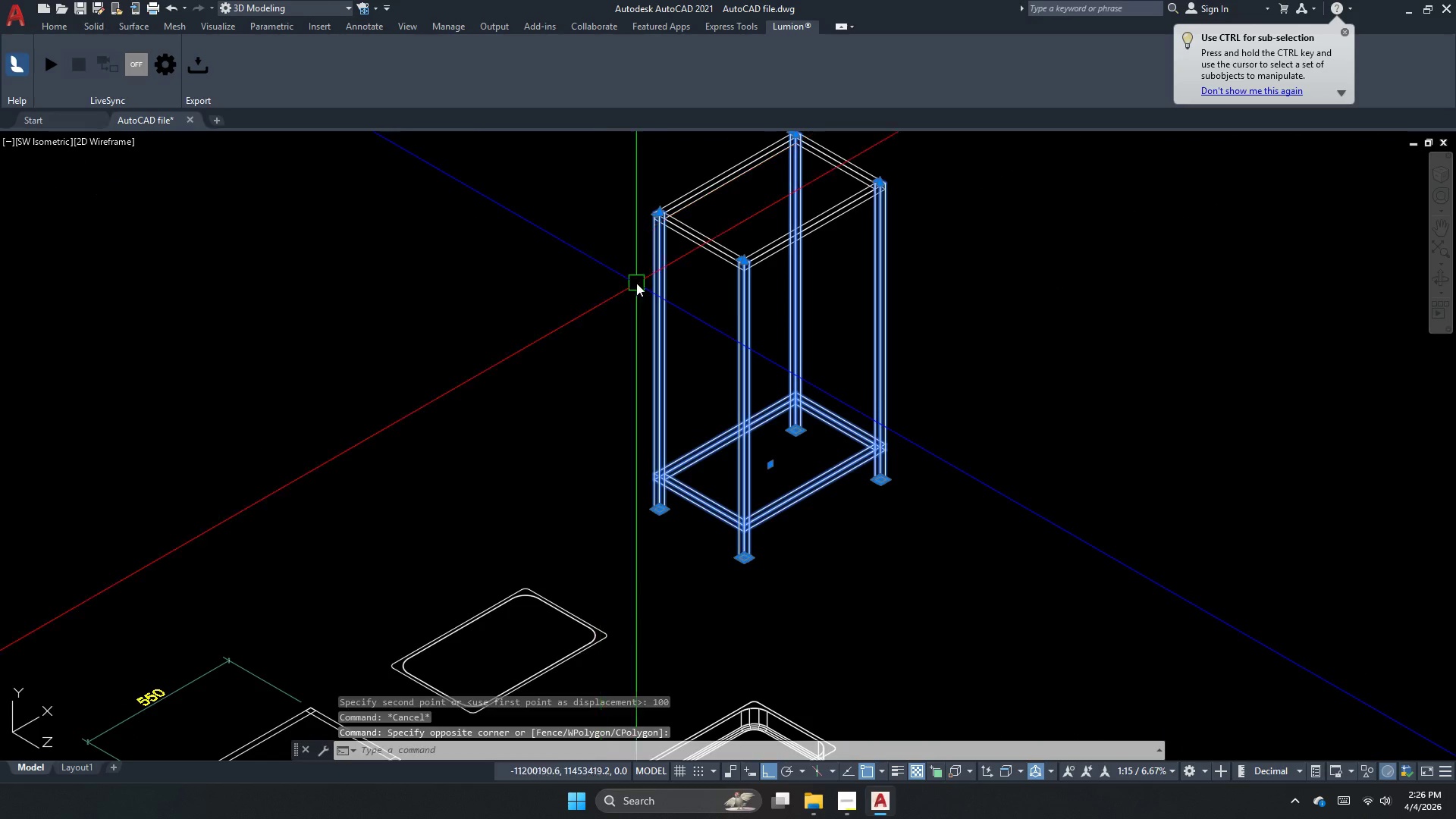 
key(Escape)
 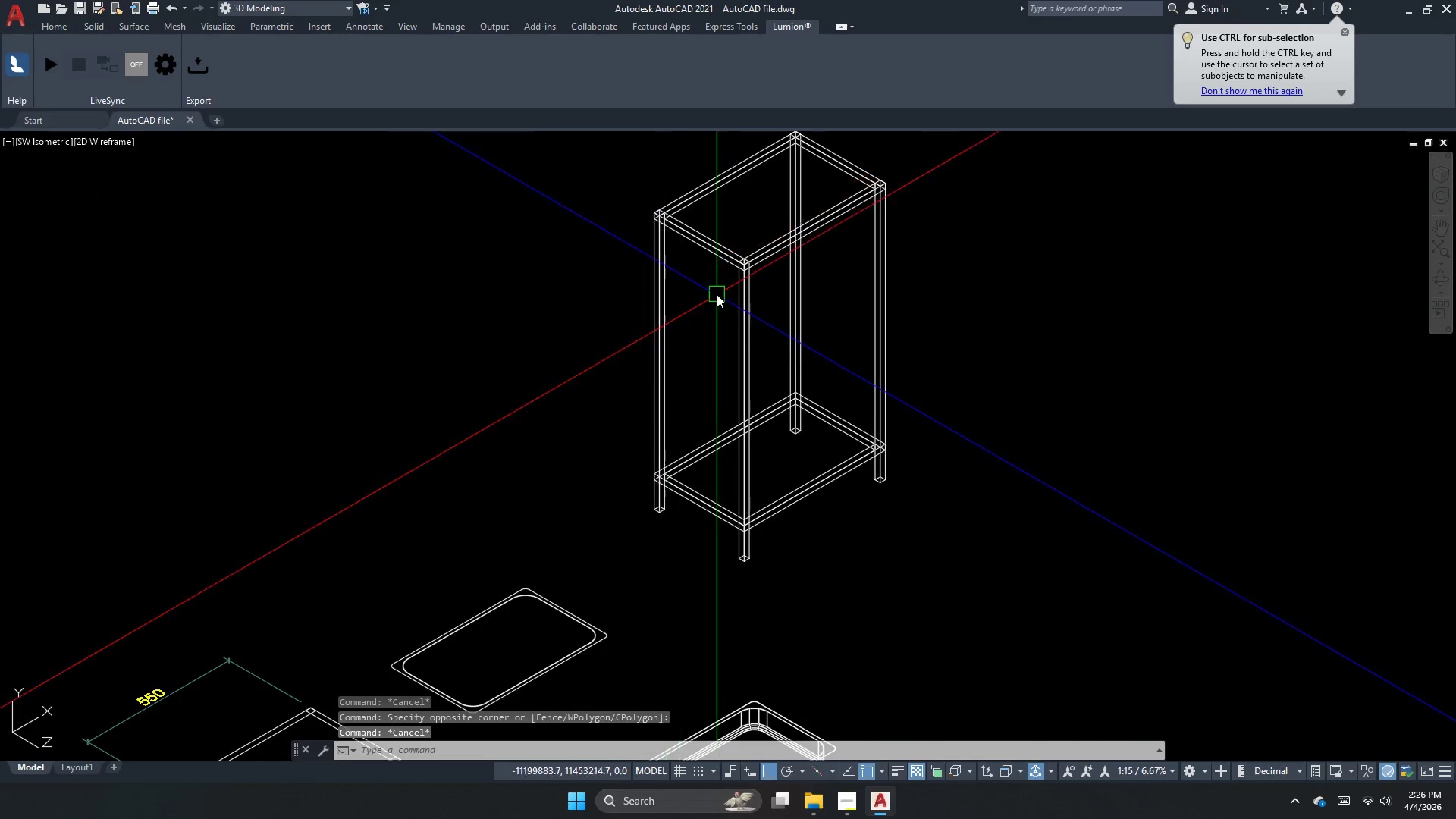 
key(Escape)
 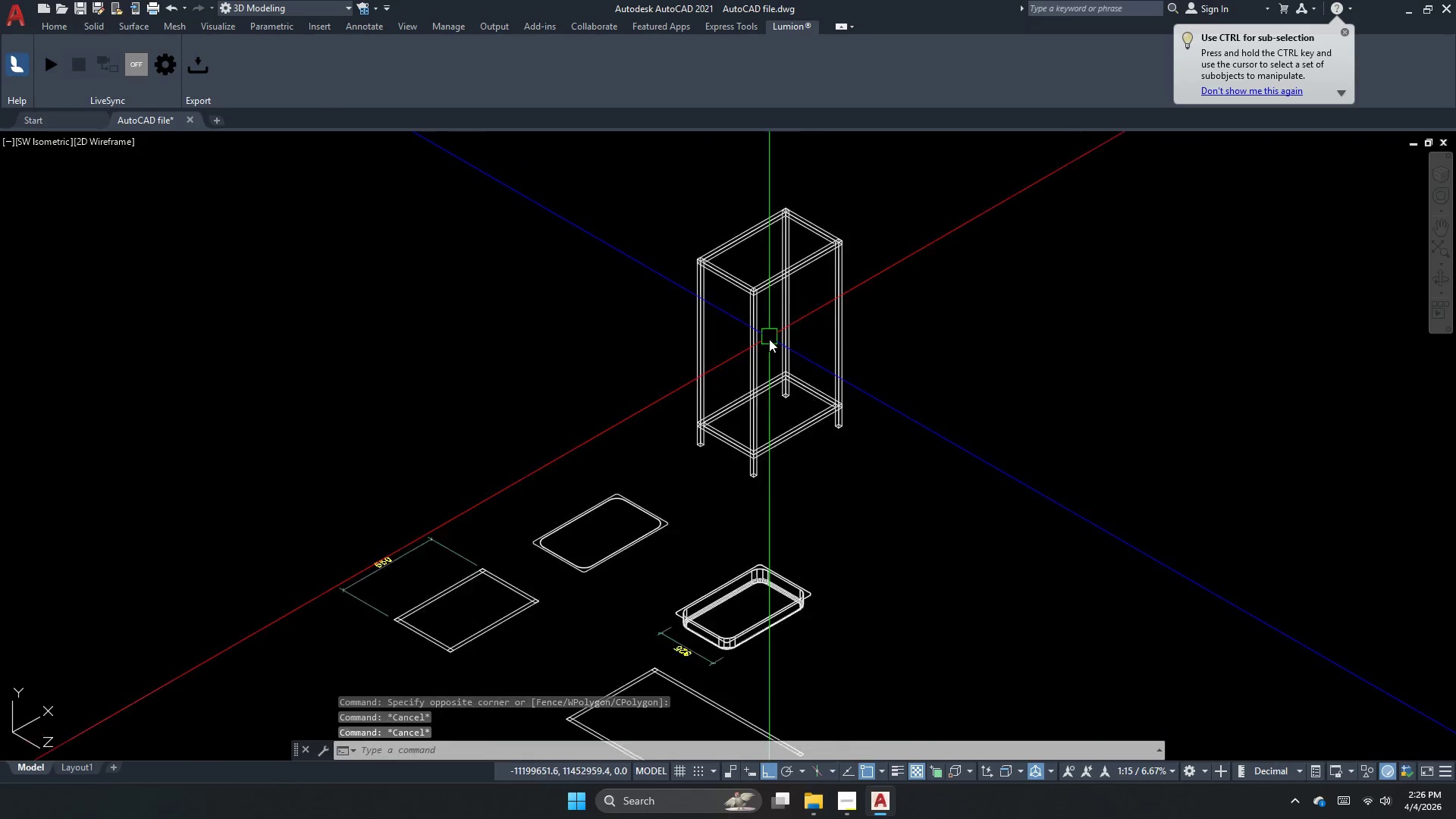 
key(Escape)
 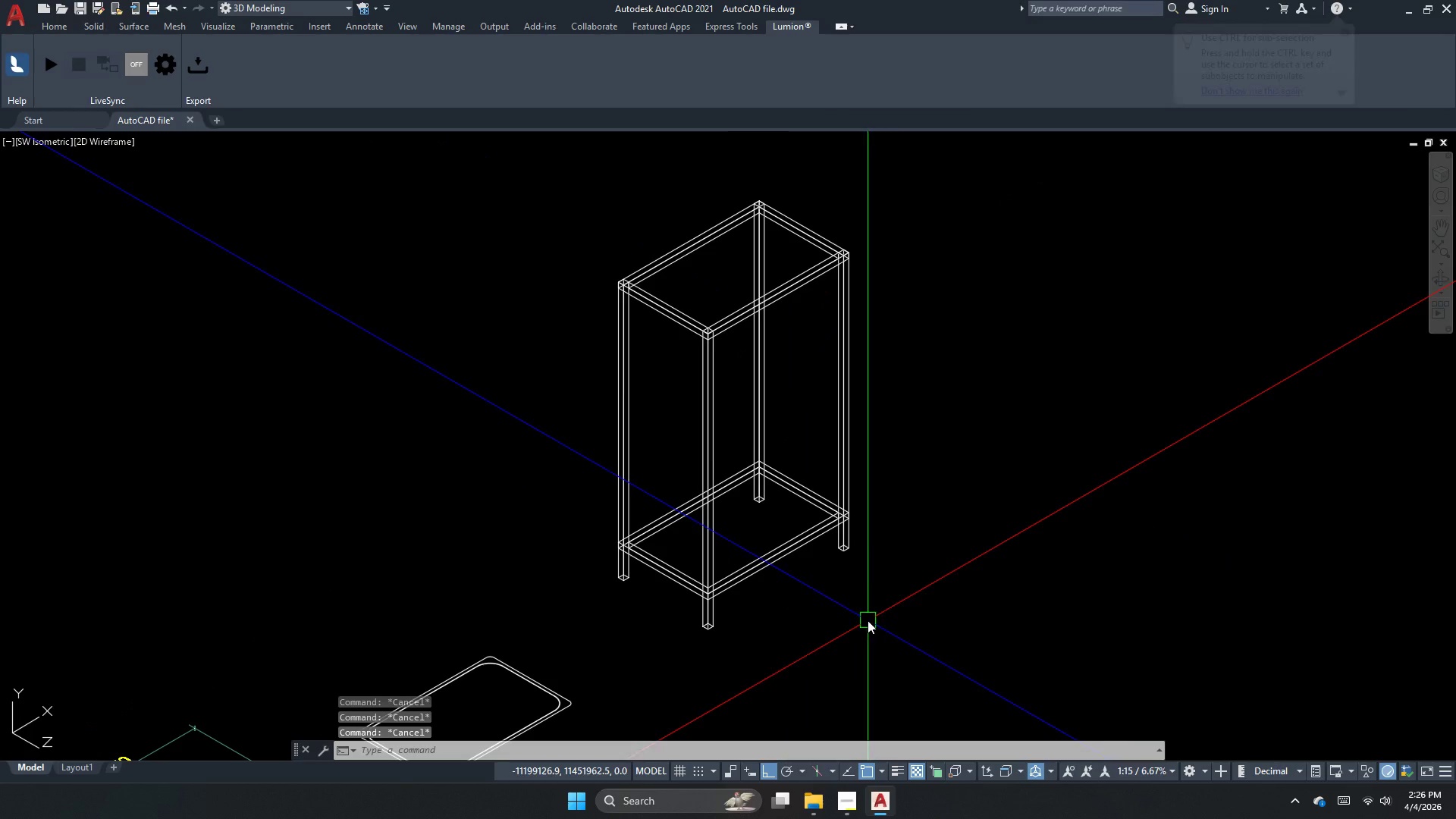 
scroll: coordinate [783, 311], scroll_direction: none, amount: 0.0
 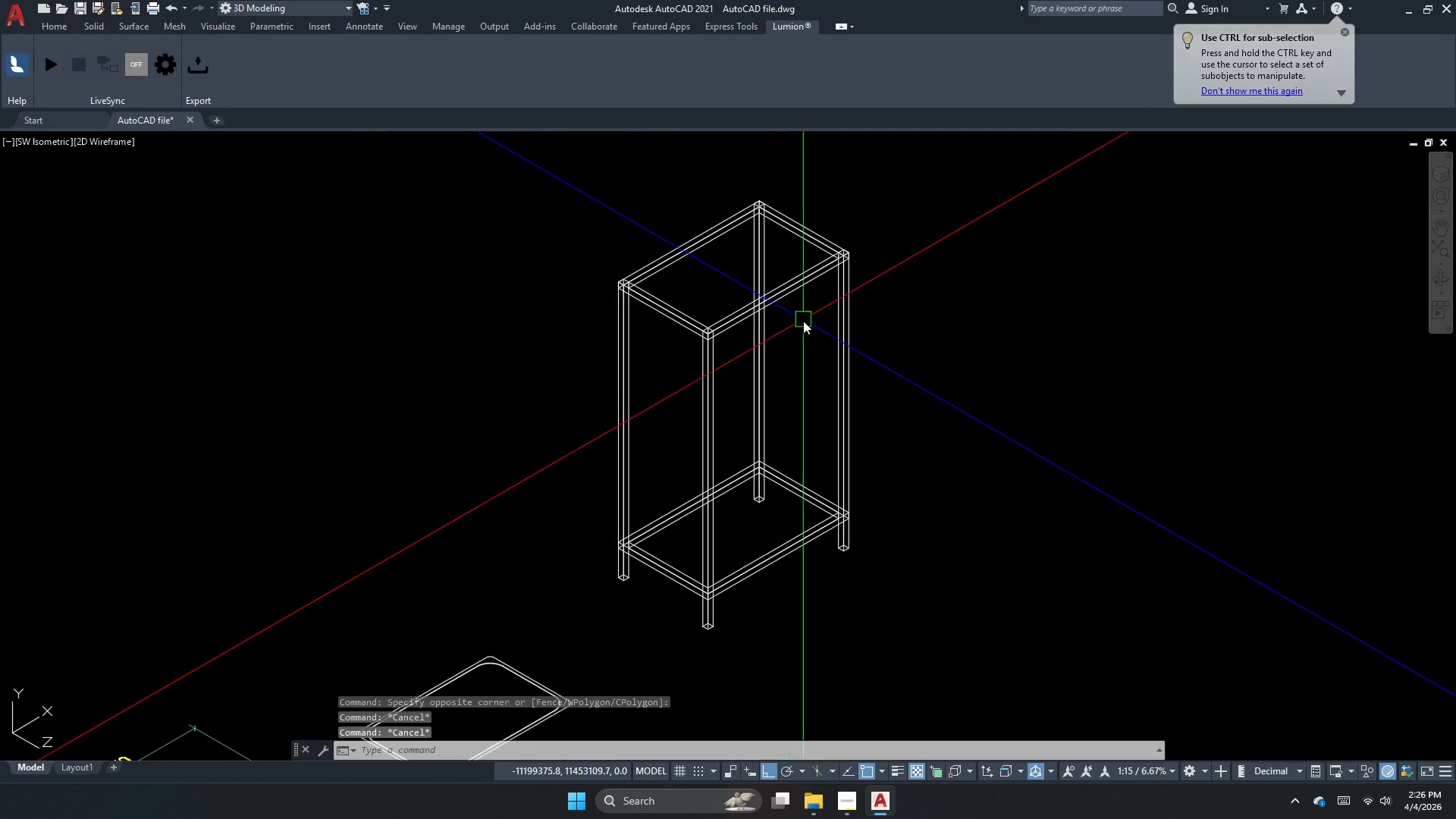 
left_click_drag(start_coordinate=[925, 582], to_coordinate=[852, 442])
 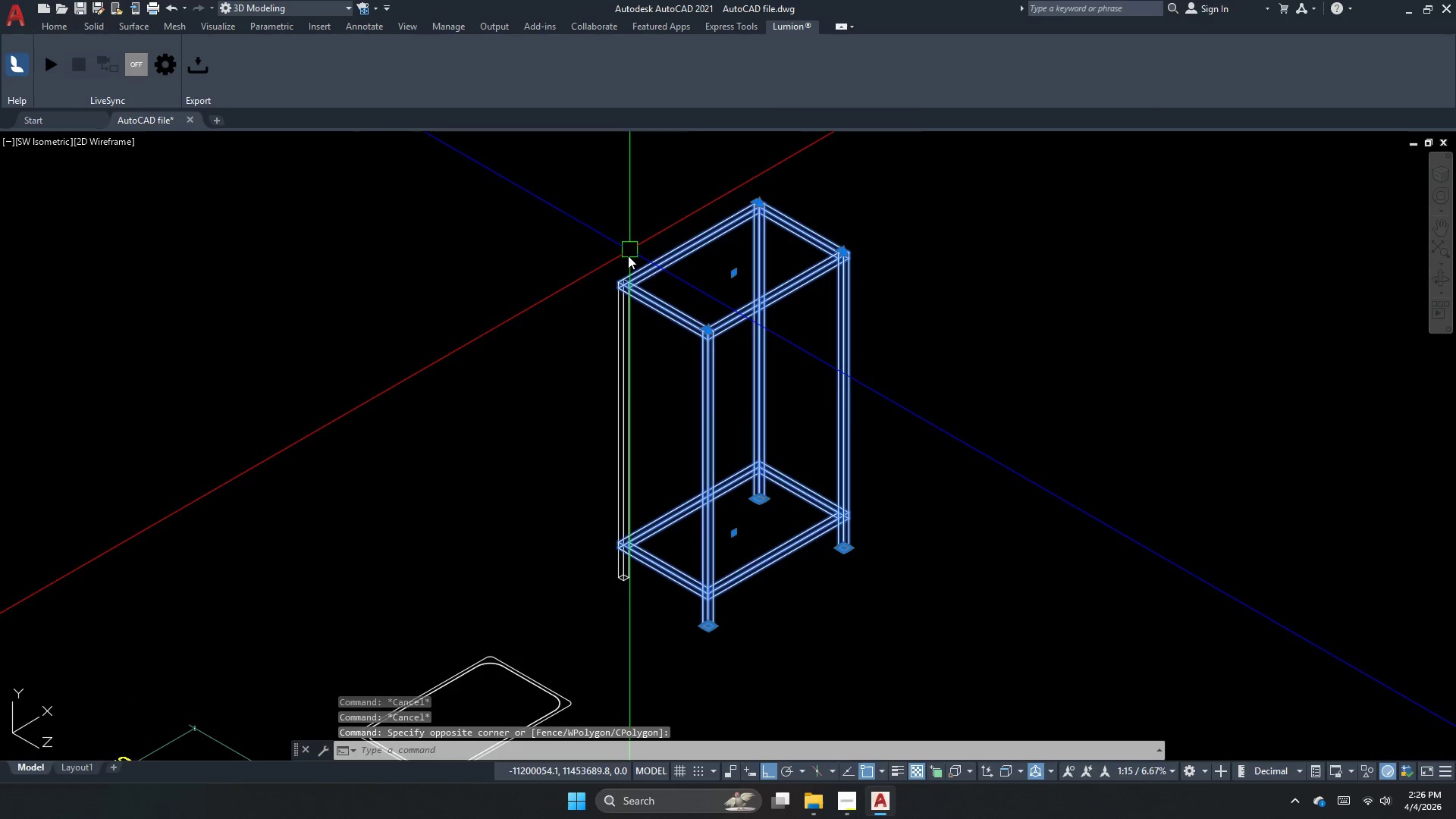 
key(C)
 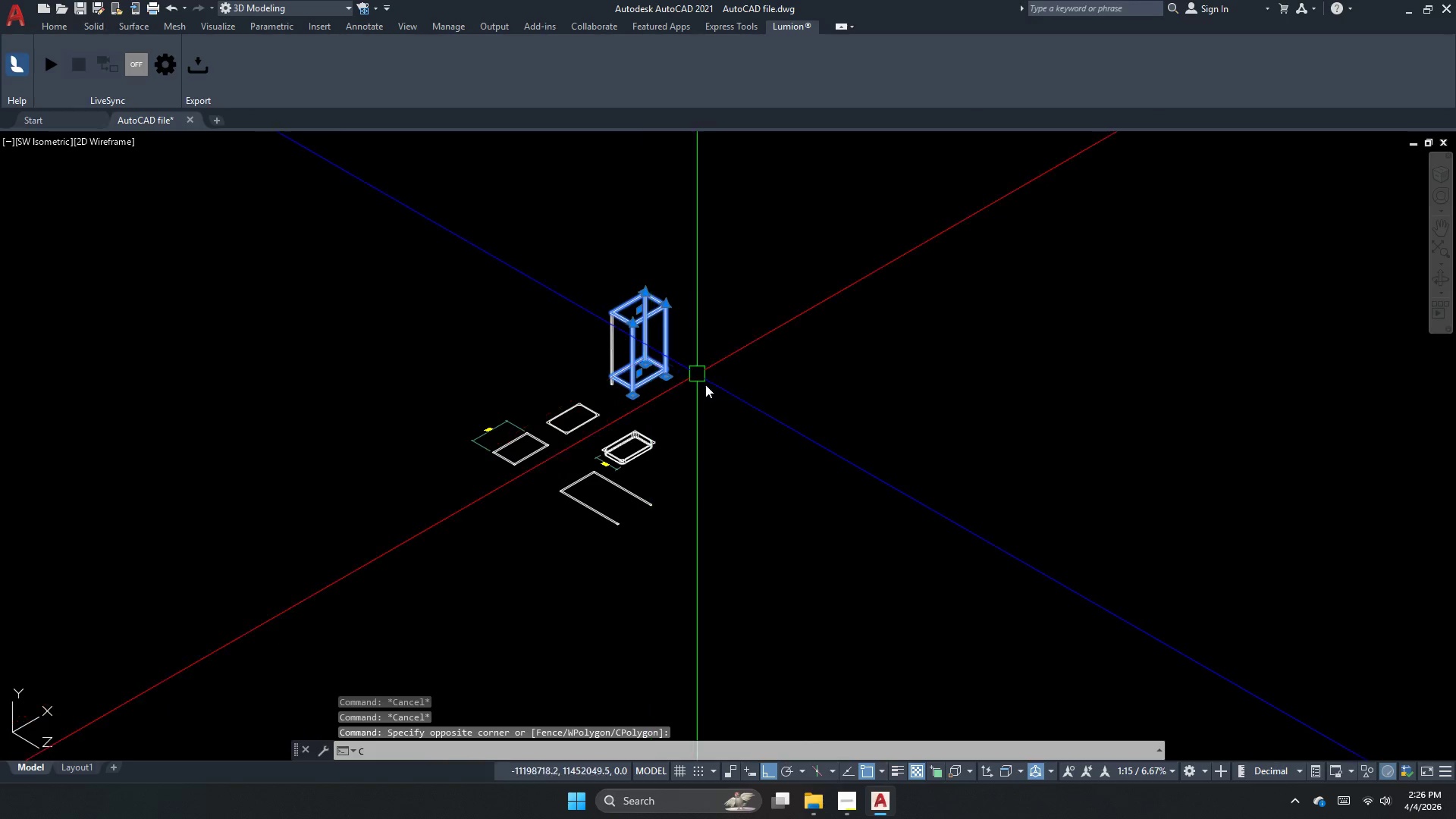 
scroll: coordinate [607, 331], scroll_direction: down, amount: 3.0
 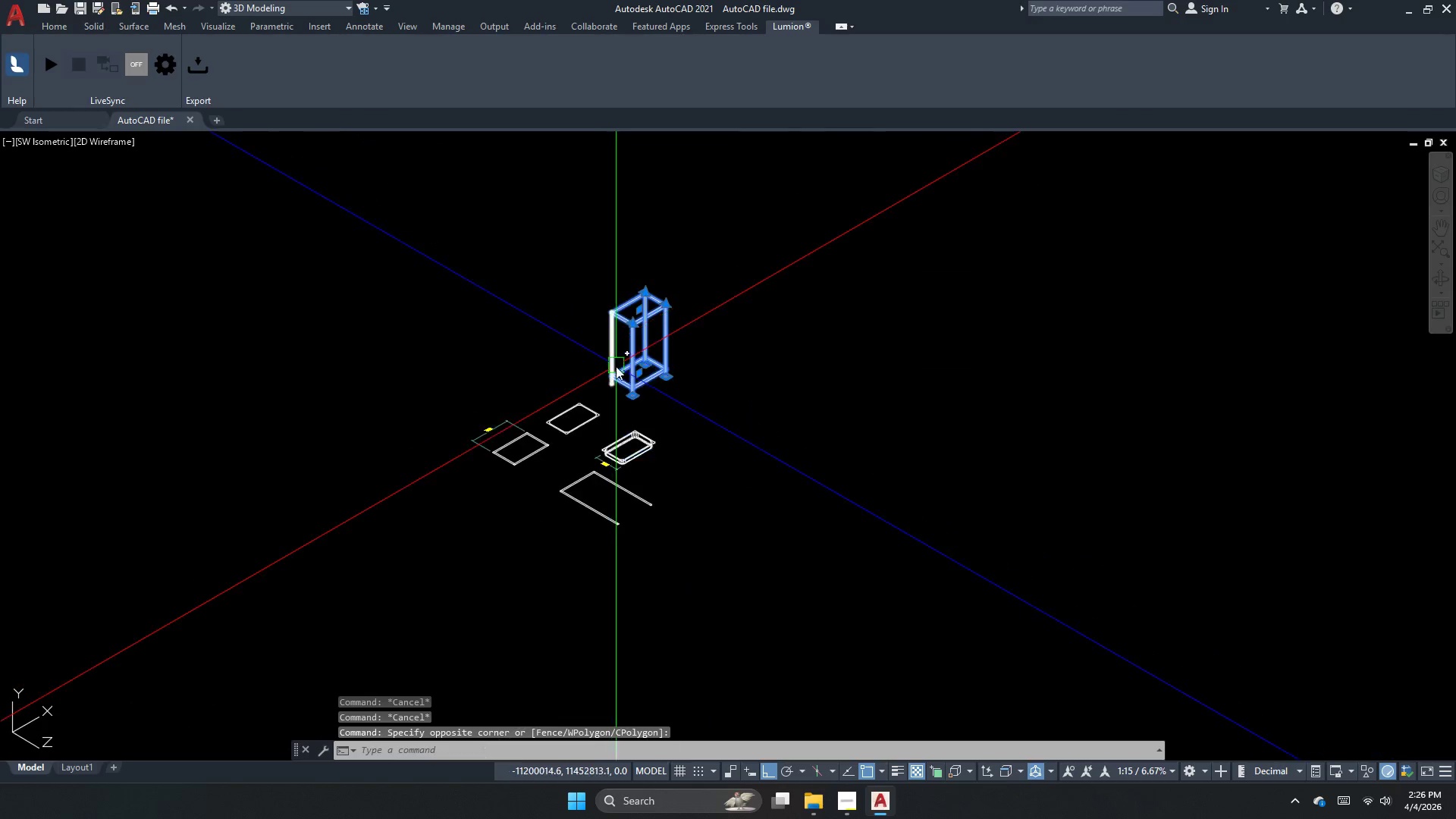 
key(Escape)
 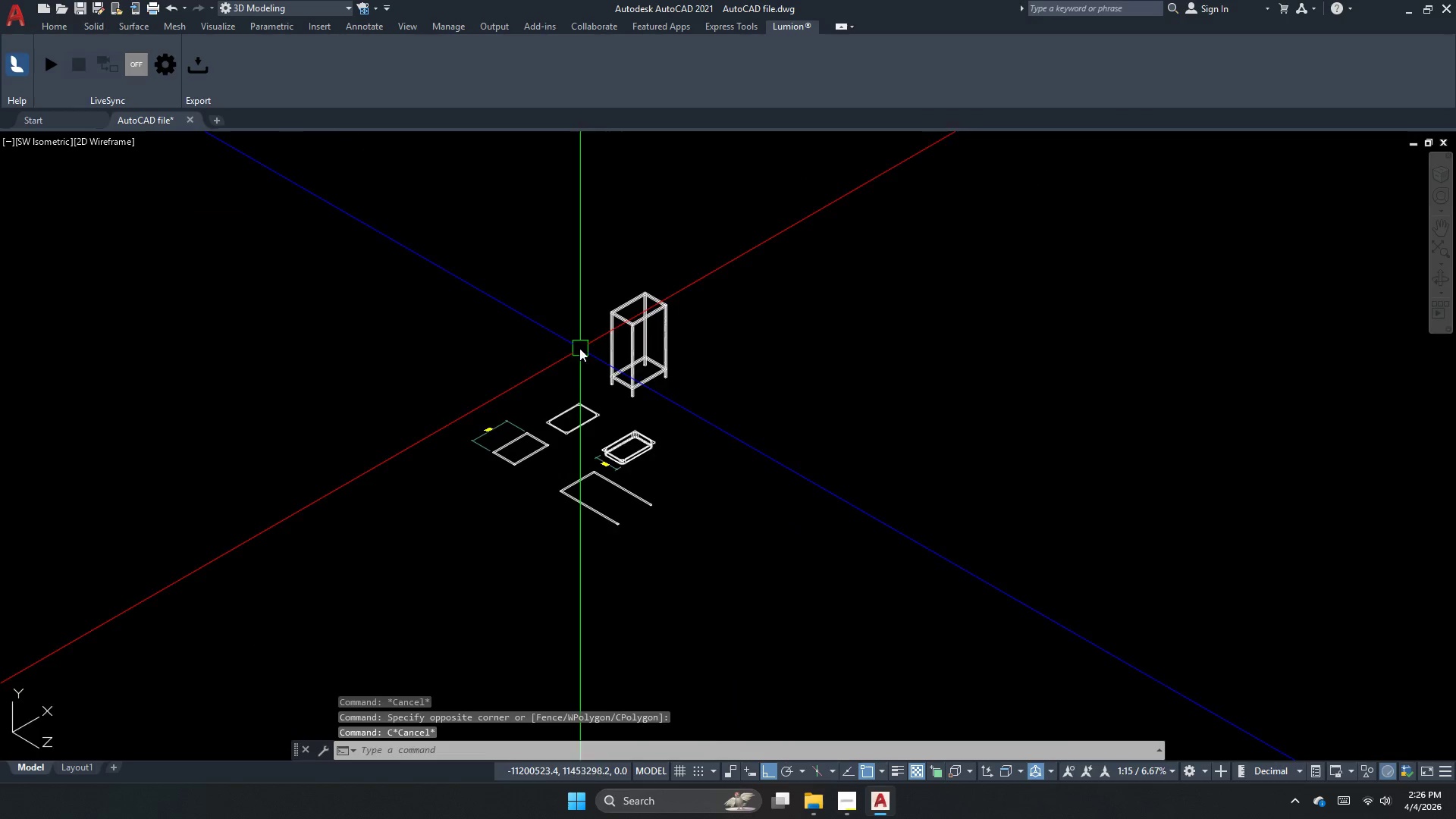 
scroll: coordinate [592, 336], scroll_direction: up, amount: 3.0
 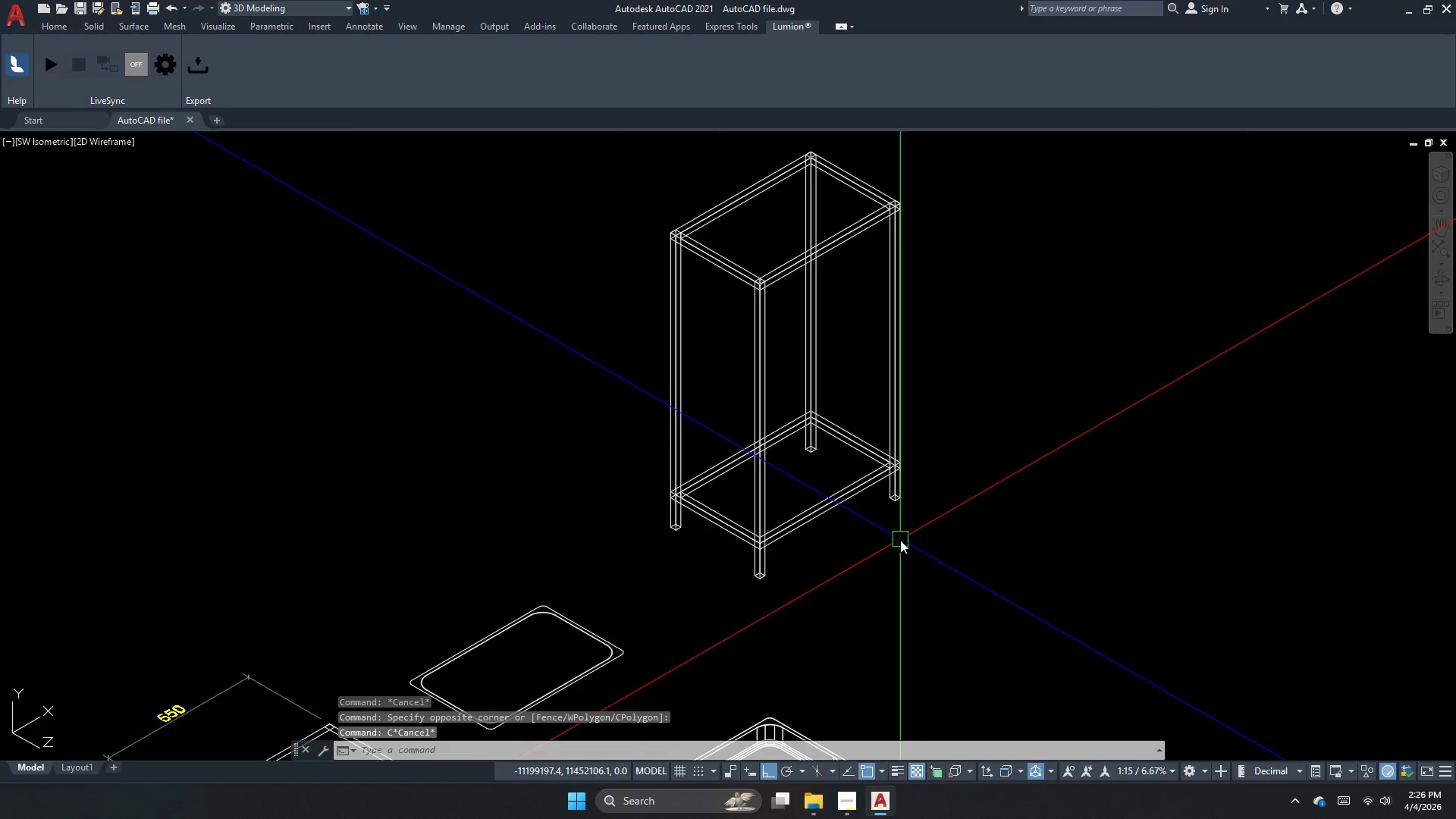 
left_click_drag(start_coordinate=[920, 560], to_coordinate=[881, 532])
 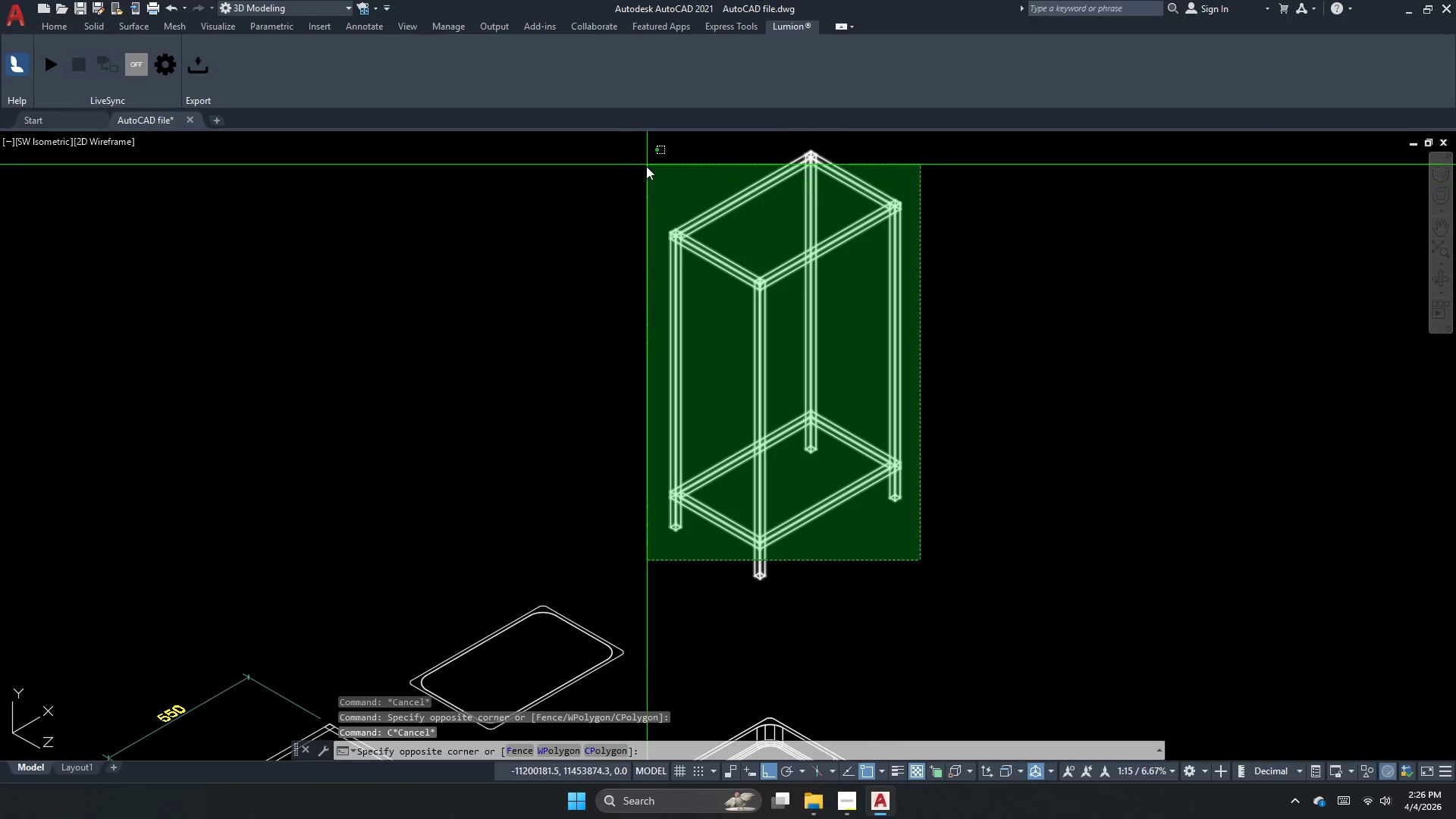 
left_click([642, 174])
 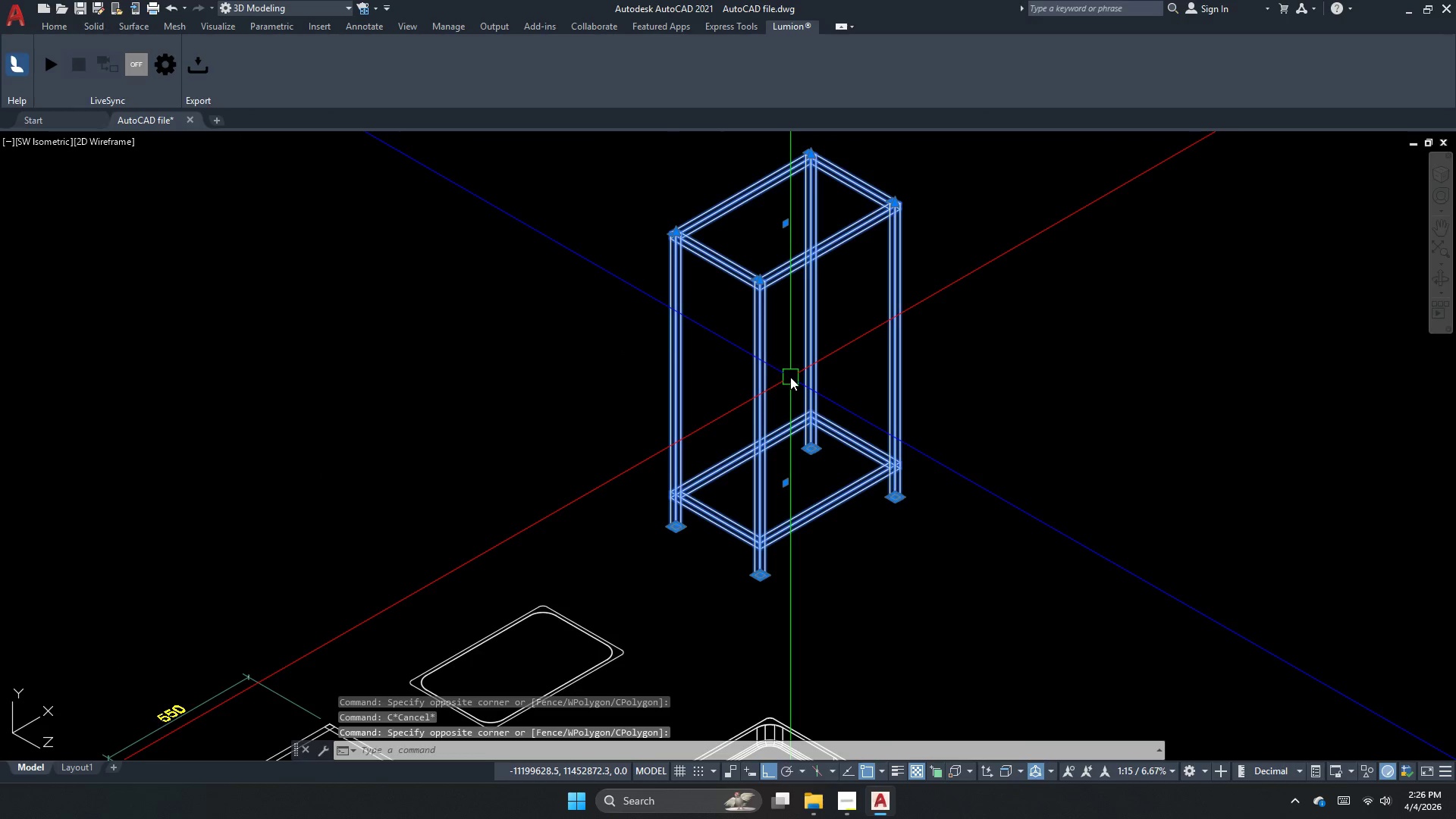 
type(co )
 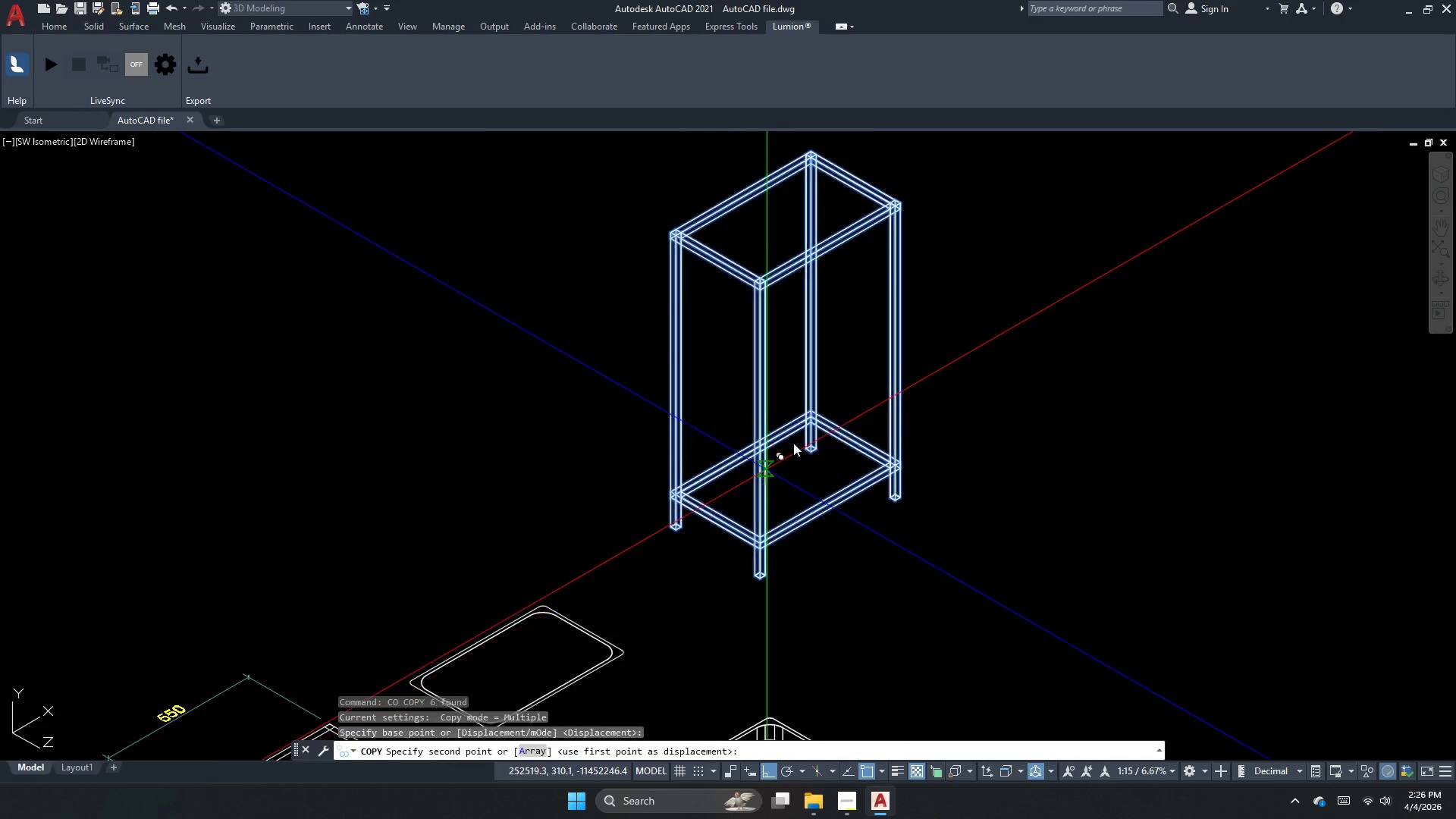 
left_click_drag(start_coordinate=[765, 485], to_coordinate=[893, 367])
 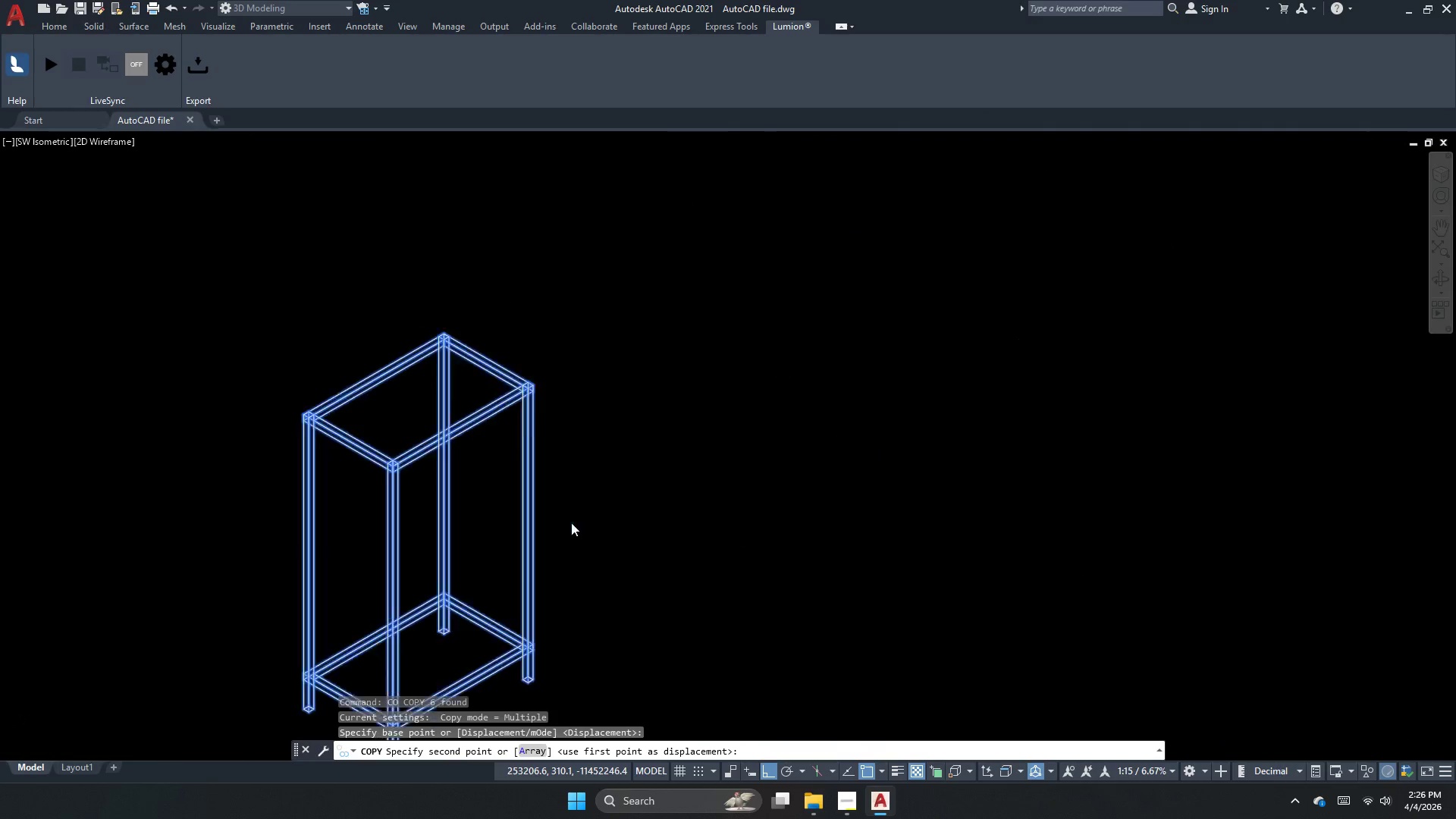 
scroll: coordinate [574, 532], scroll_direction: down, amount: 1.0
 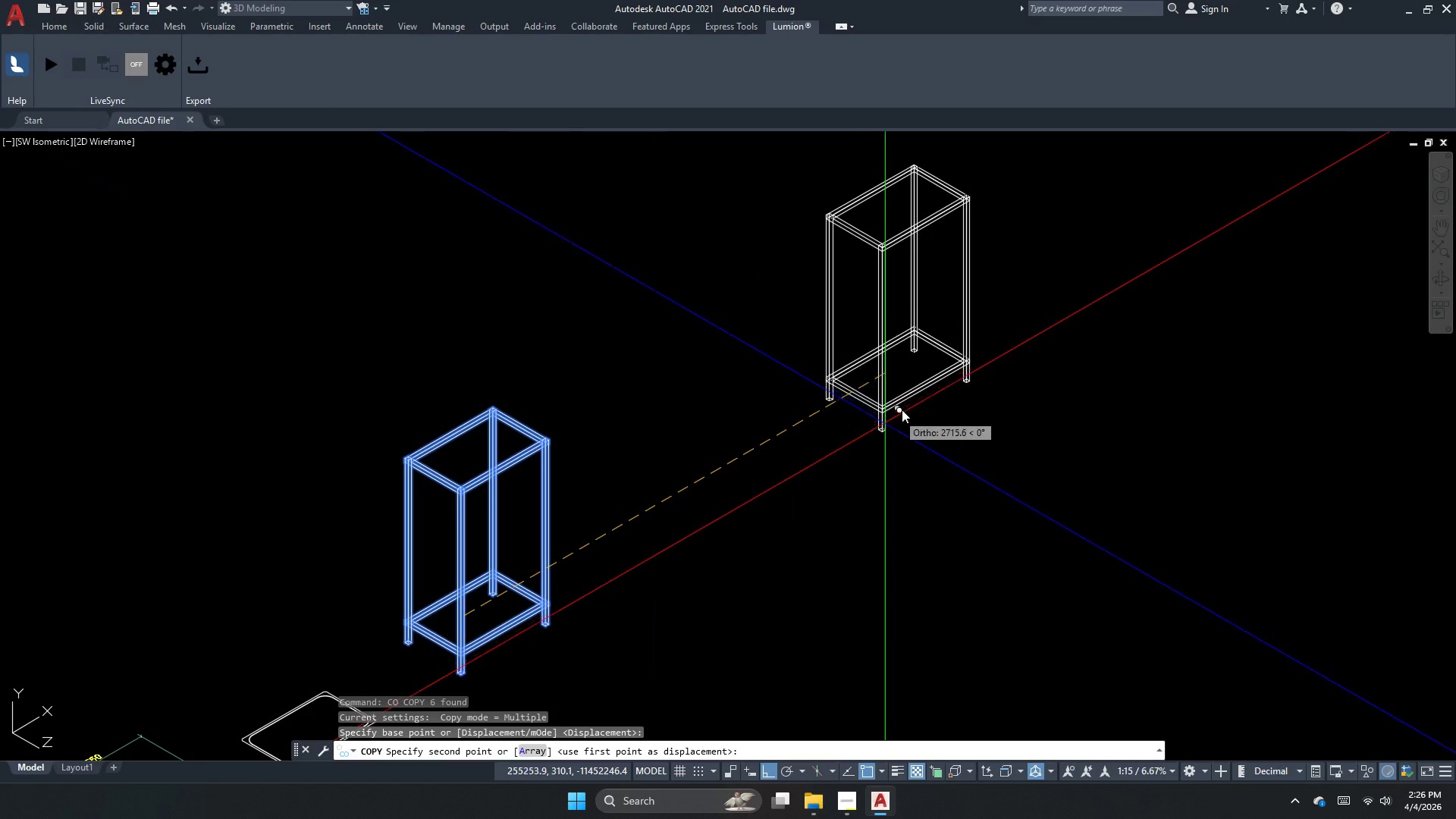 
left_click([903, 408])
 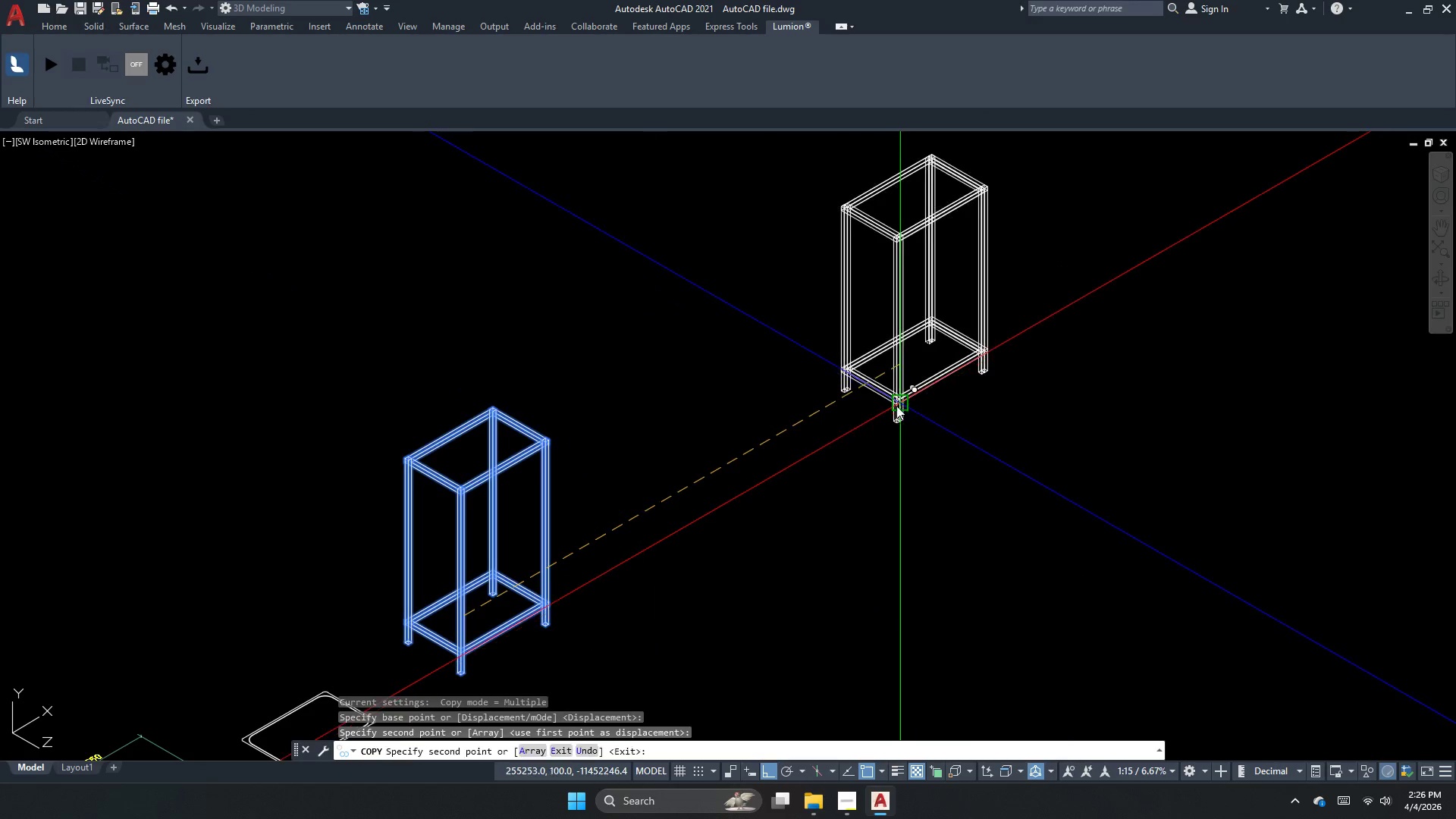 
key(Escape)
 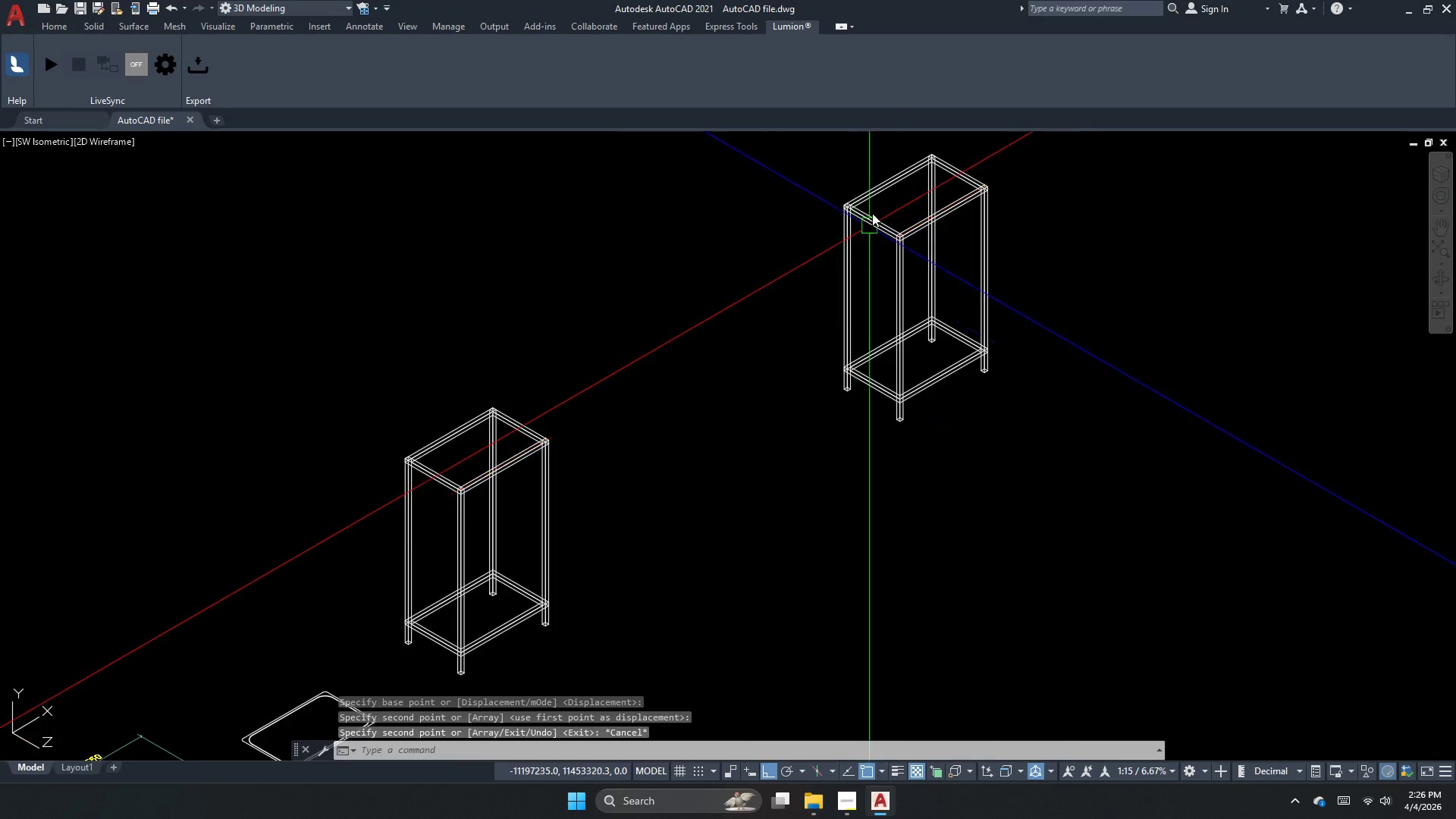 
scroll: coordinate [711, 347], scroll_direction: none, amount: 0.0
 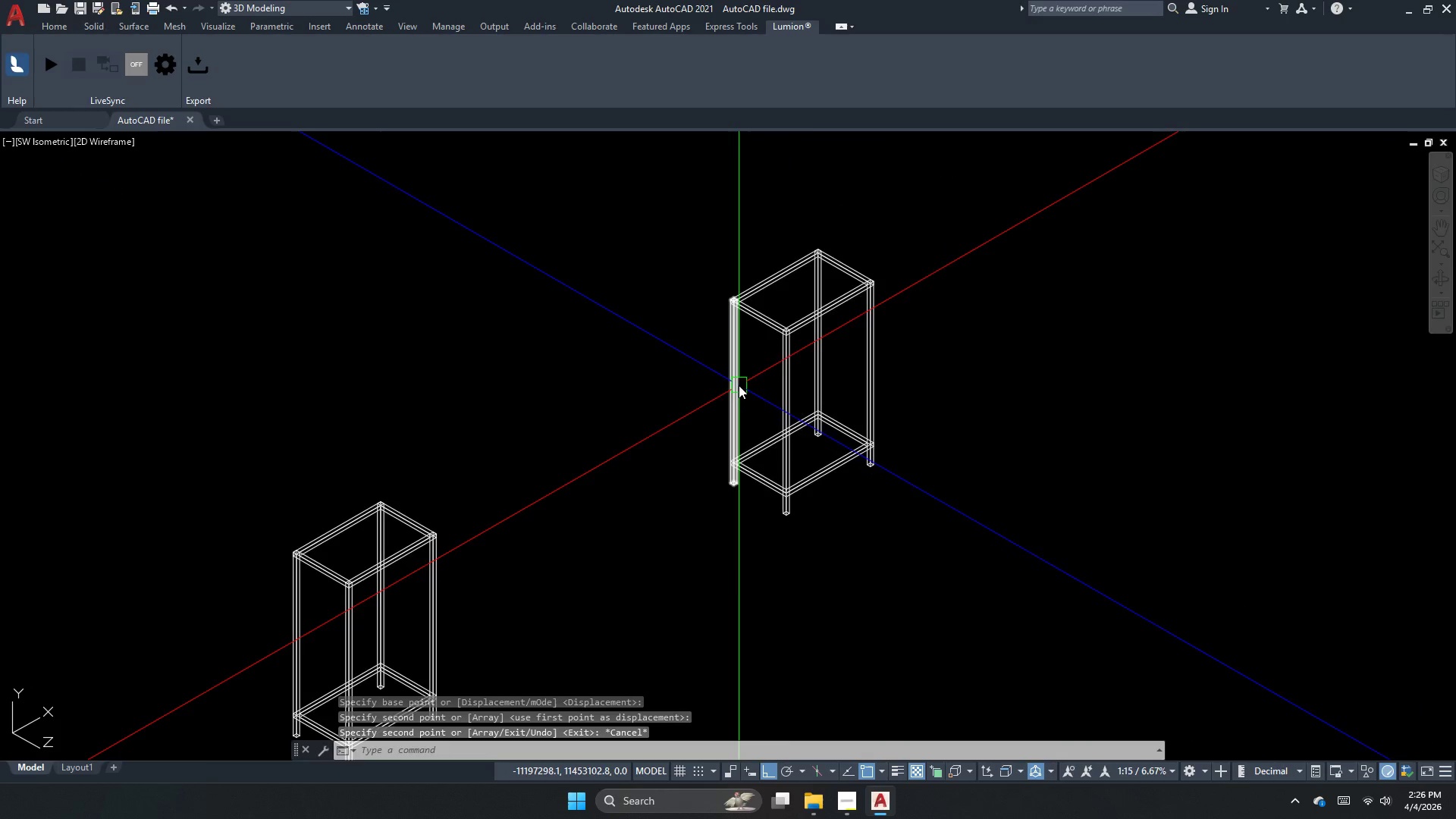 
scroll: coordinate [739, 384], scroll_direction: up, amount: 2.0
 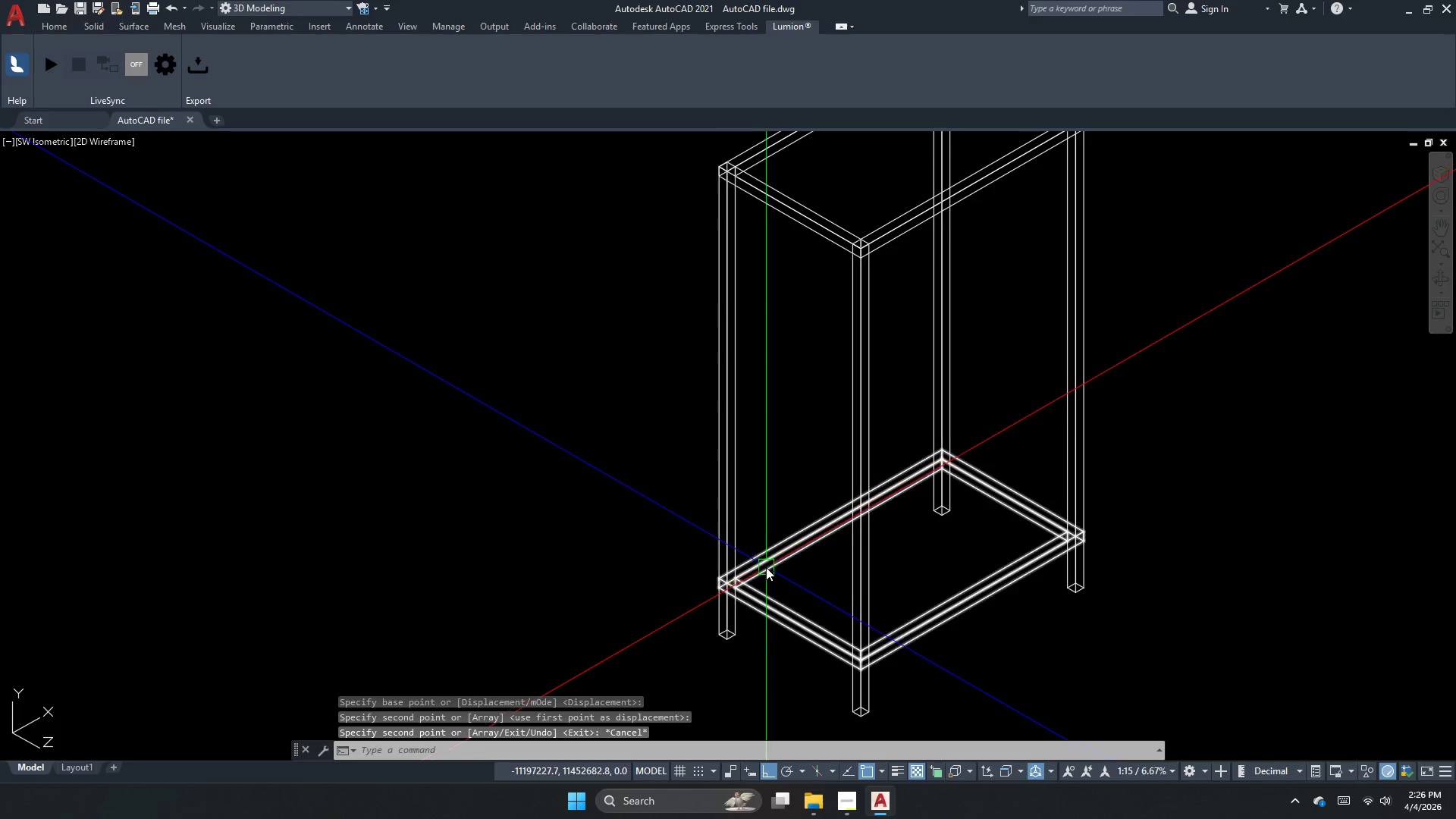 
left_click([767, 563])
 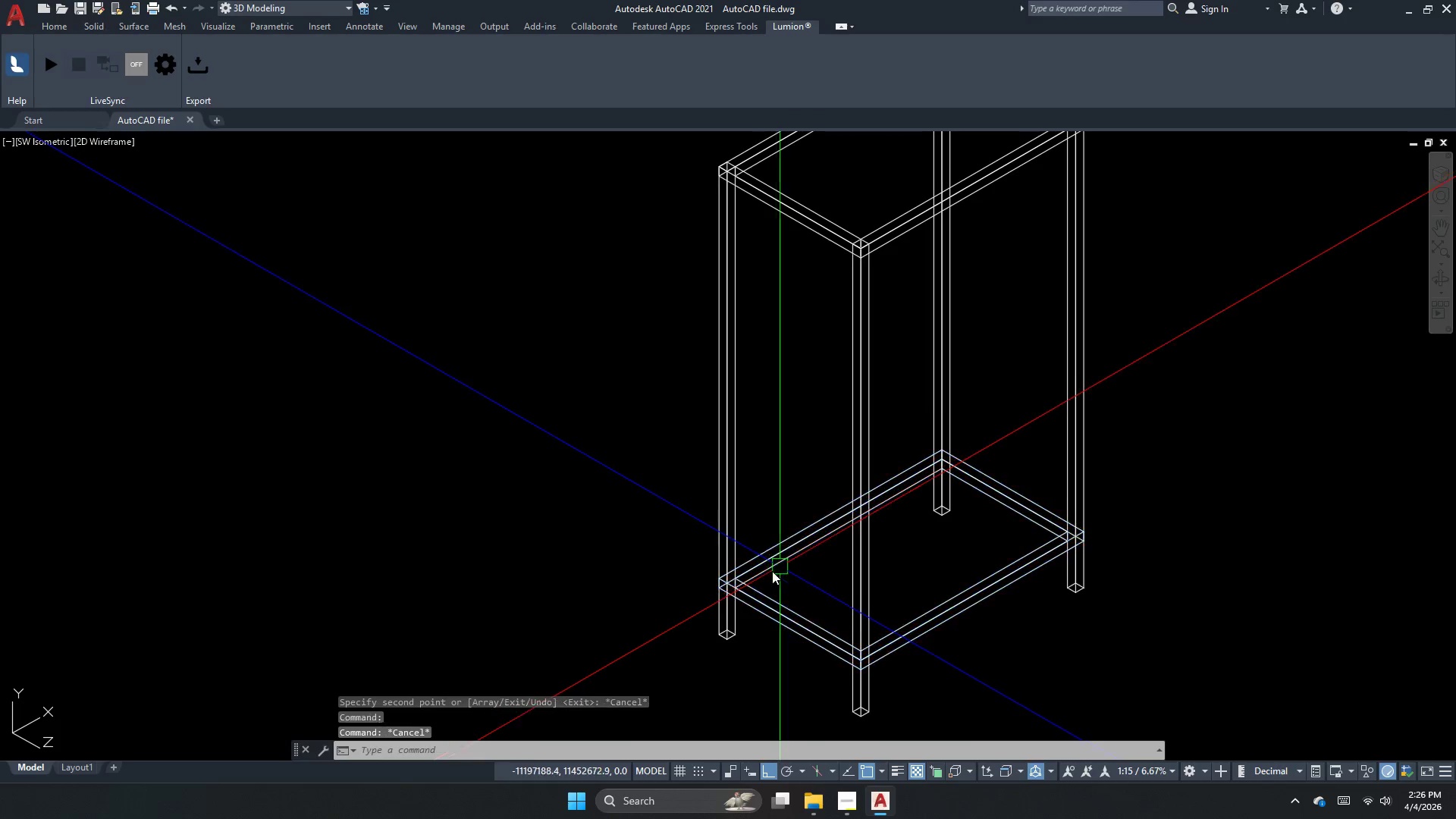 
key(Escape)
key(Escape)
key(Escape)
key(Escape)
type(uni  )
 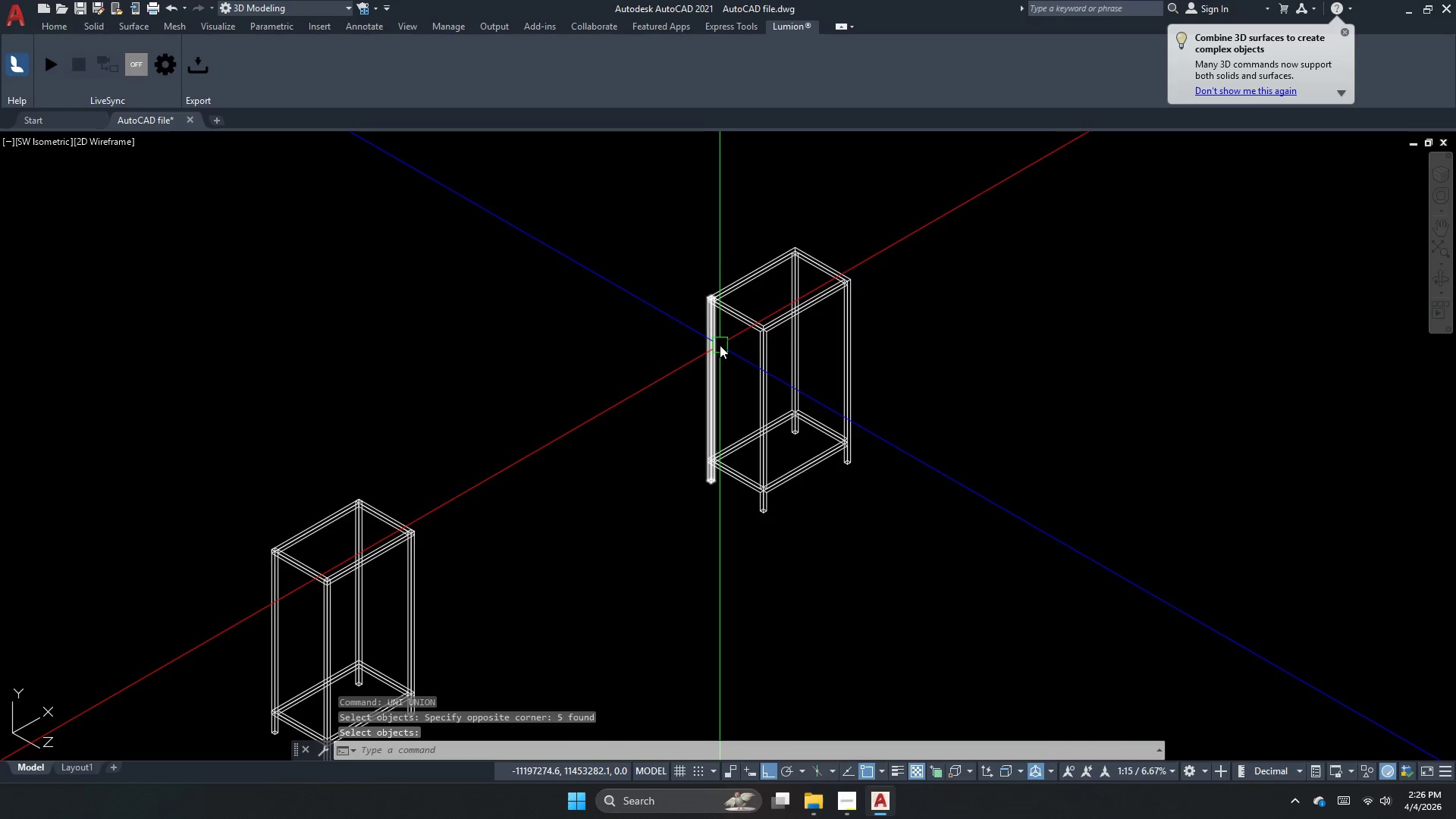 
left_click_drag(start_coordinate=[1175, 641], to_coordinate=[910, 508])
 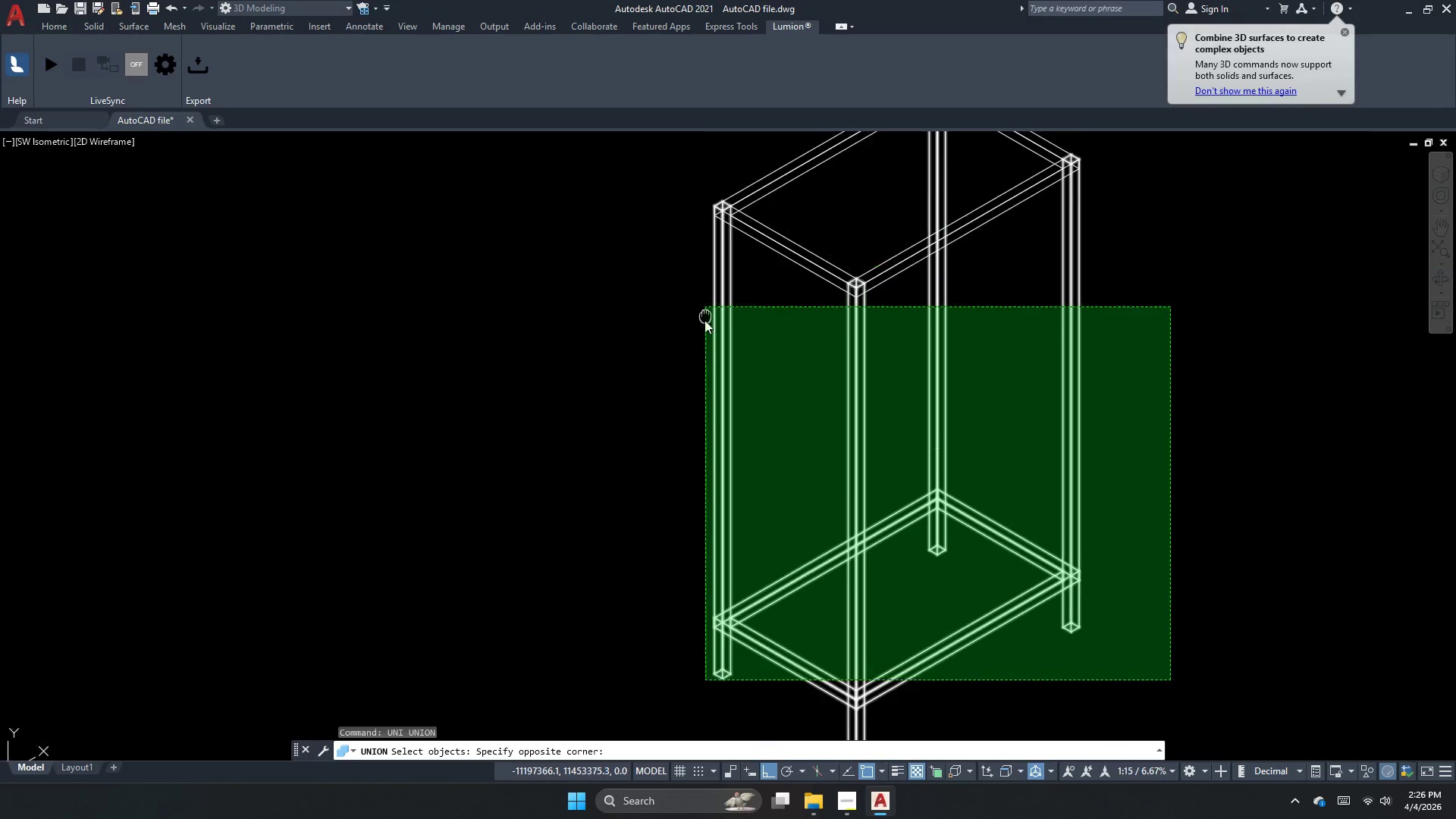 
scroll: coordinate [704, 340], scroll_direction: down, amount: 2.0
 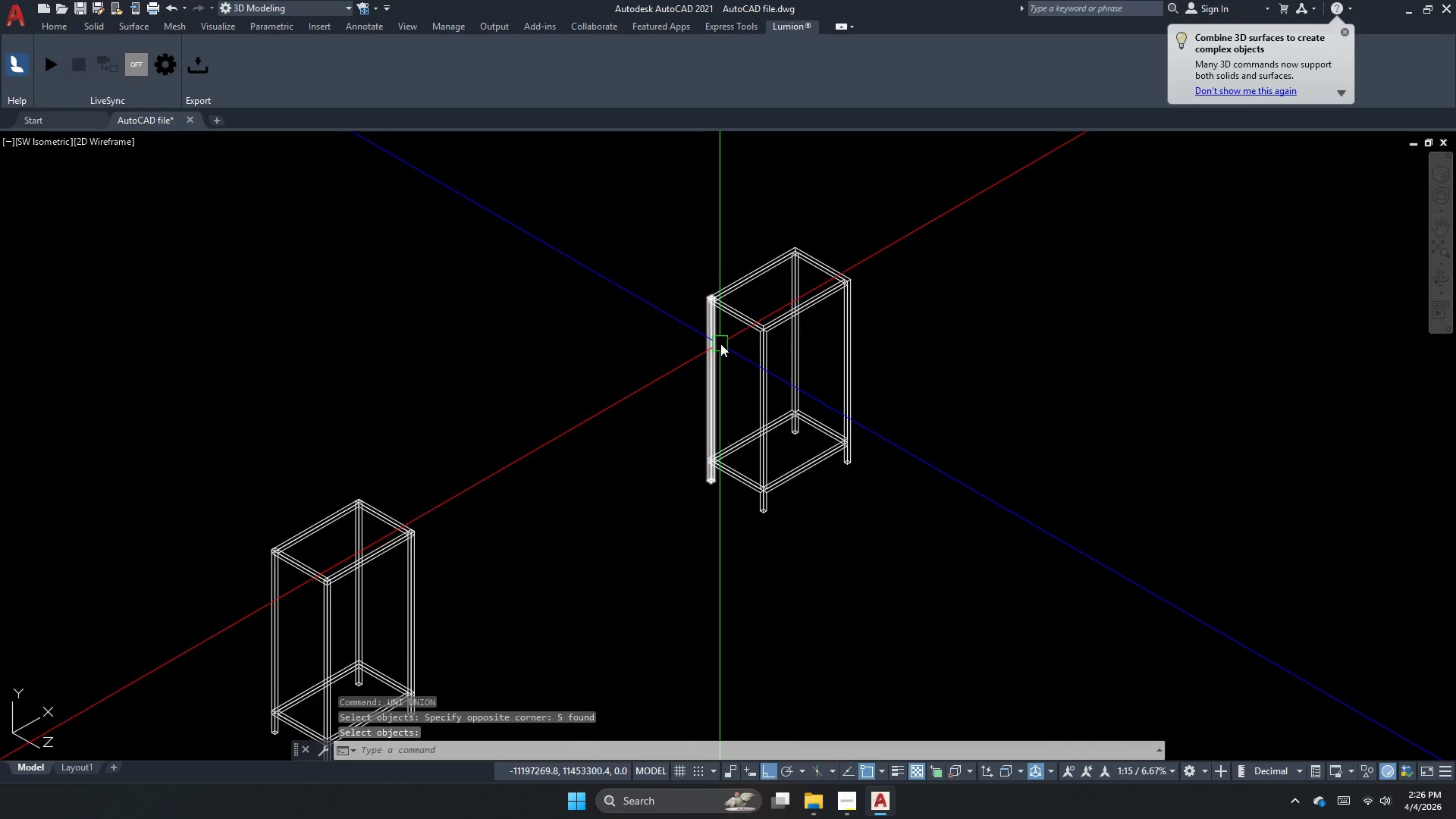 
left_click([739, 307])
 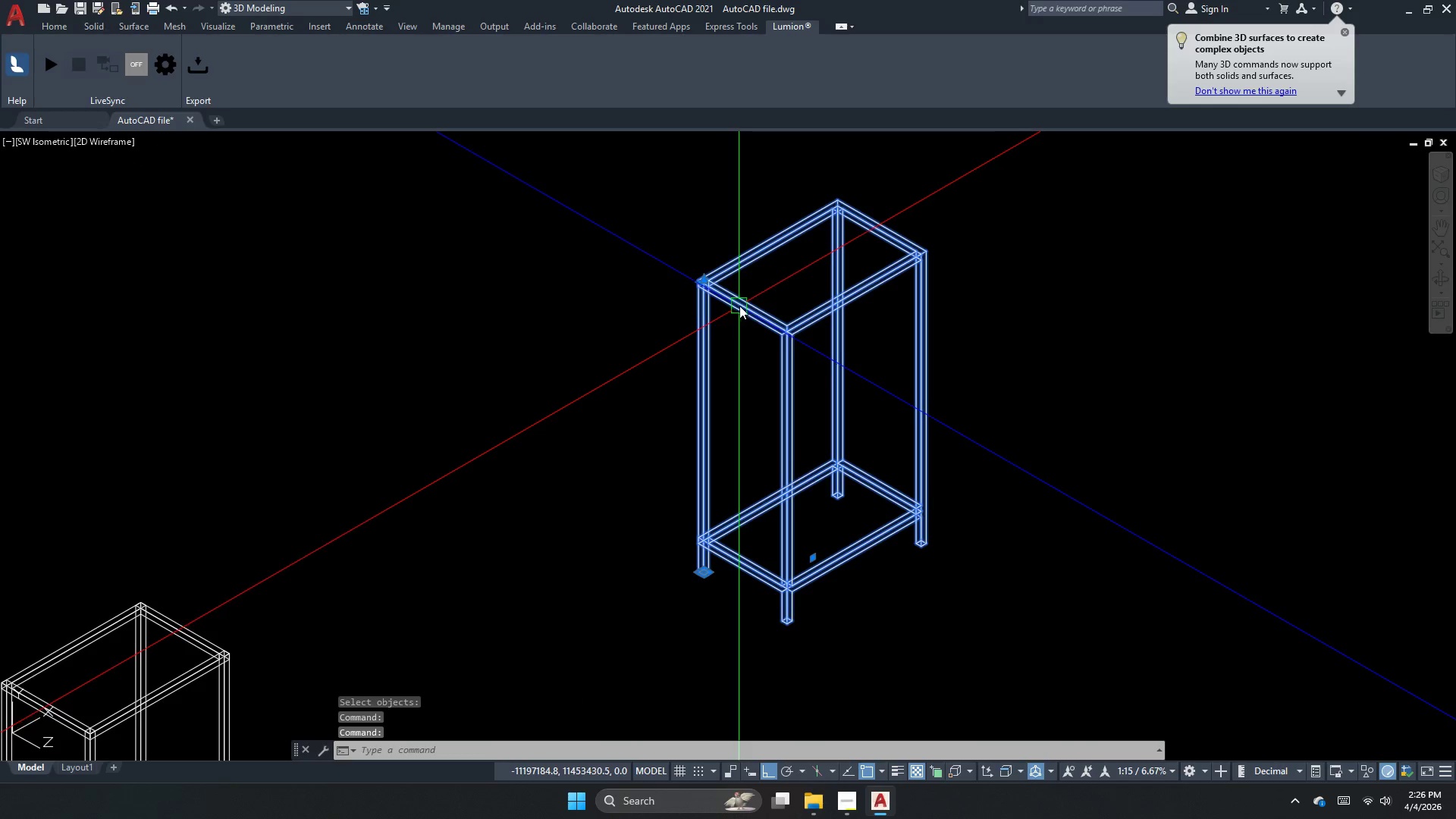 
scroll: coordinate [722, 325], scroll_direction: up, amount: 1.0
 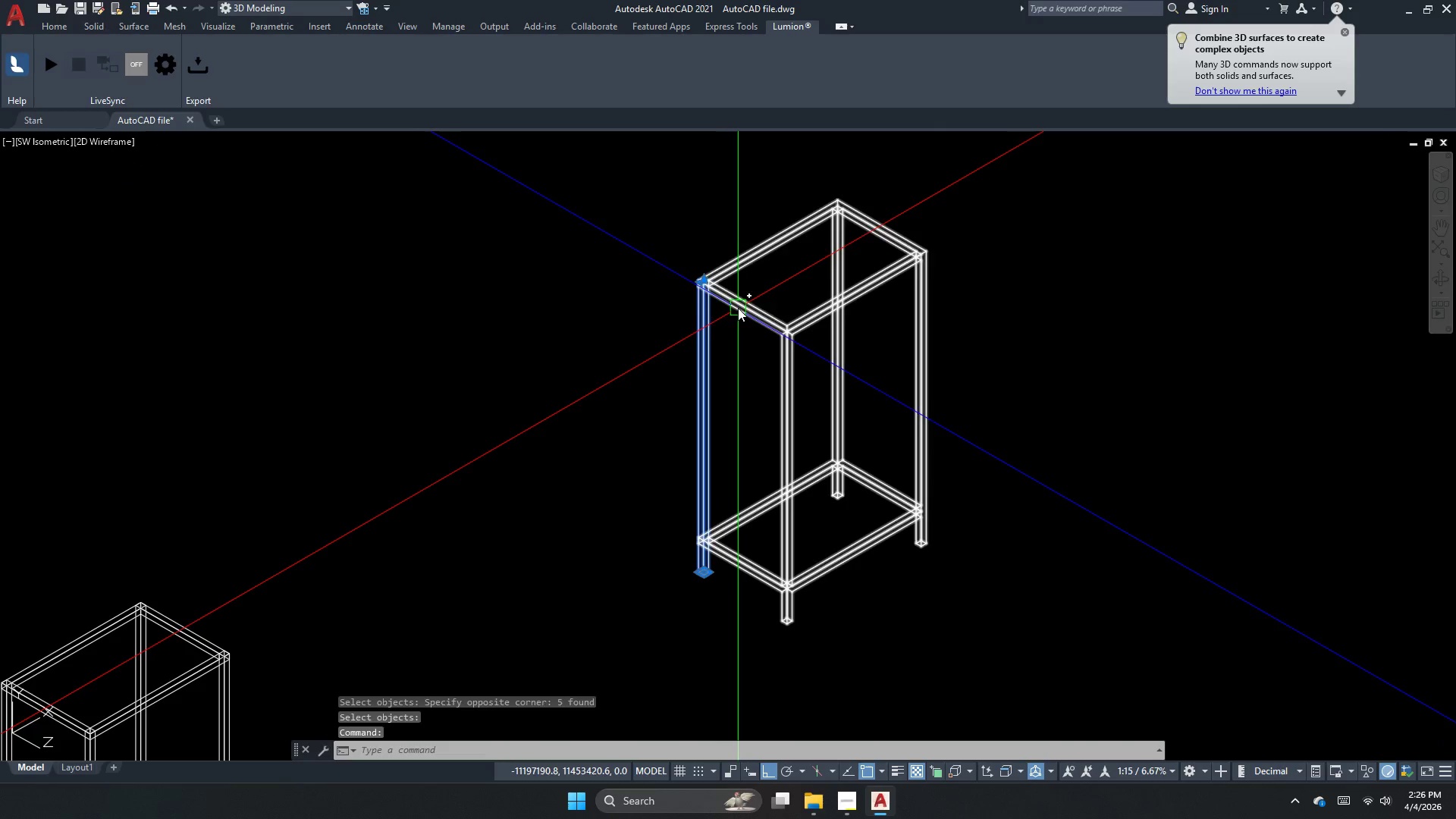 
key(Escape)
key(Escape)
key(Escape)
type(uni)
 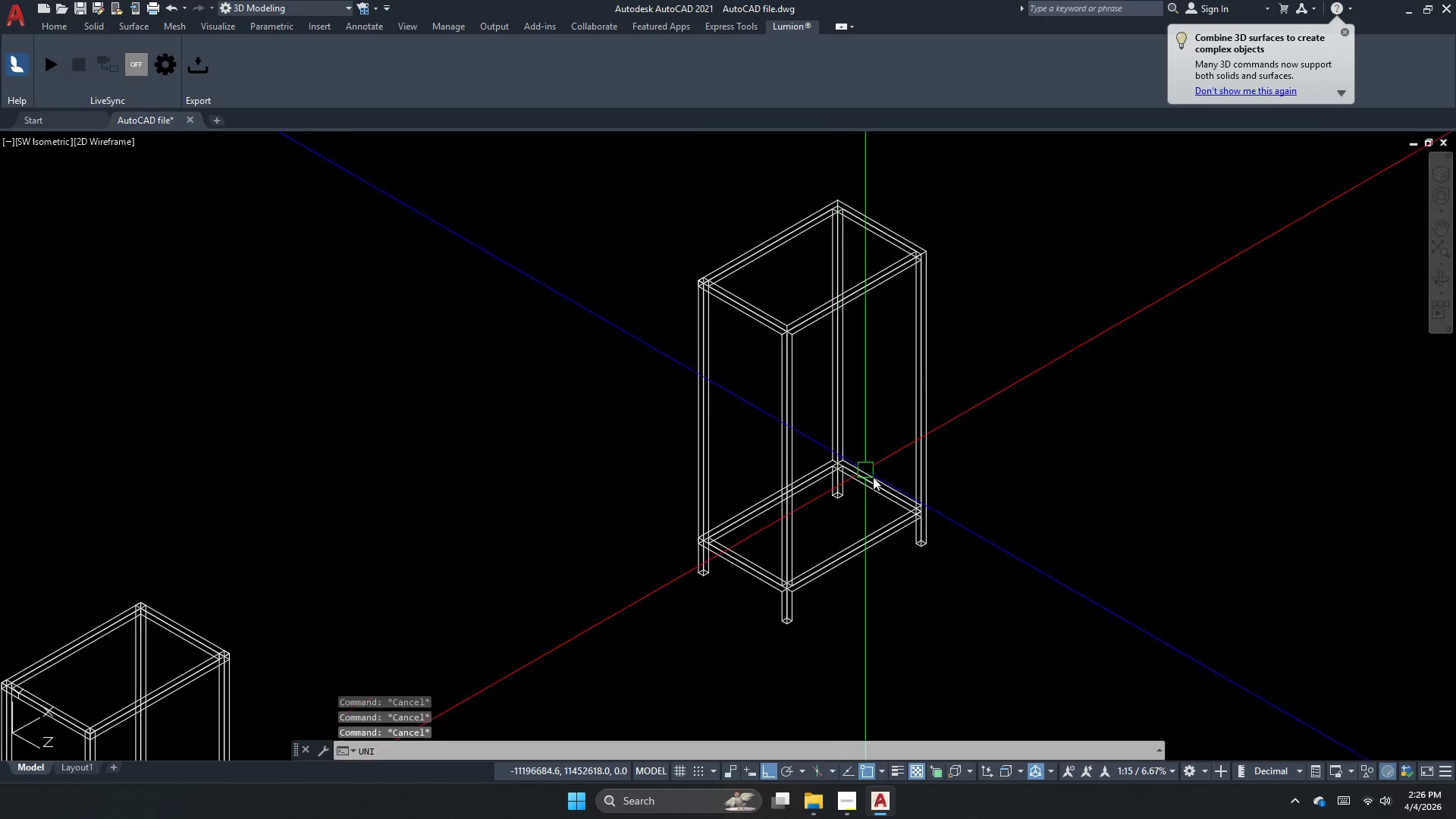 
key(Space)
 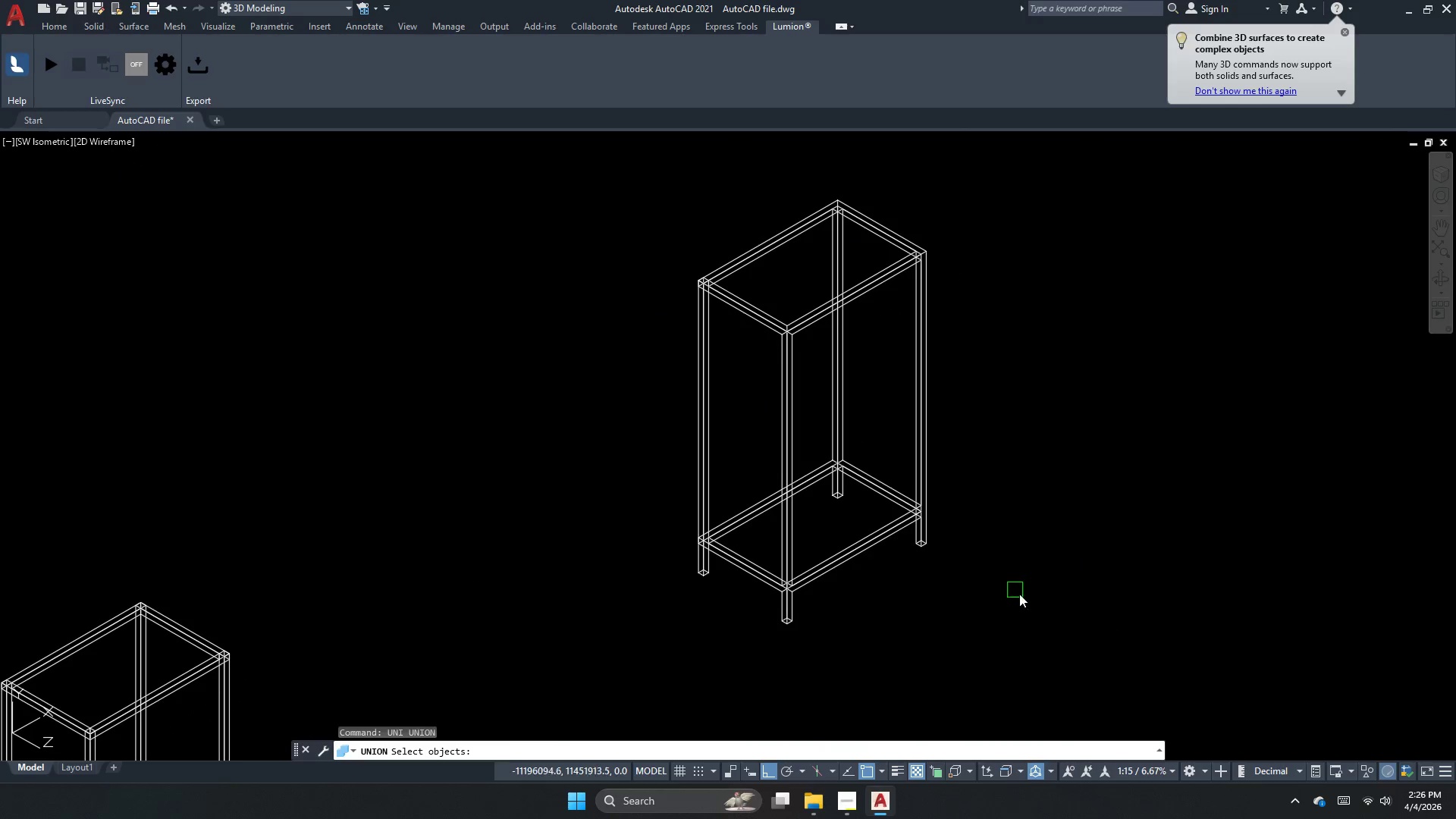 
left_click_drag(start_coordinate=[1021, 598], to_coordinate=[774, 471])
 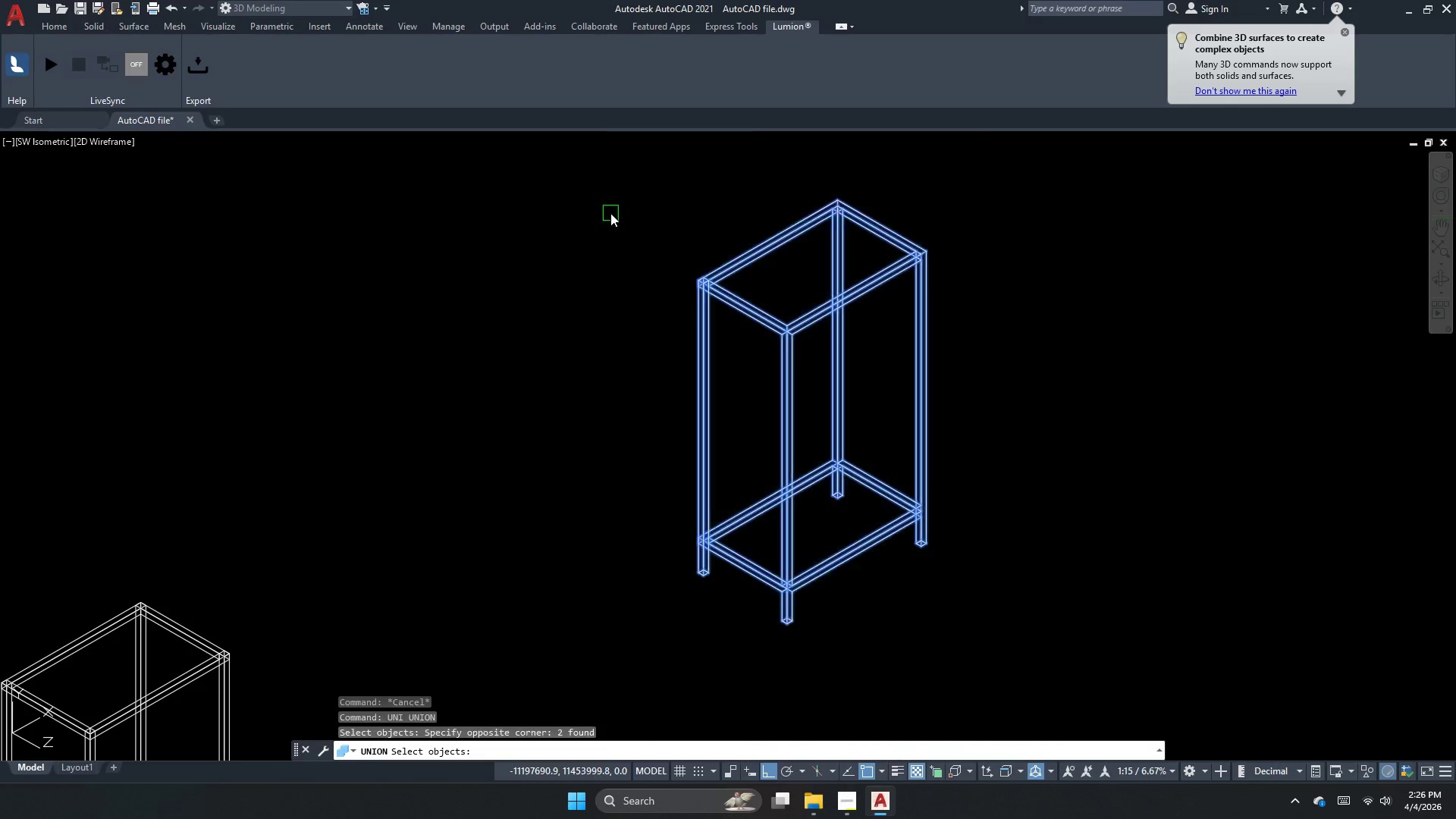 
key(Space)
 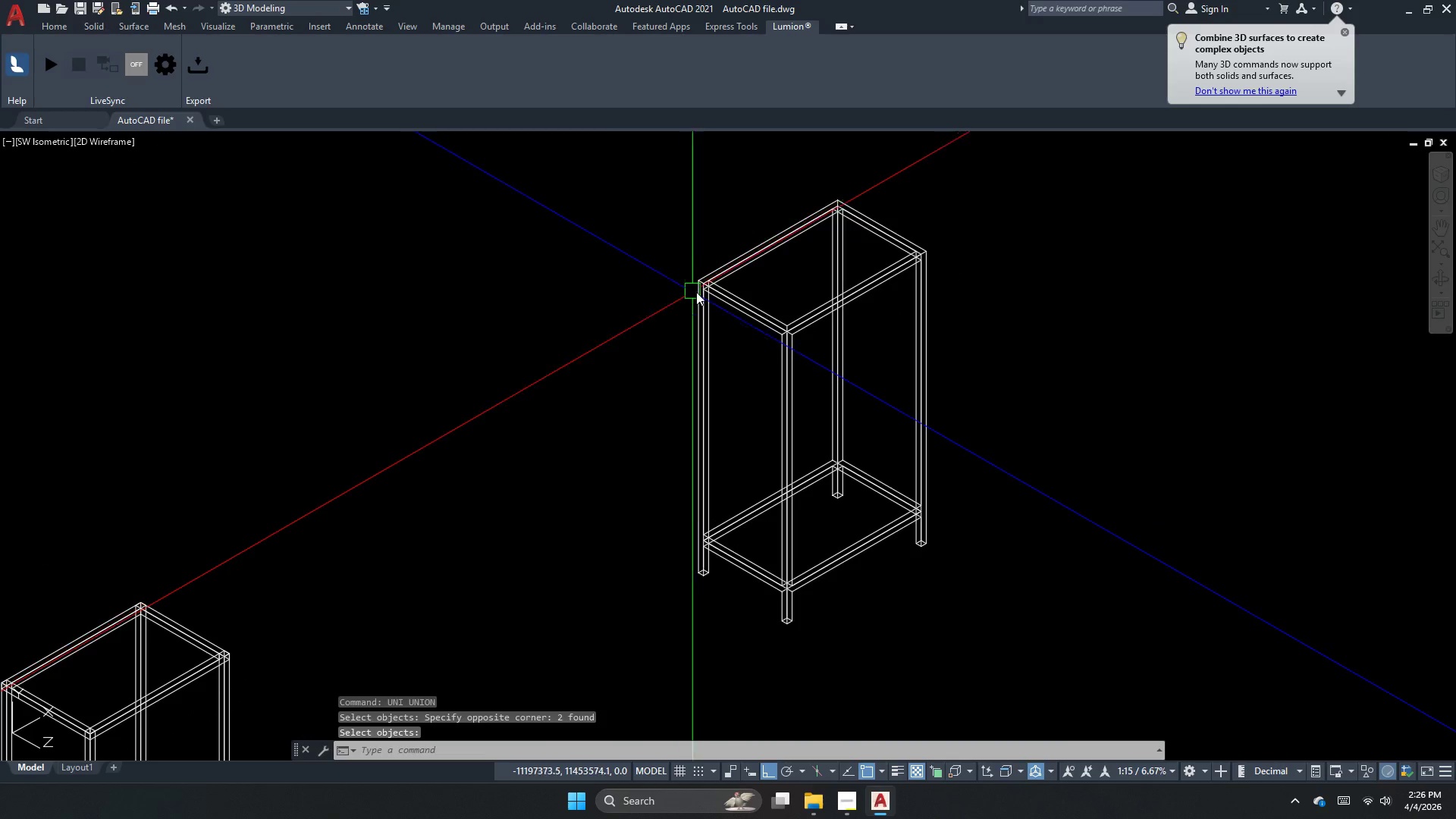 
left_click([710, 293])
 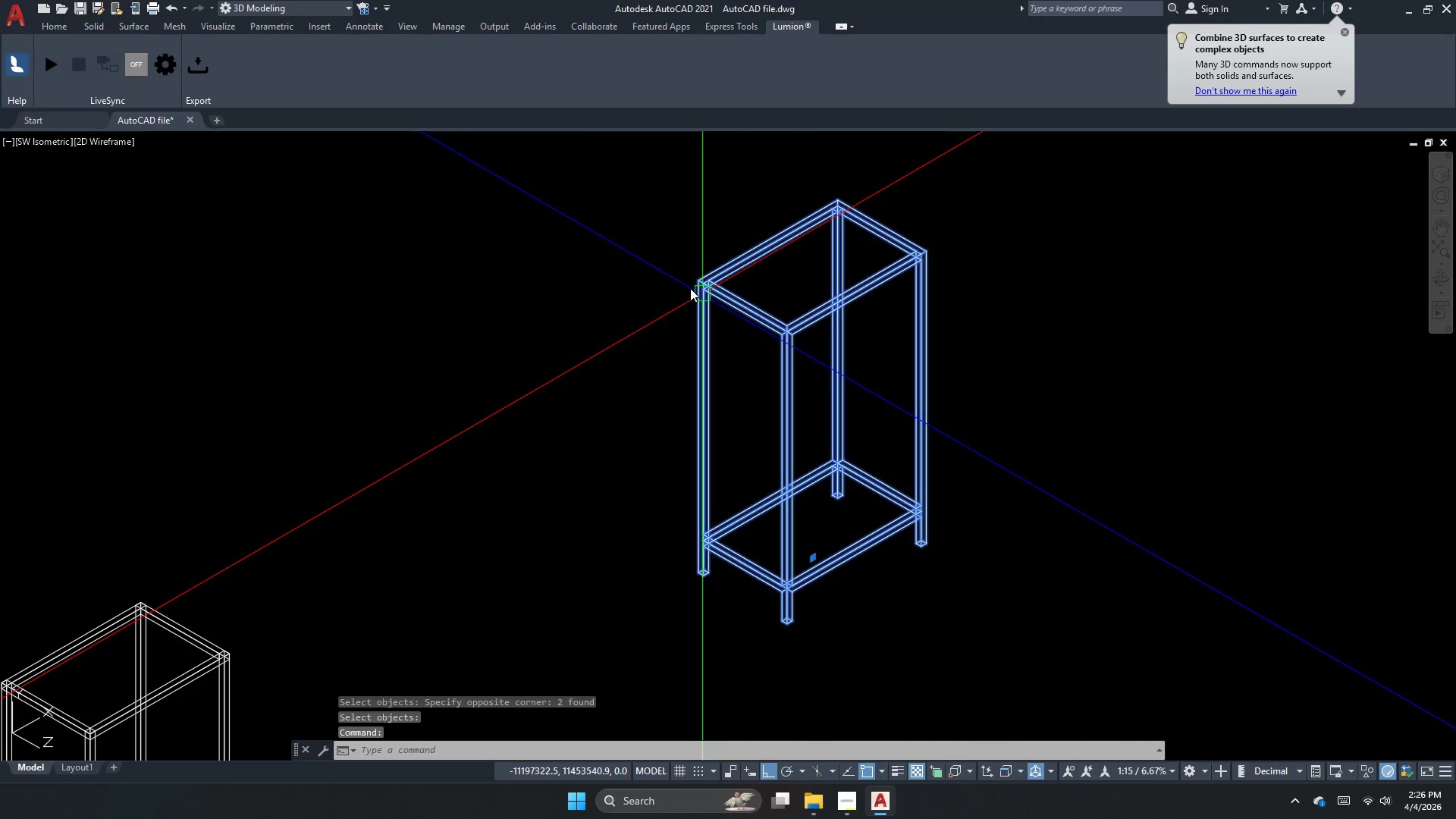 
key(Escape)
 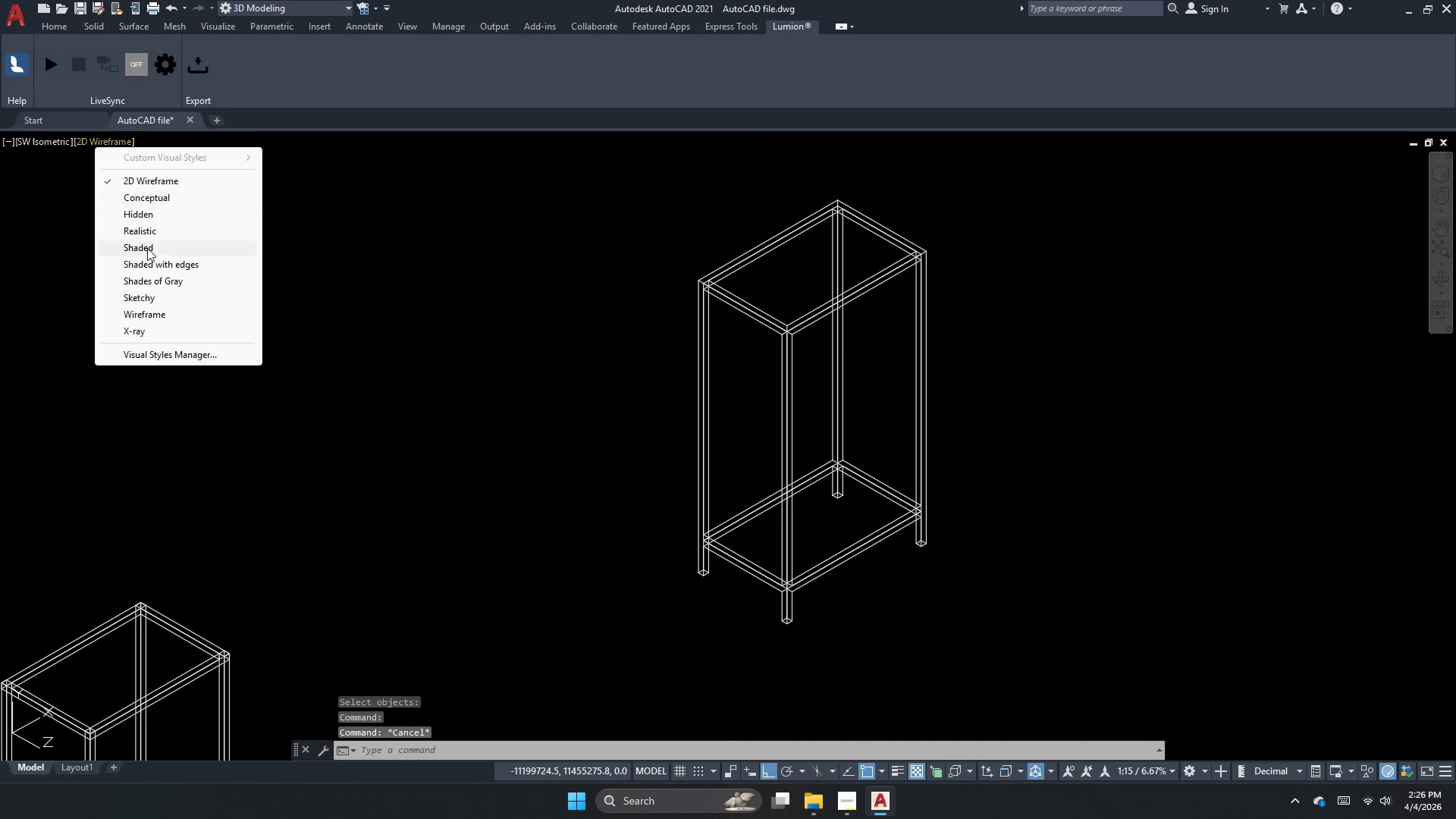 
left_click([161, 280])
 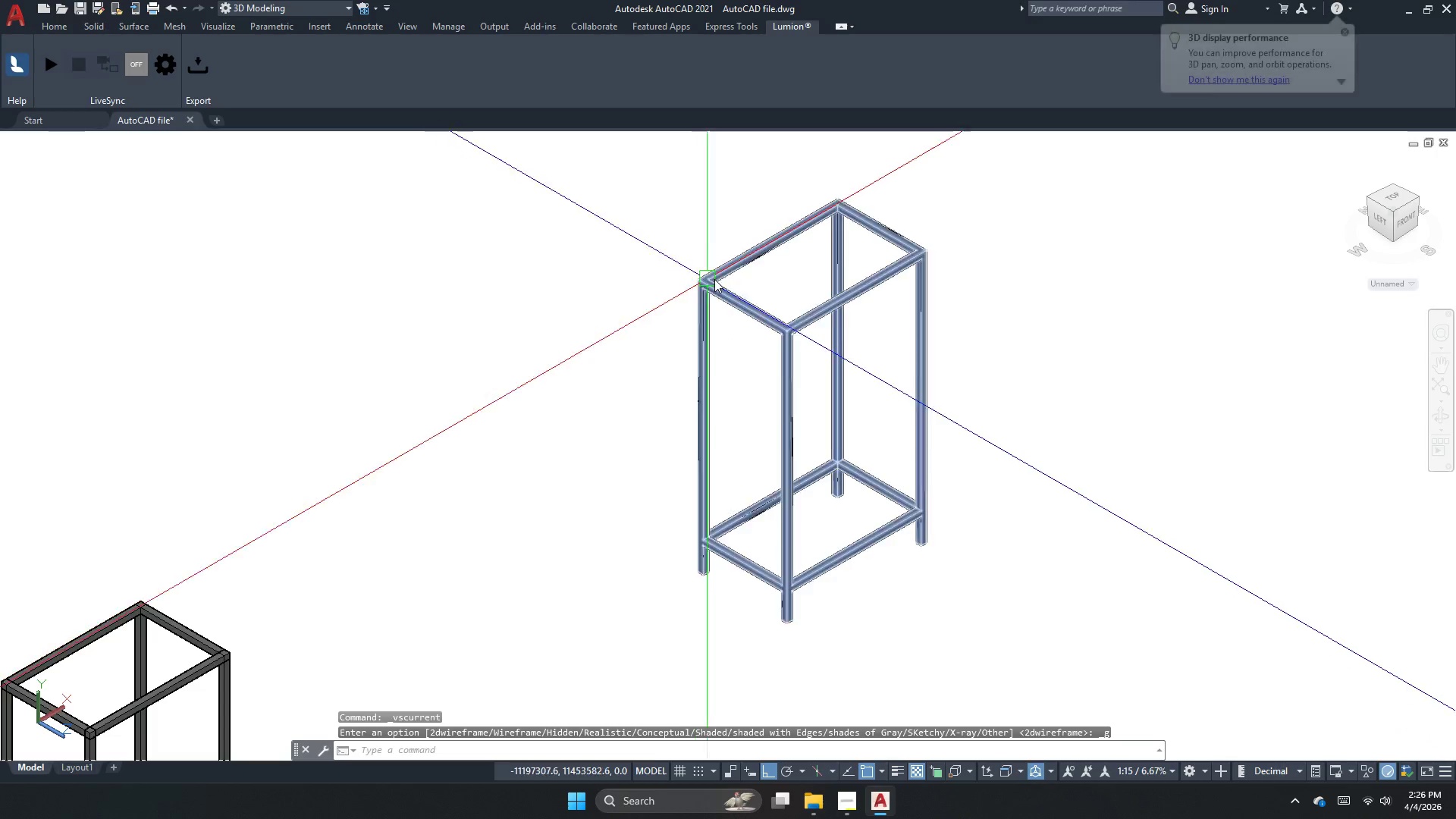 
scroll: coordinate [738, 286], scroll_direction: up, amount: 3.0
 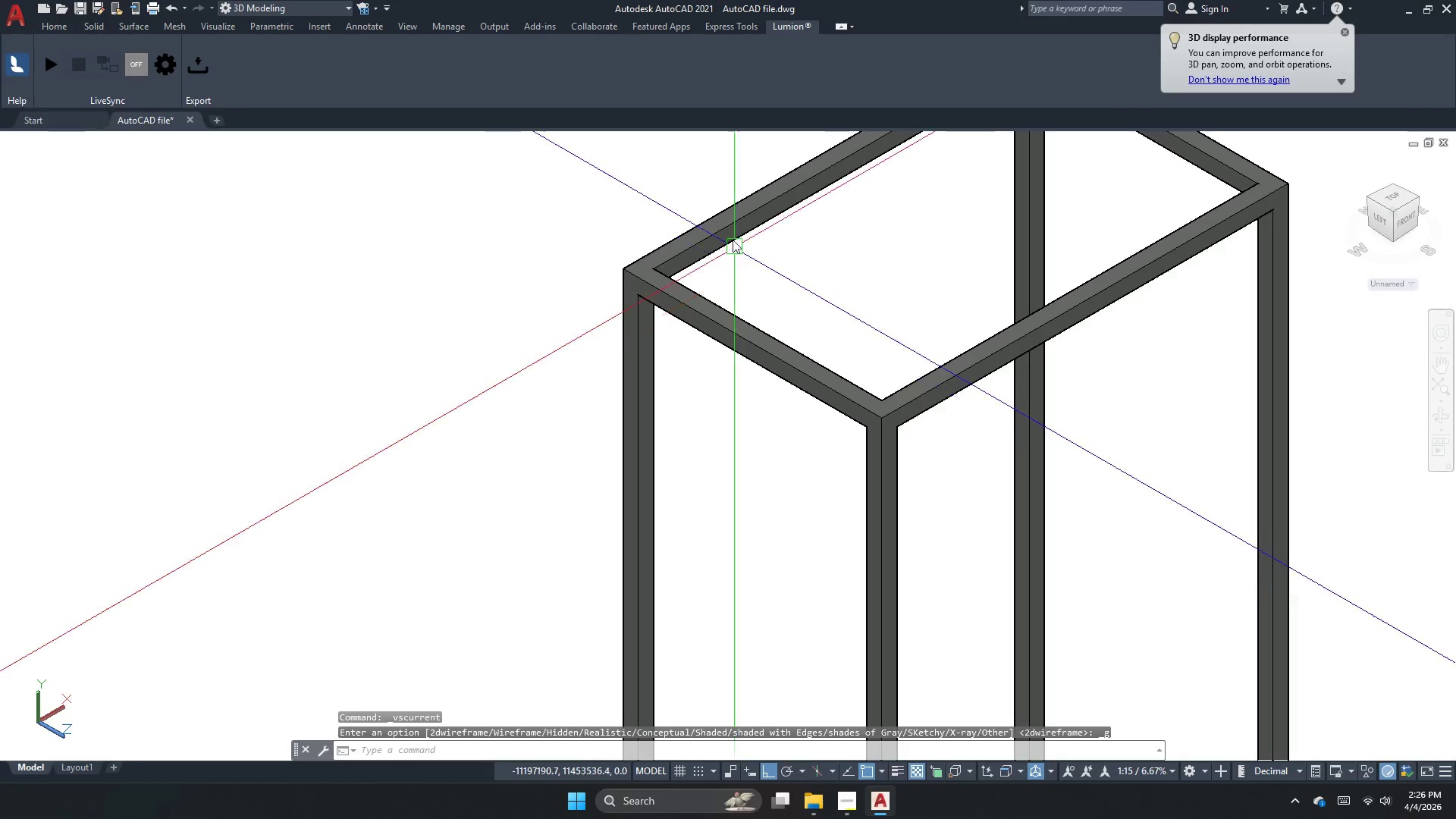 
scroll: coordinate [732, 228], scroll_direction: down, amount: 2.0
 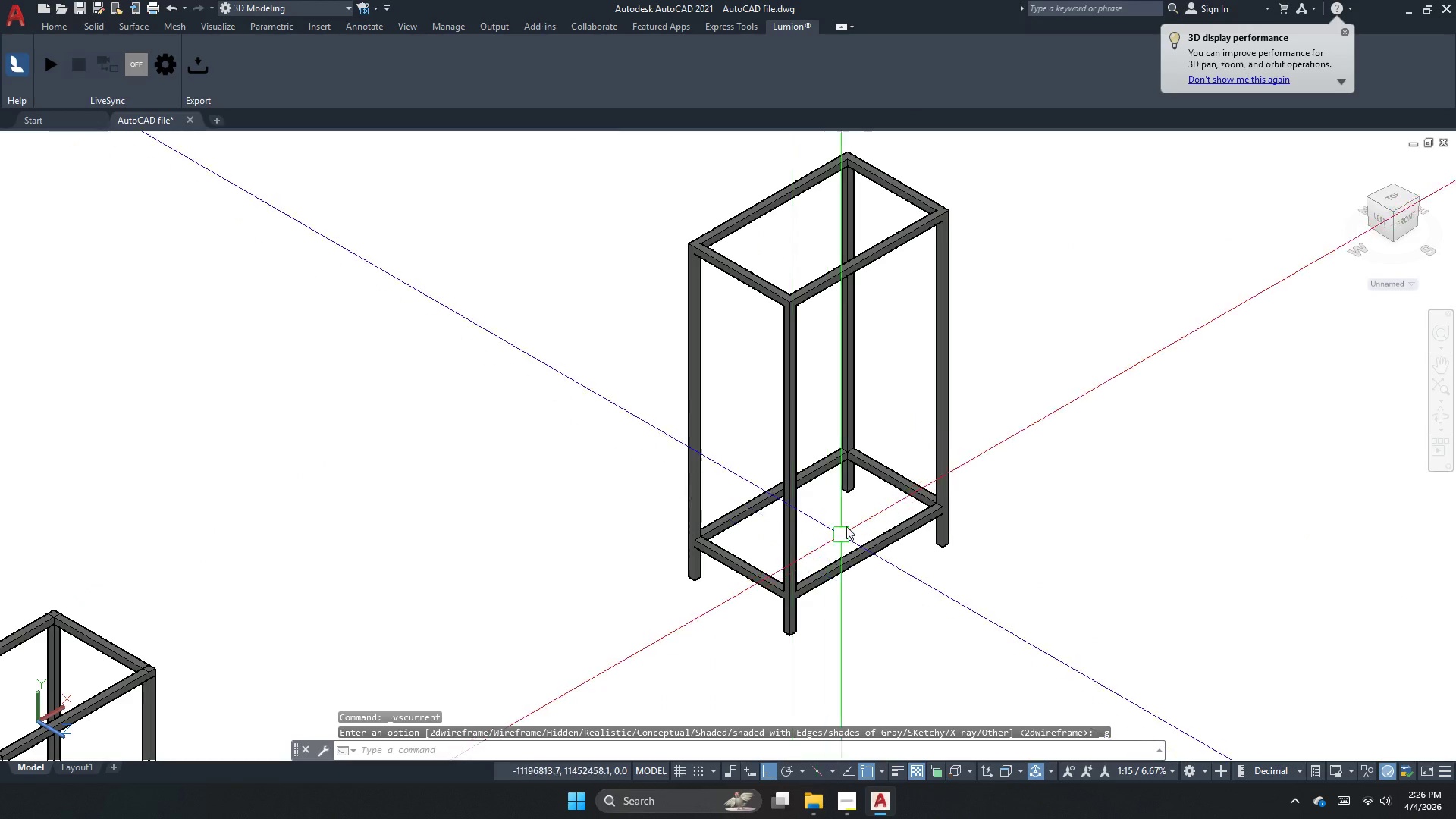 
scroll: coordinate [858, 491], scroll_direction: up, amount: 1.0
 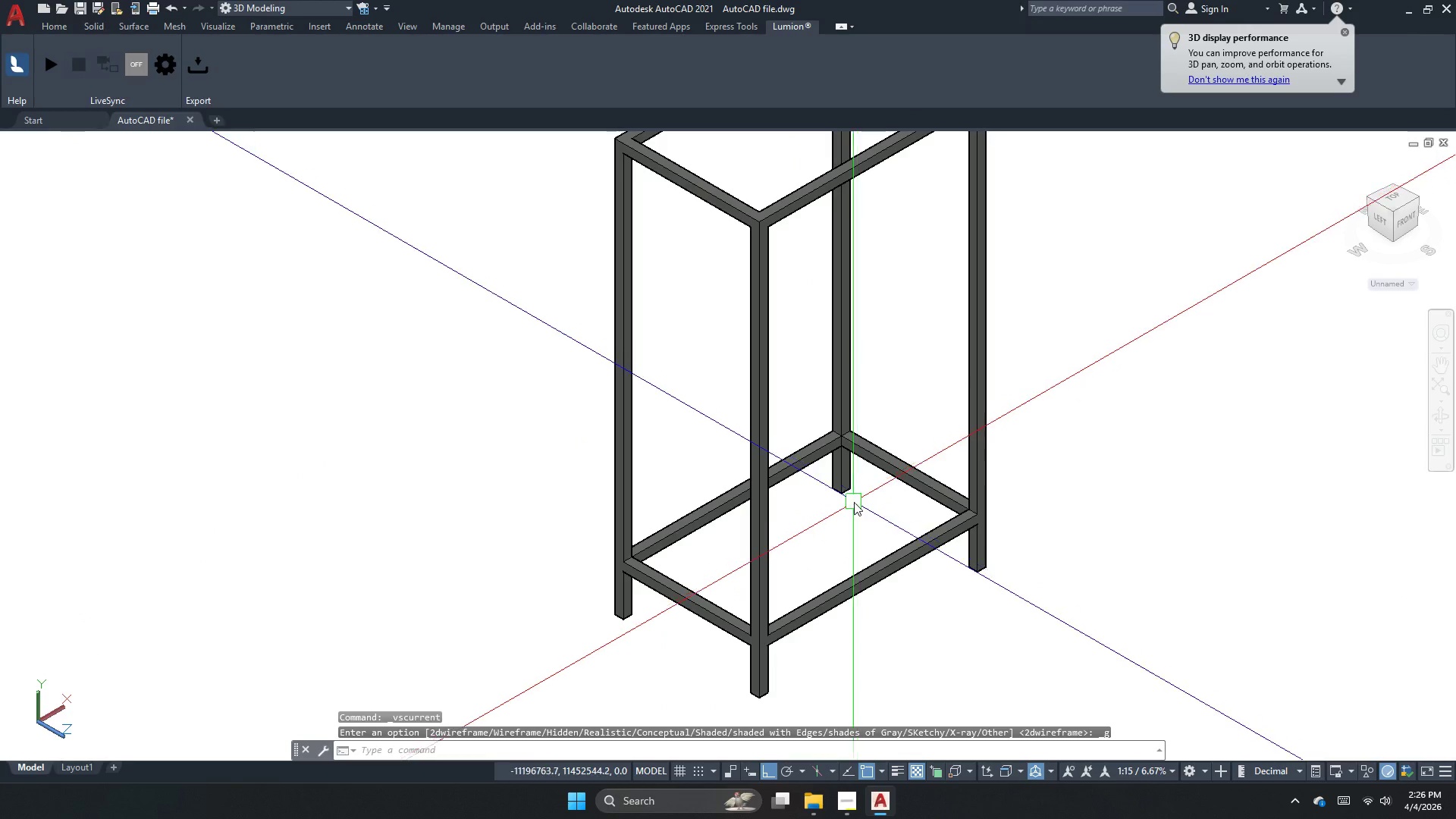 
scroll: coordinate [807, 420], scroll_direction: down, amount: 4.0
 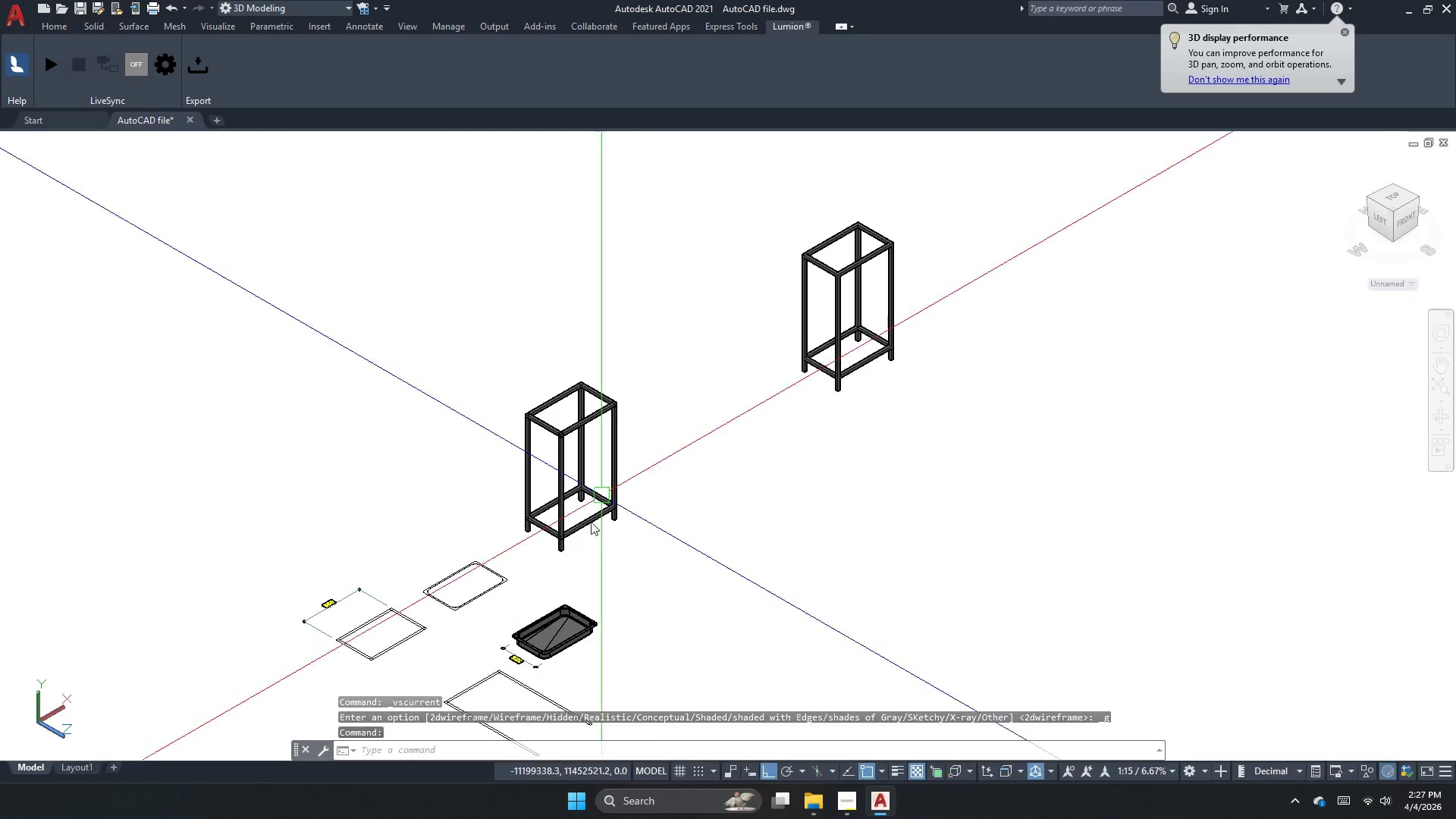 
scroll: coordinate [501, 666], scroll_direction: up, amount: 6.0
 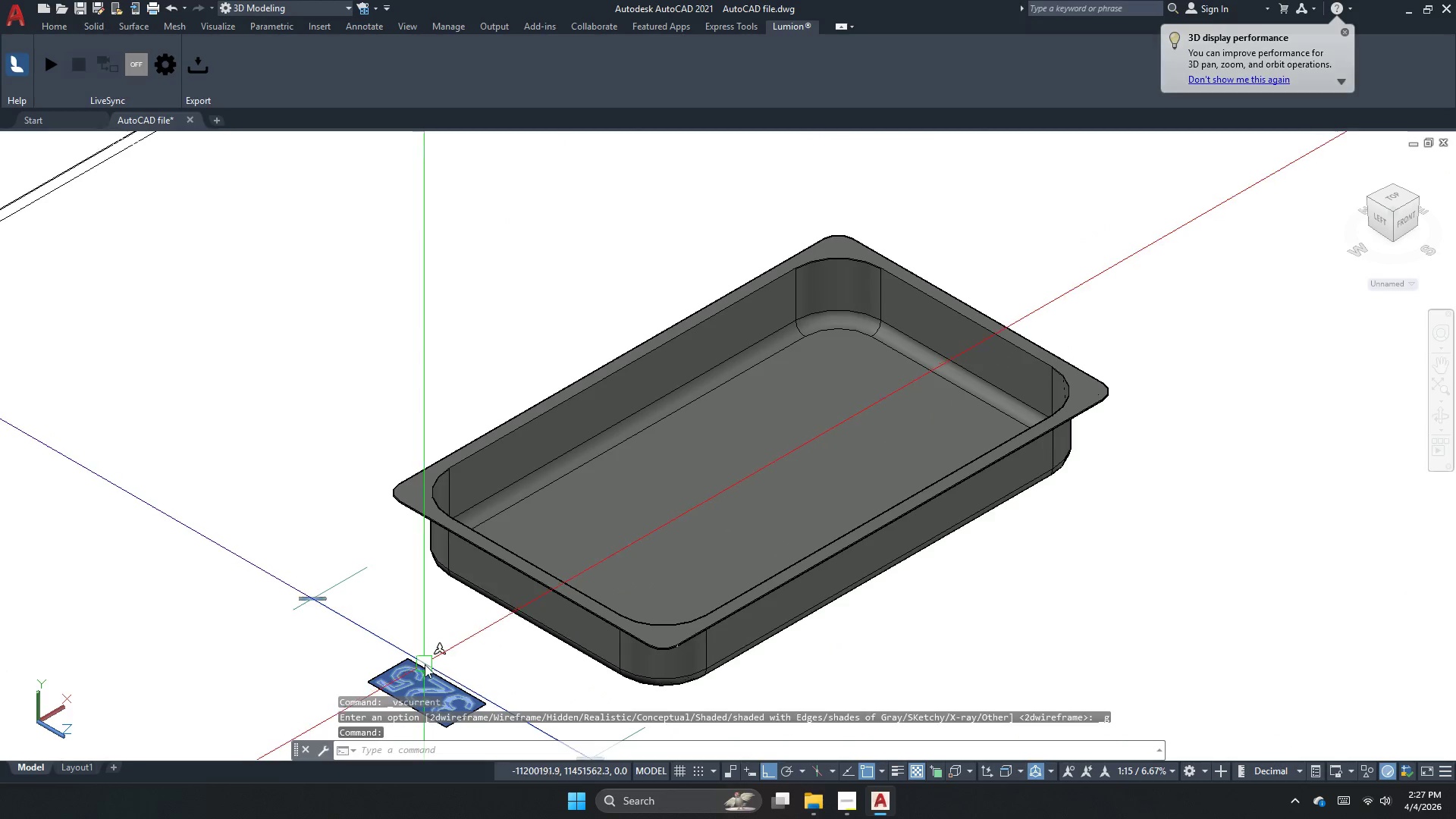 
left_click([418, 690])
 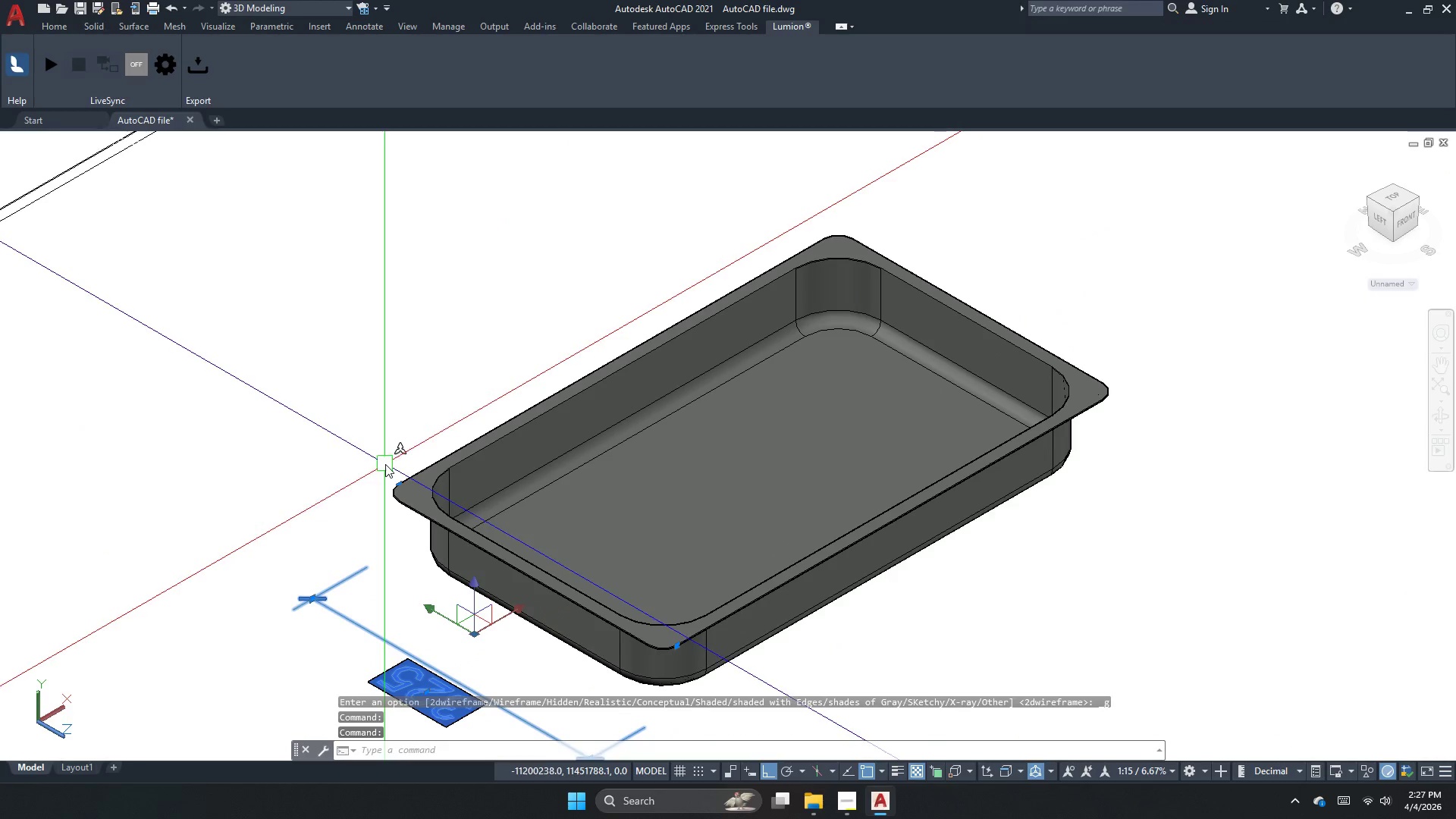 
key(Escape)
 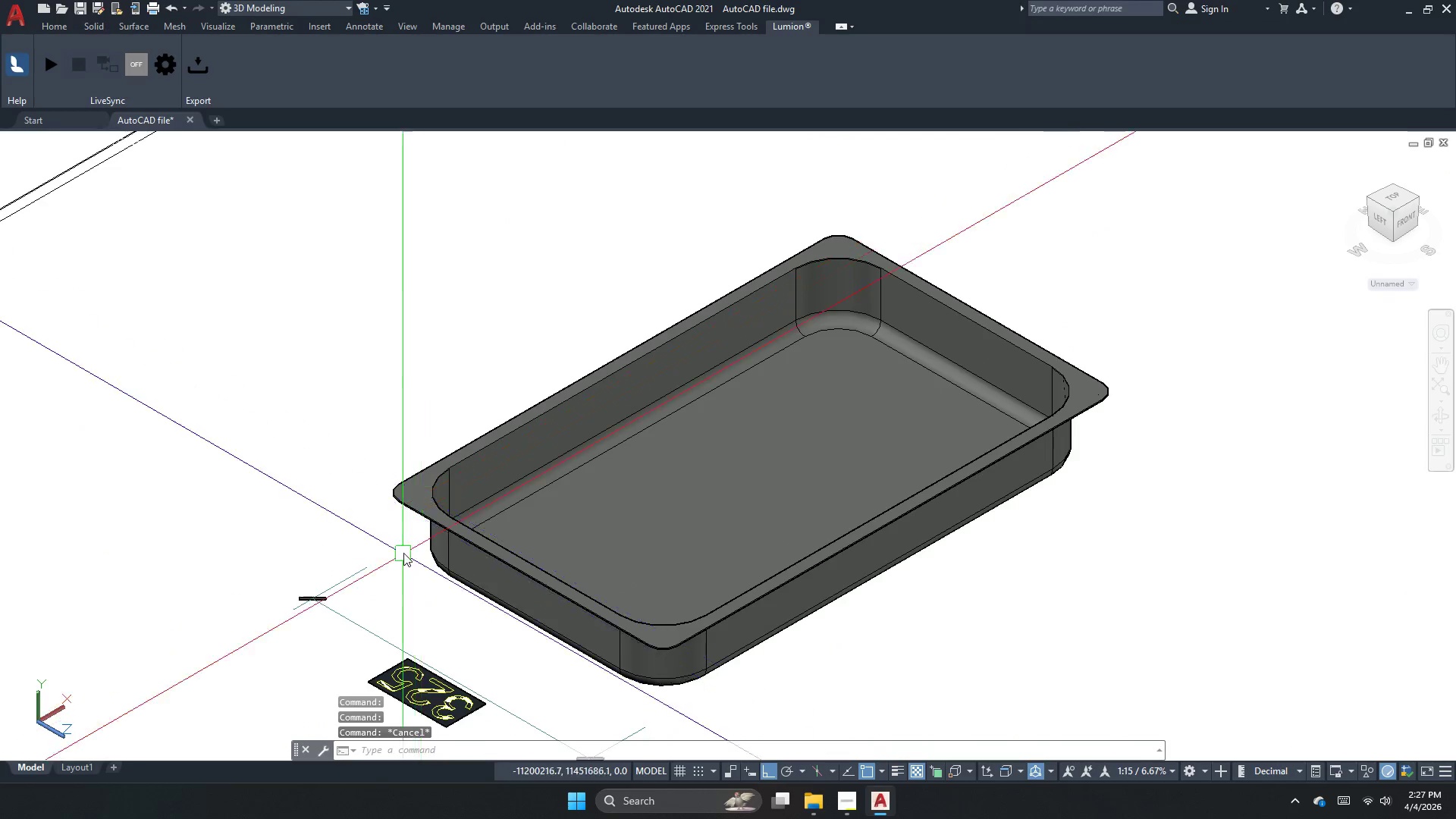 
key(Escape)
 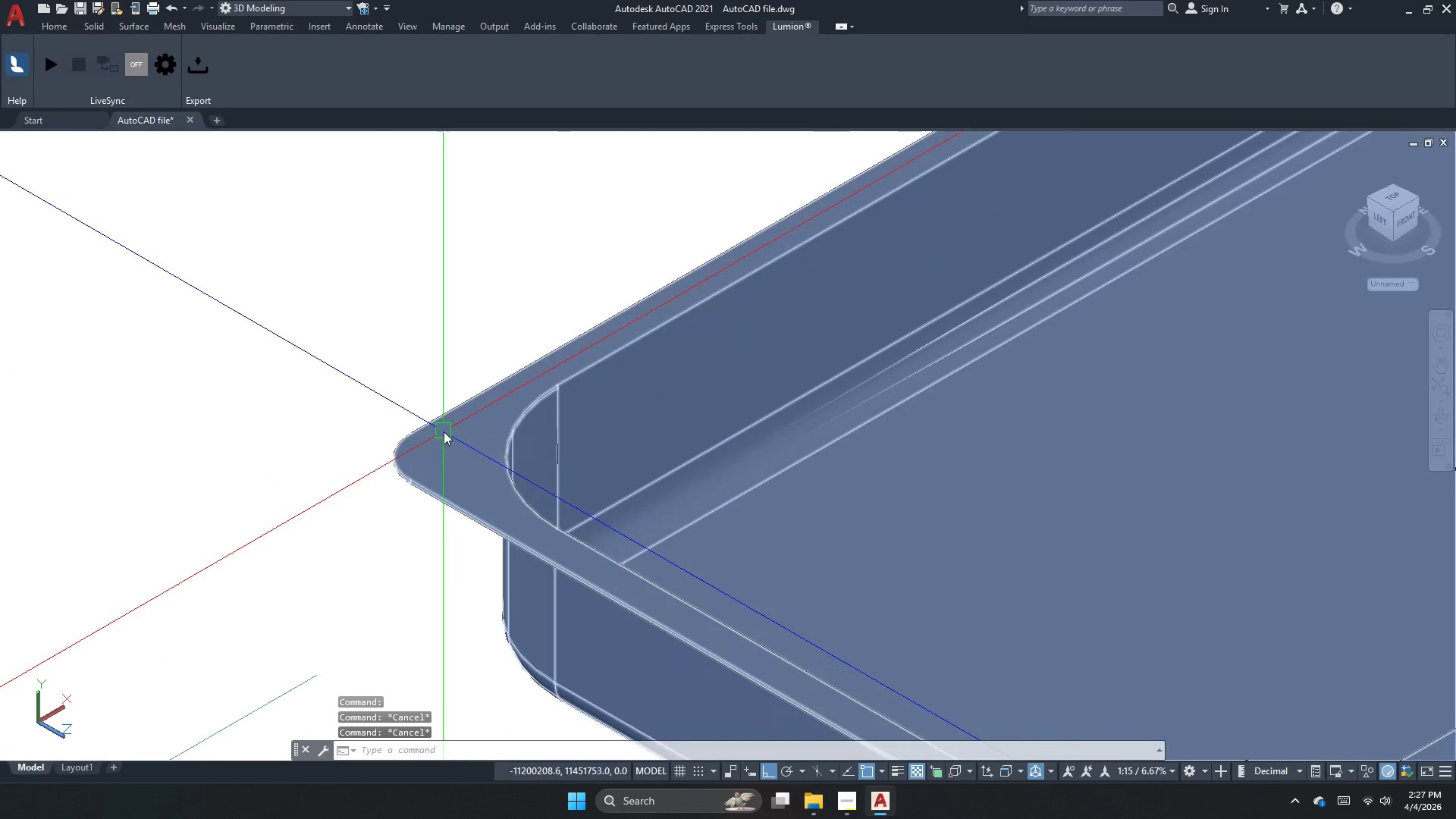 
scroll: coordinate [420, 410], scroll_direction: up, amount: 3.0
 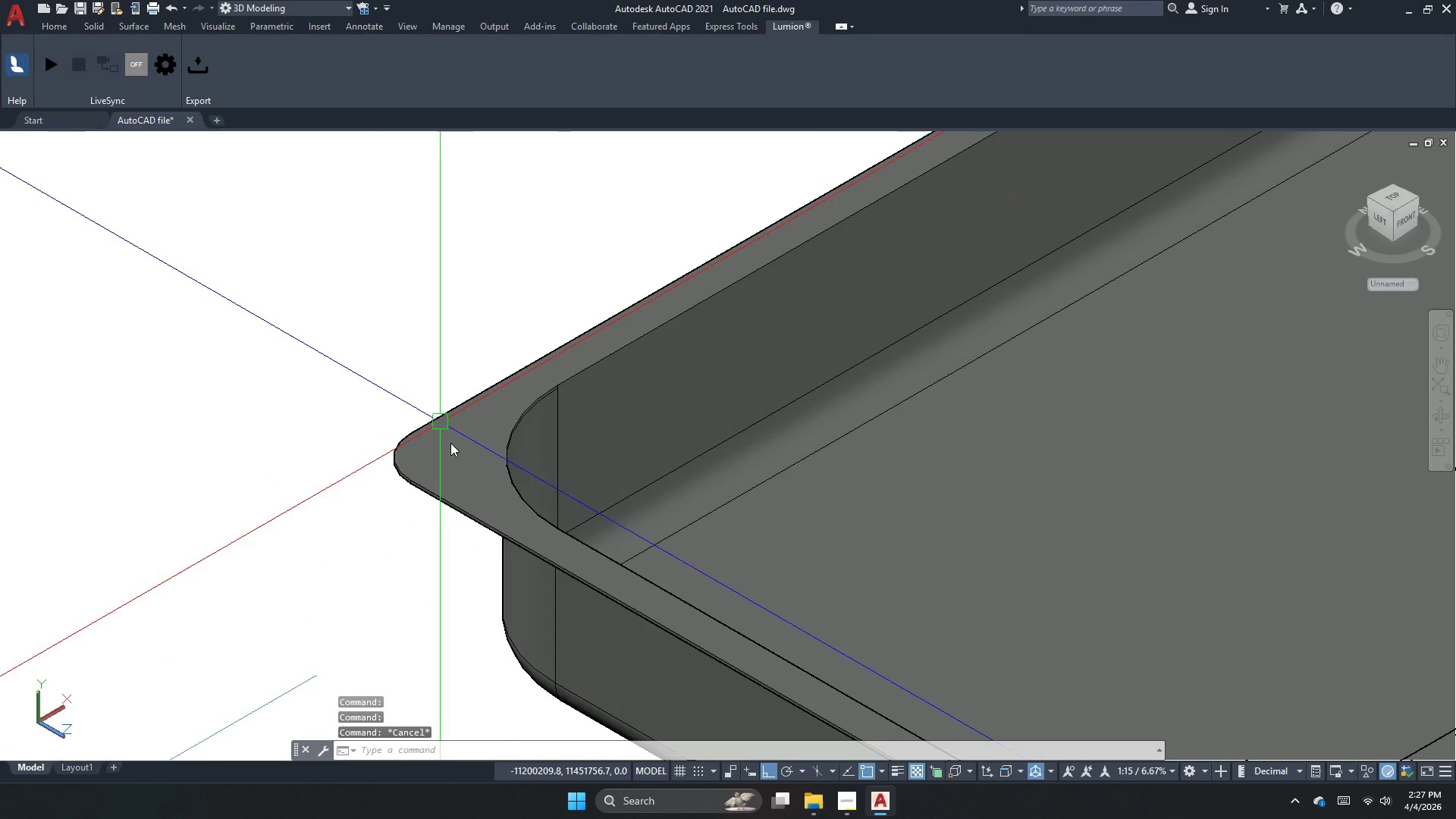 
key(Escape)
type(xl )
 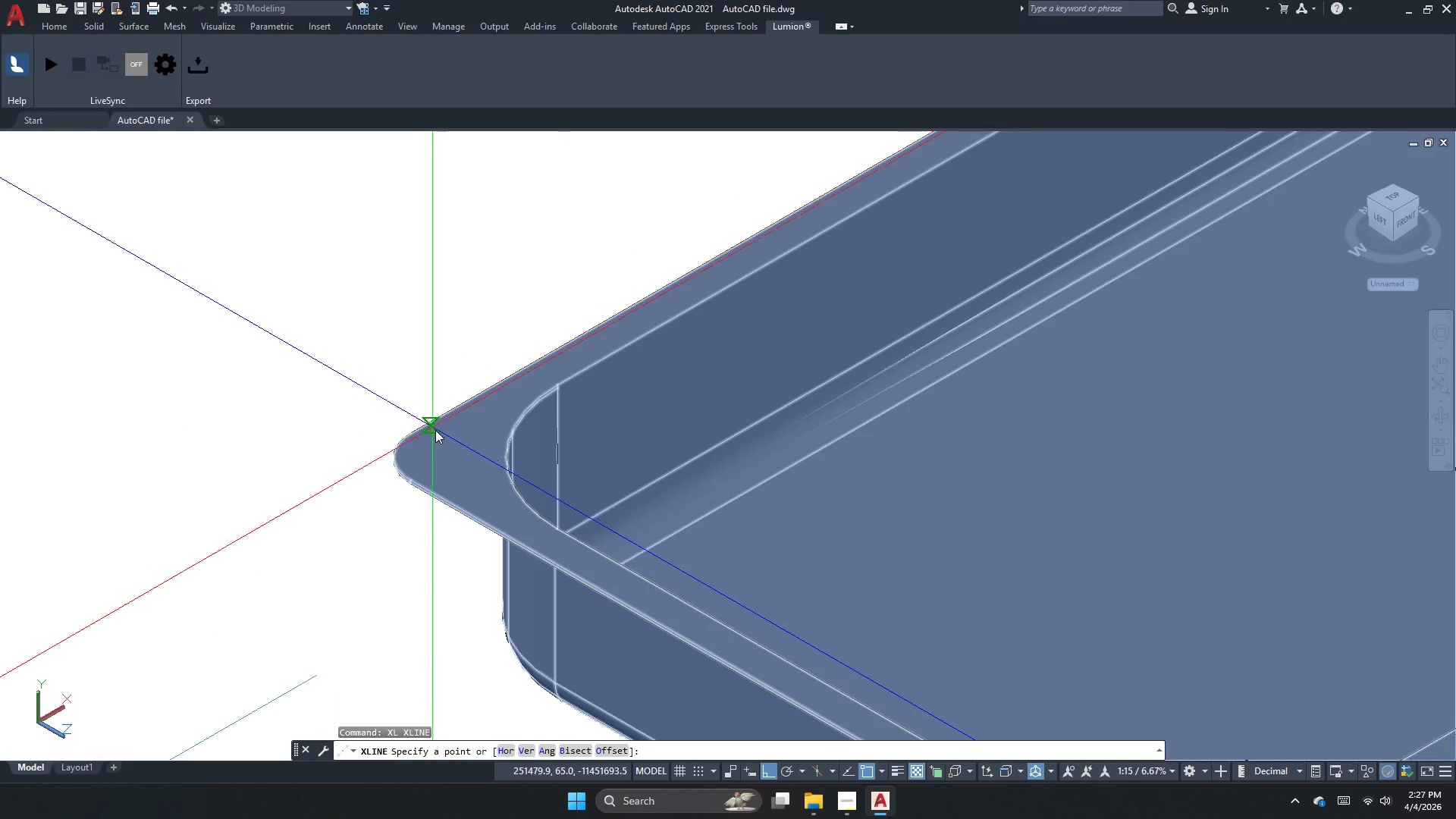 
scroll: coordinate [432, 418], scroll_direction: up, amount: 5.0
 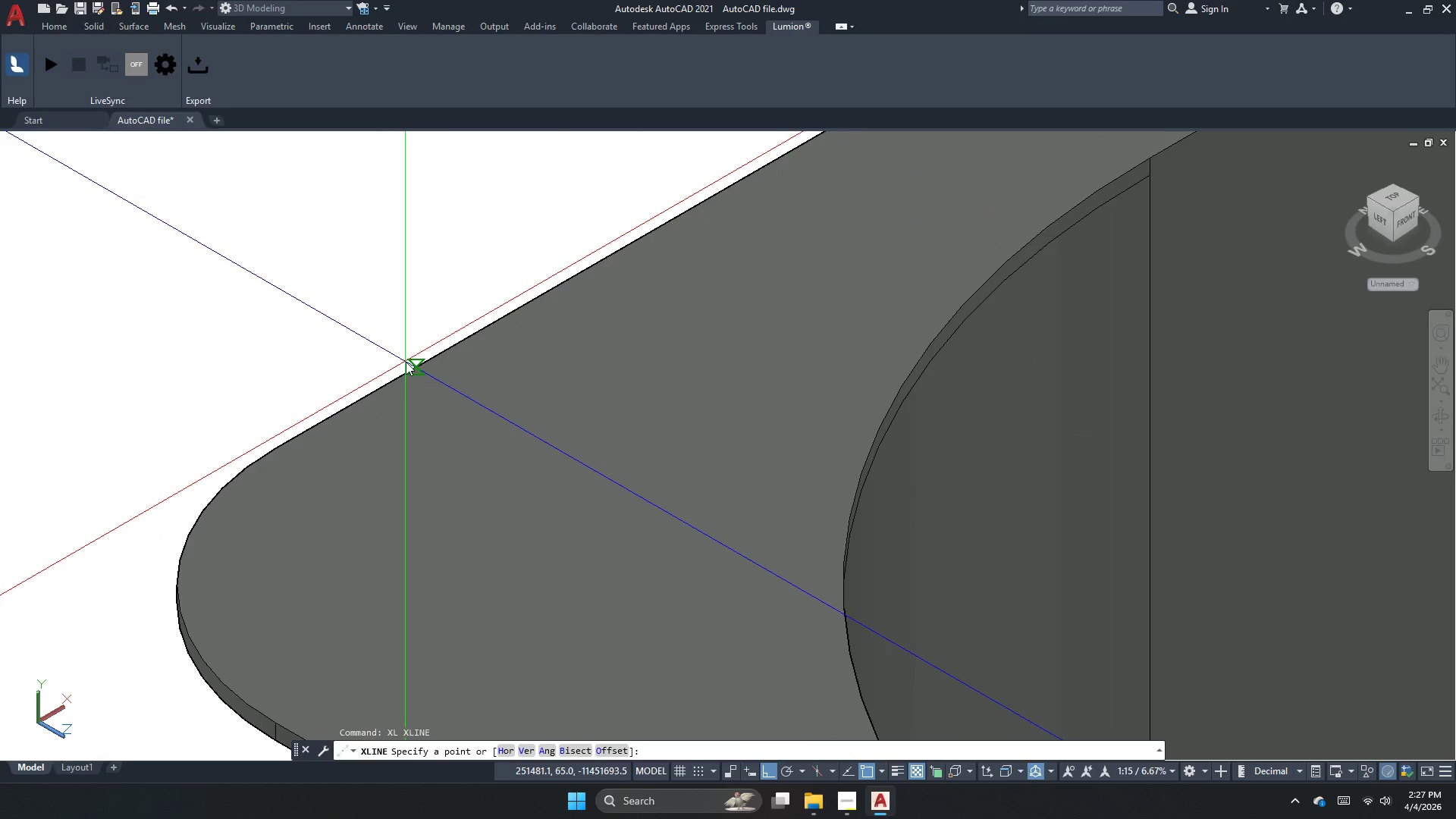 
left_click_drag(start_coordinate=[406, 363], to_coordinate=[419, 359])
 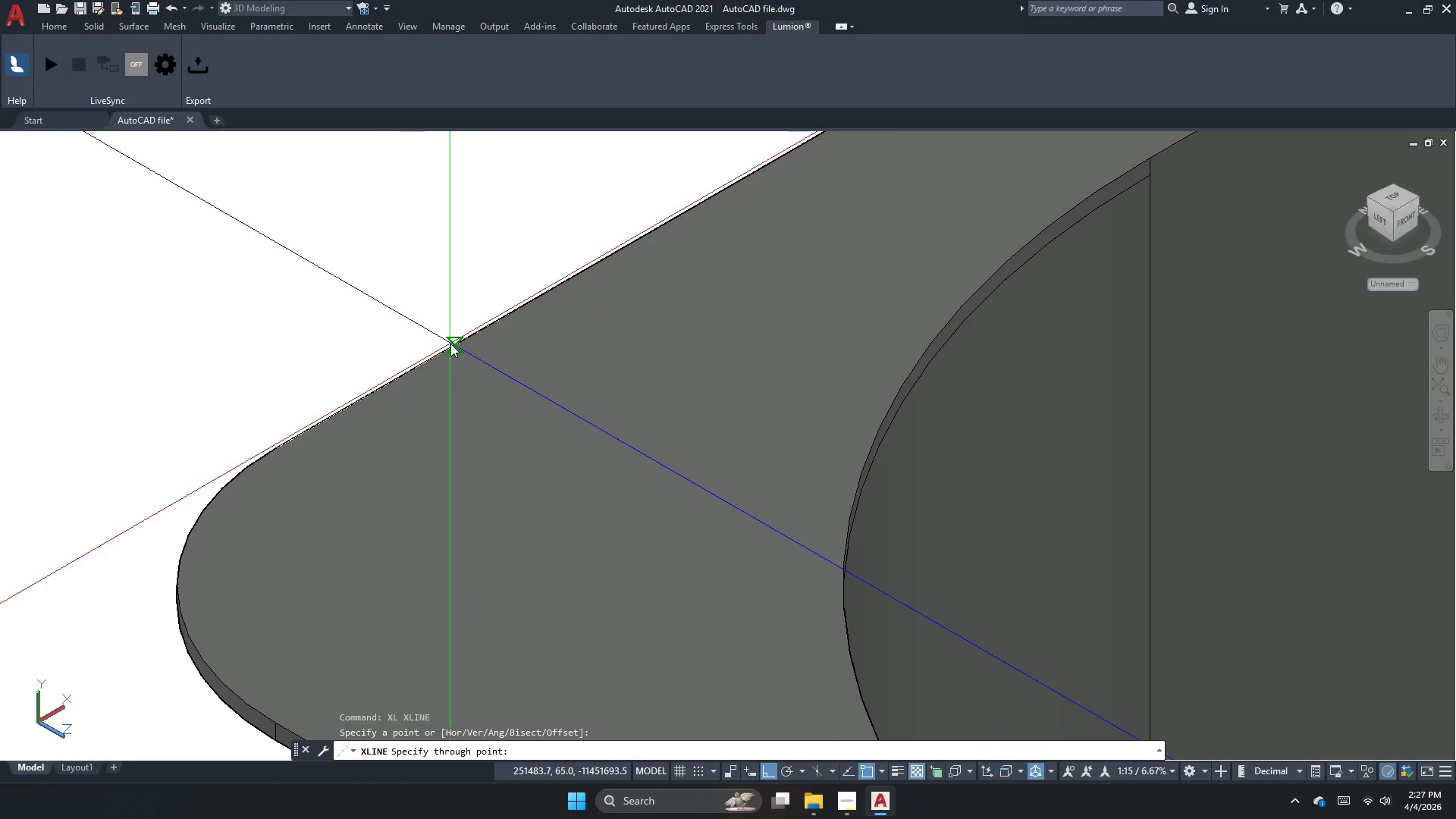 
double_click([450, 344])
 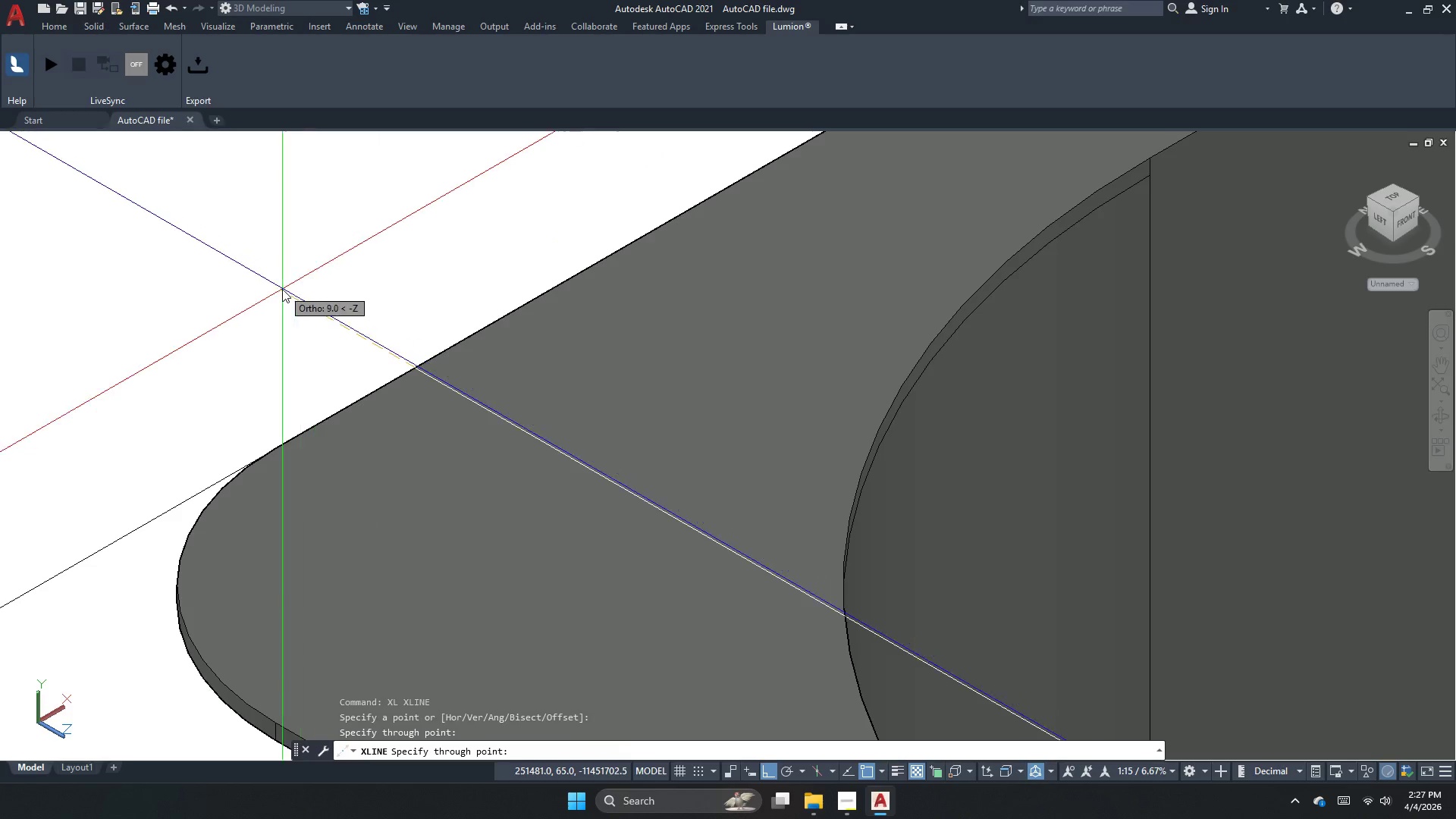 
scroll: coordinate [156, 561], scroll_direction: down, amount: 6.0
 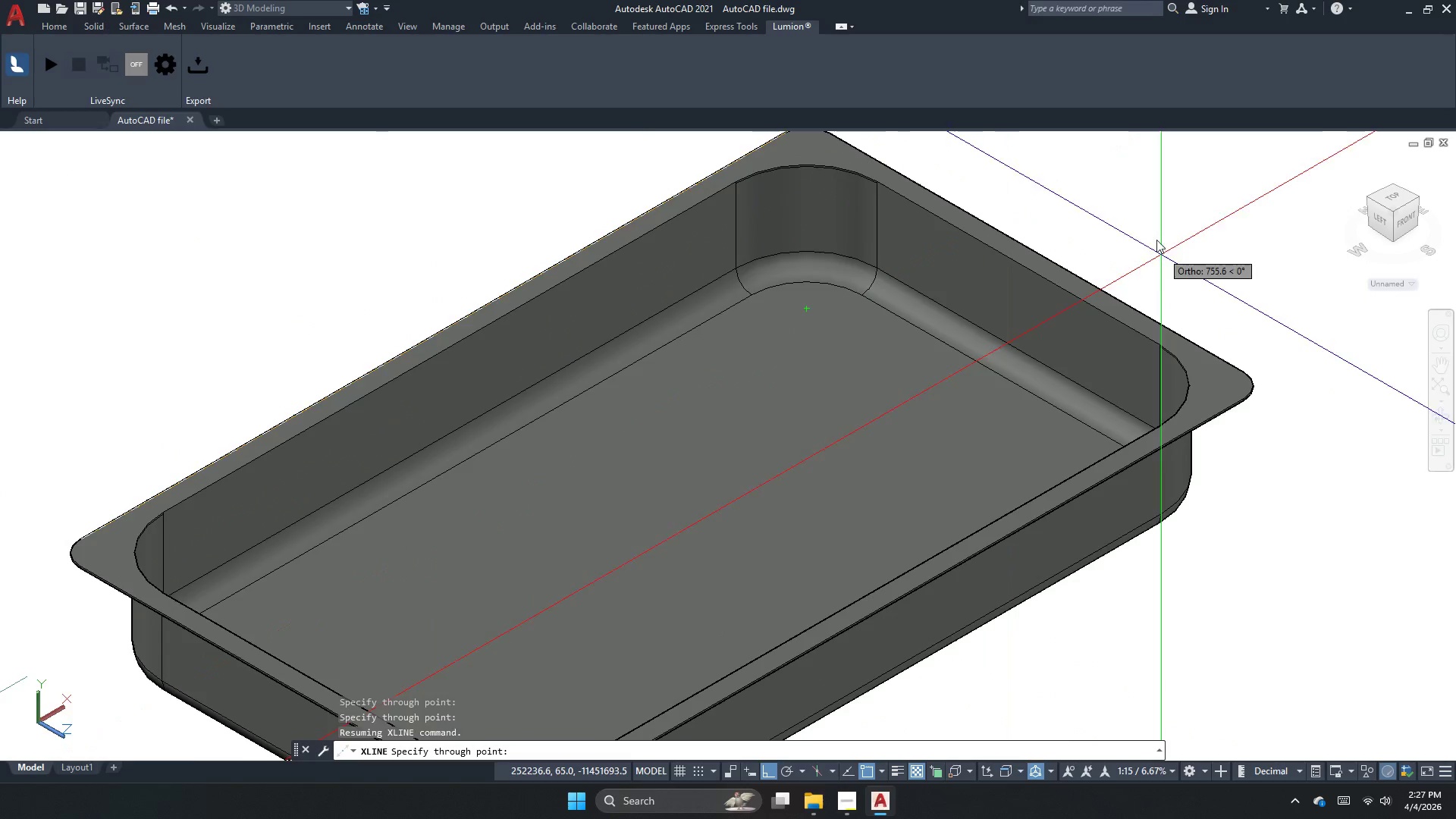 
key(Escape)
 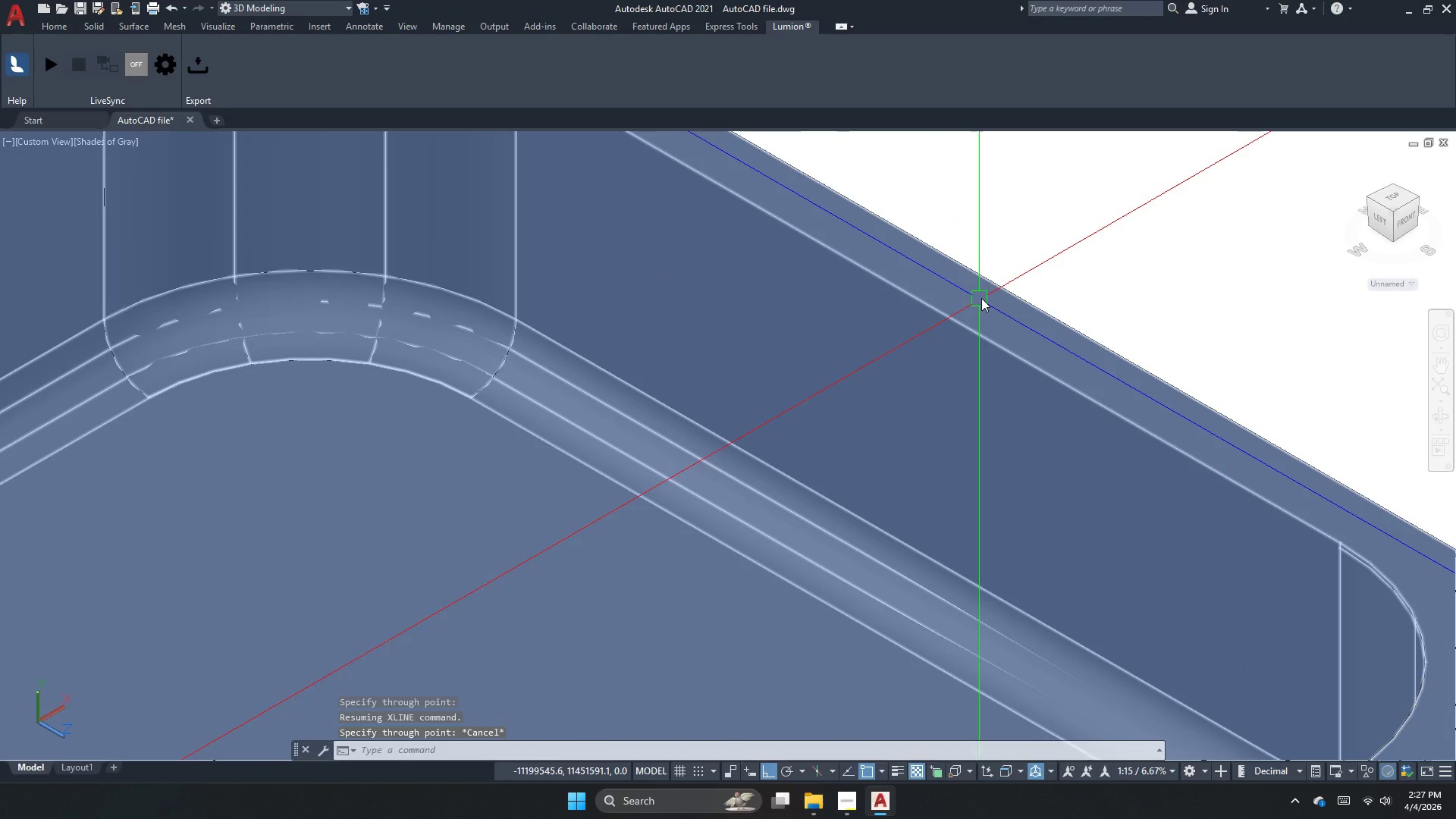 
scroll: coordinate [1045, 246], scroll_direction: up, amount: 3.0
 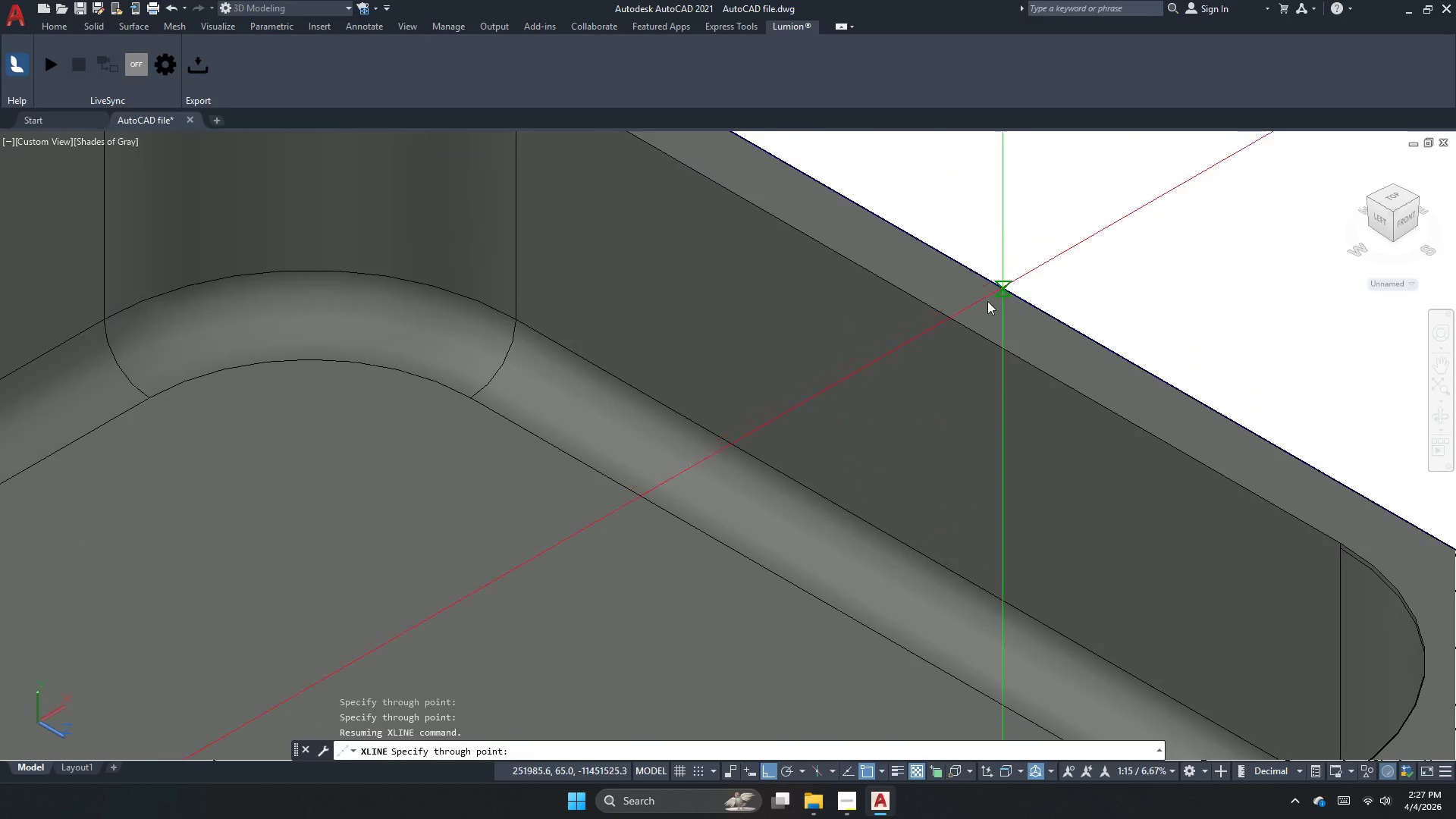 
key(Space)
 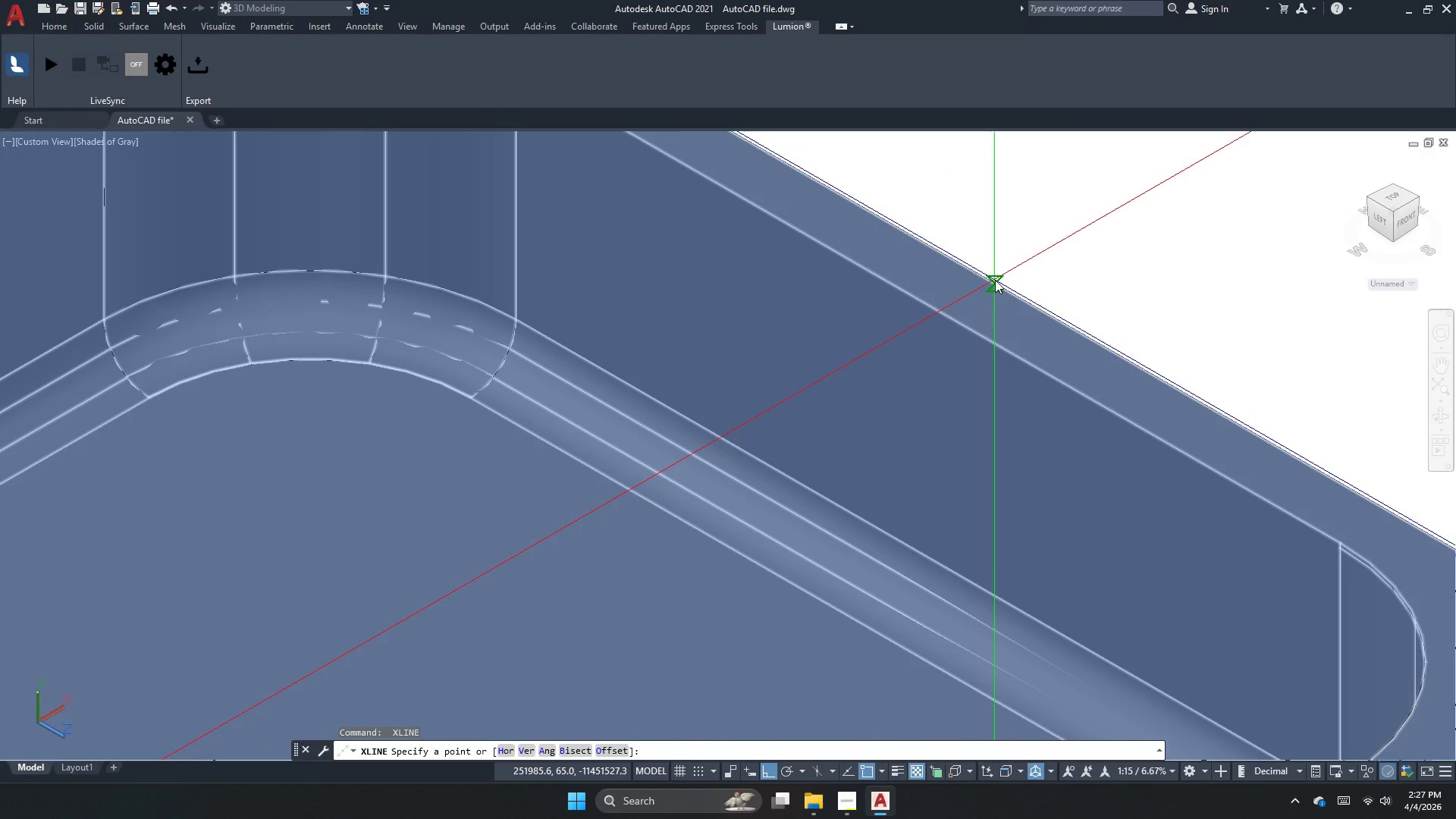 
scroll: coordinate [1032, 481], scroll_direction: up, amount: 4.0
 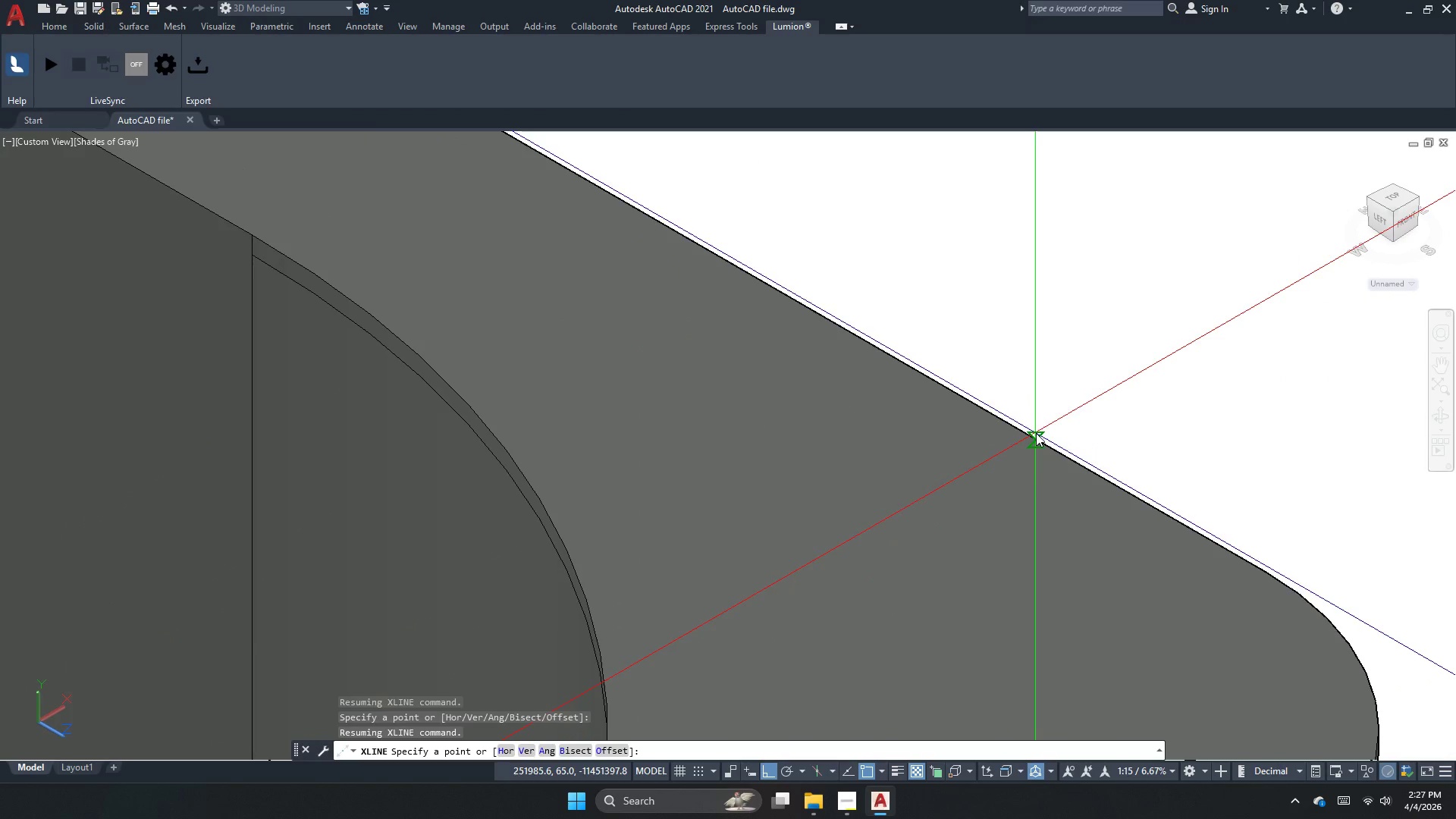 
left_click_drag(start_coordinate=[1037, 434], to_coordinate=[1046, 444])
 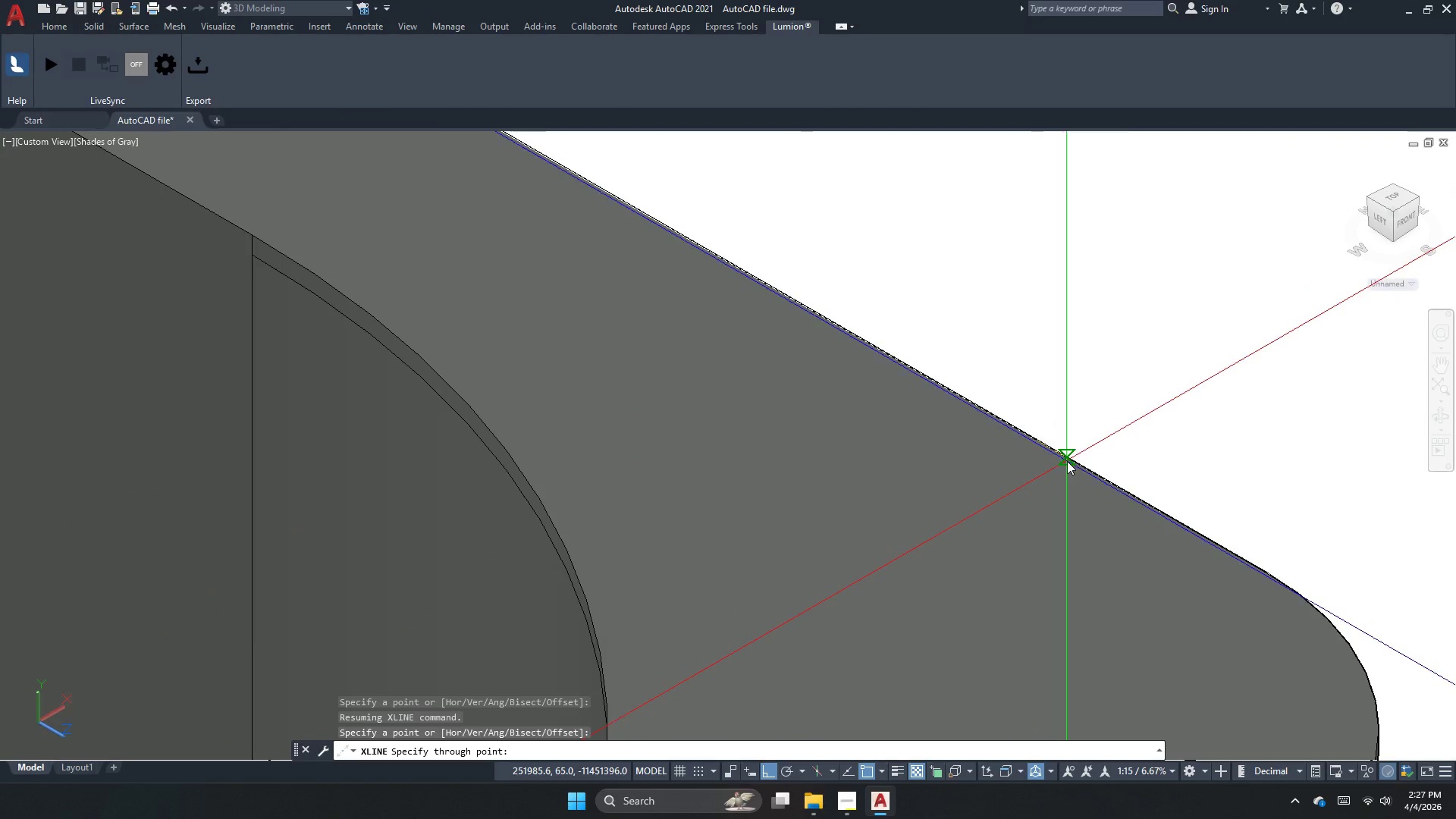 
double_click([1067, 461])
 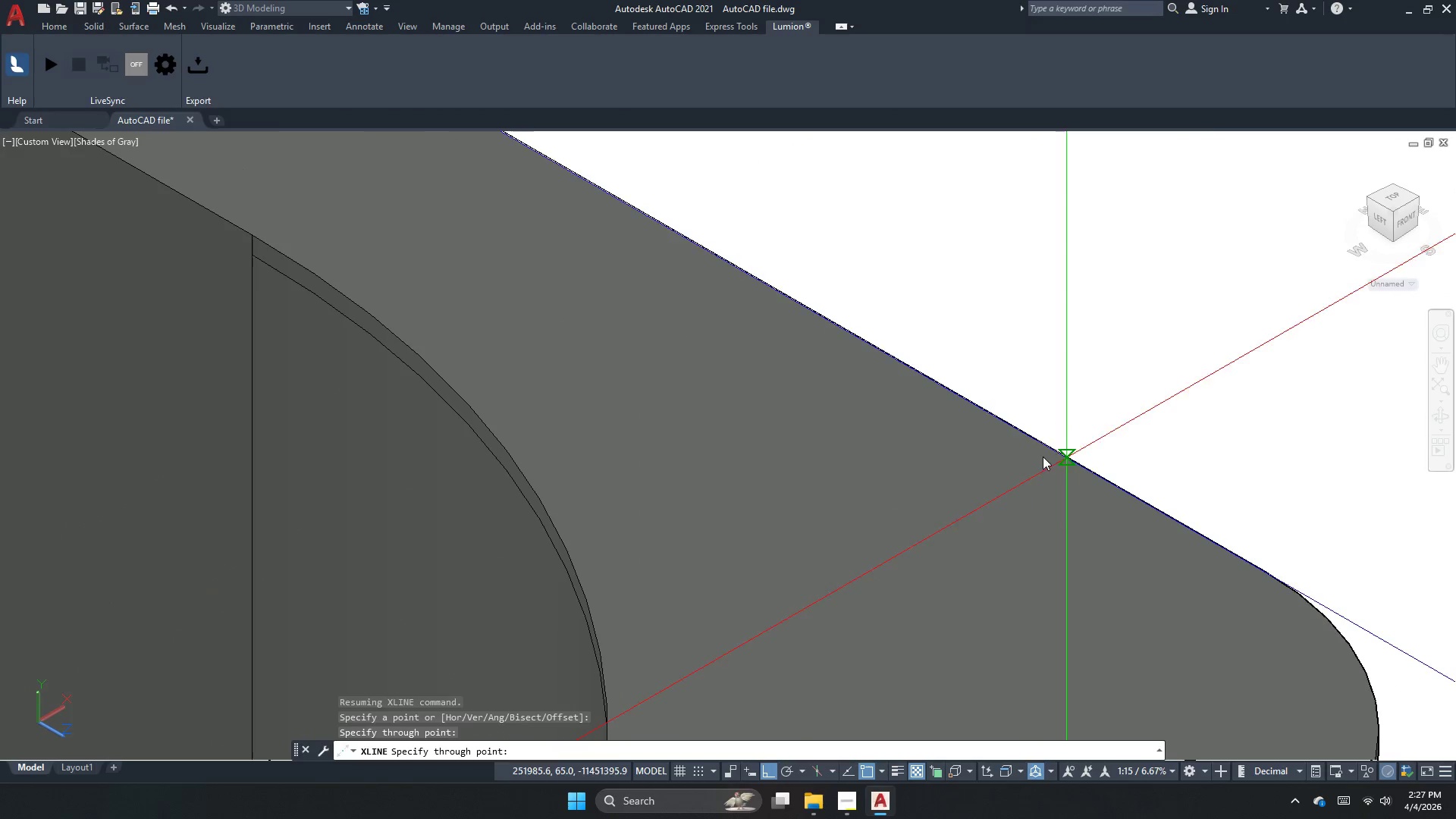 
key(Escape)
 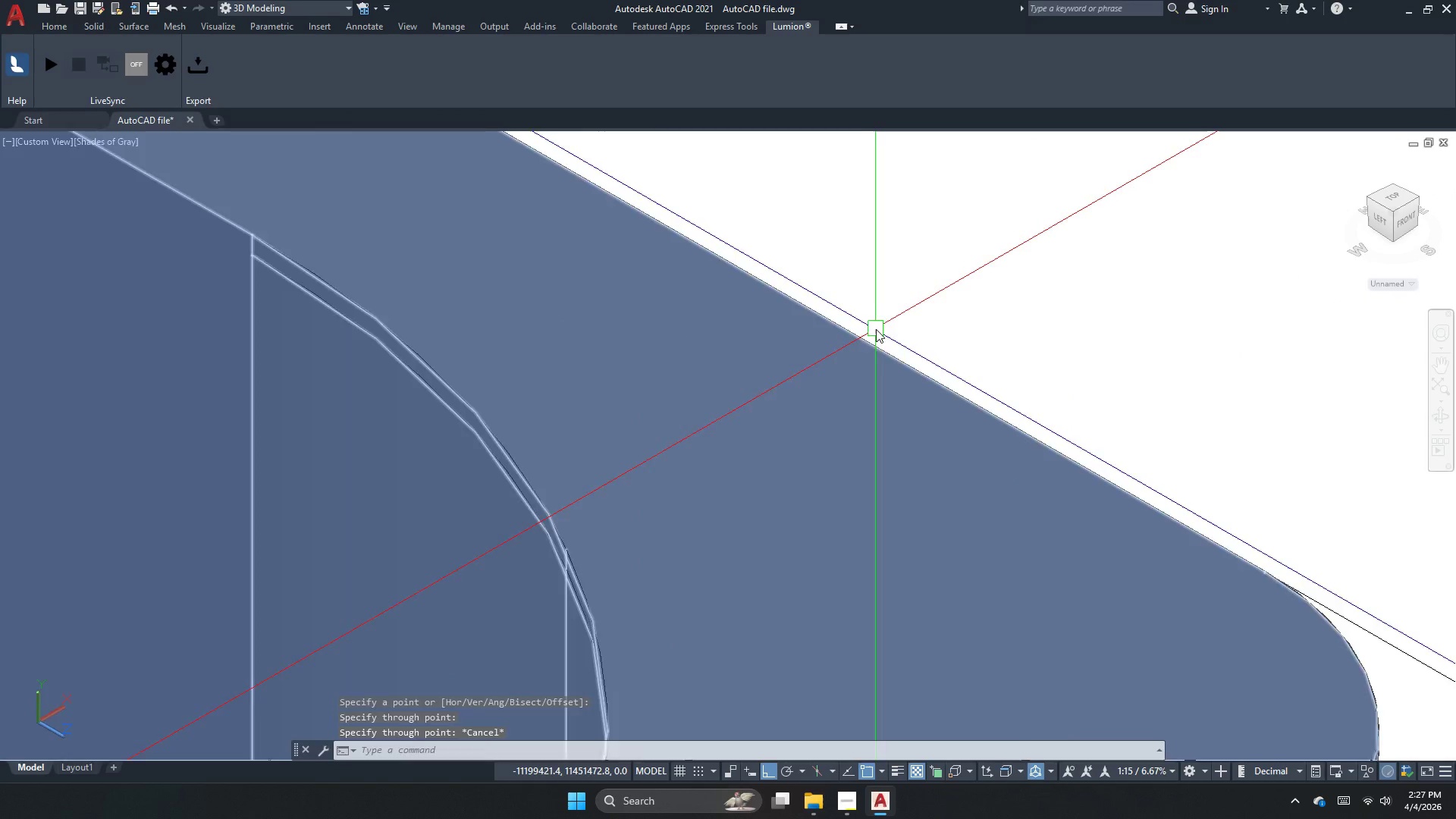 
key(Escape)
 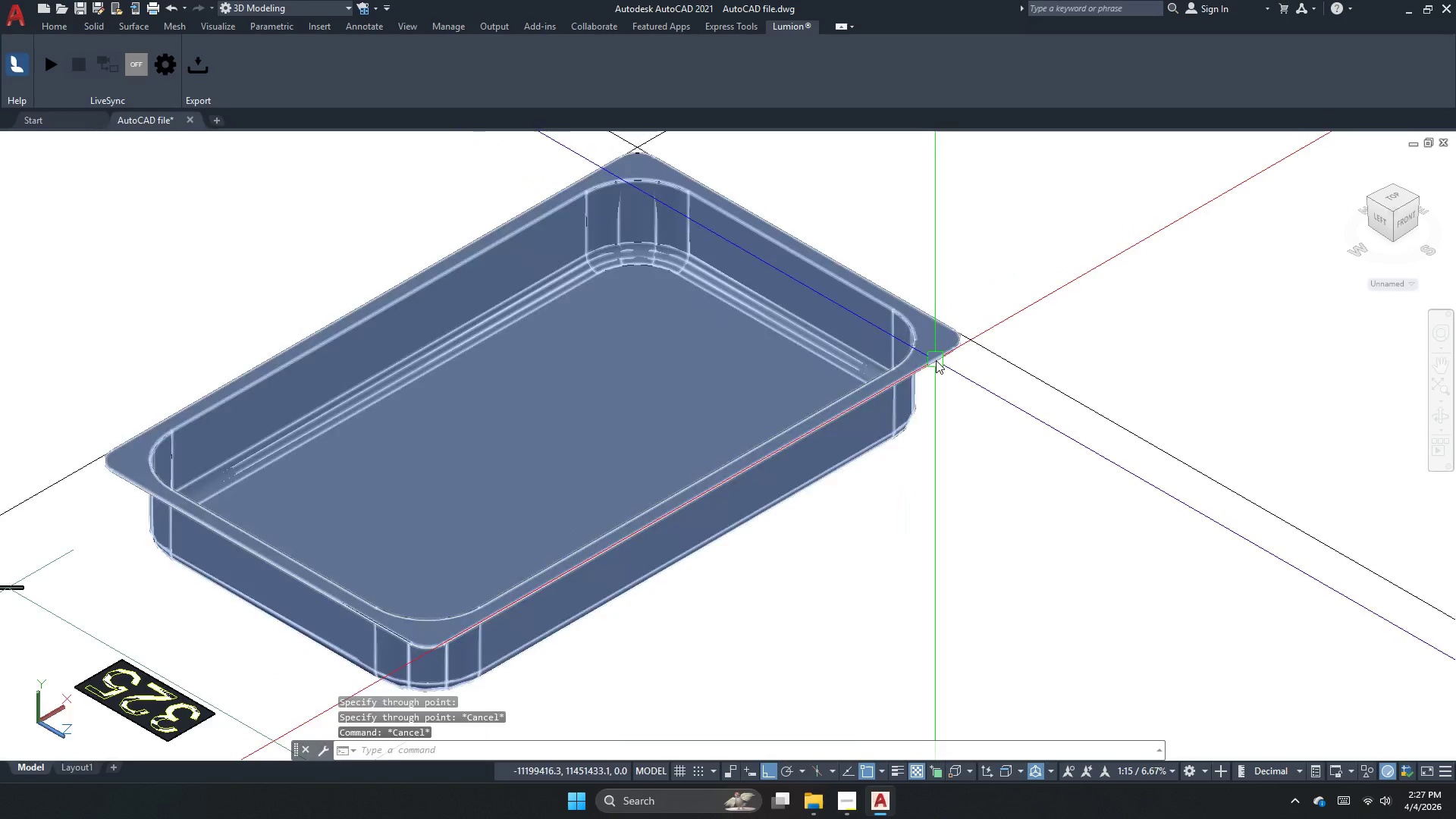 
scroll: coordinate [940, 318], scroll_direction: down, amount: 6.0
 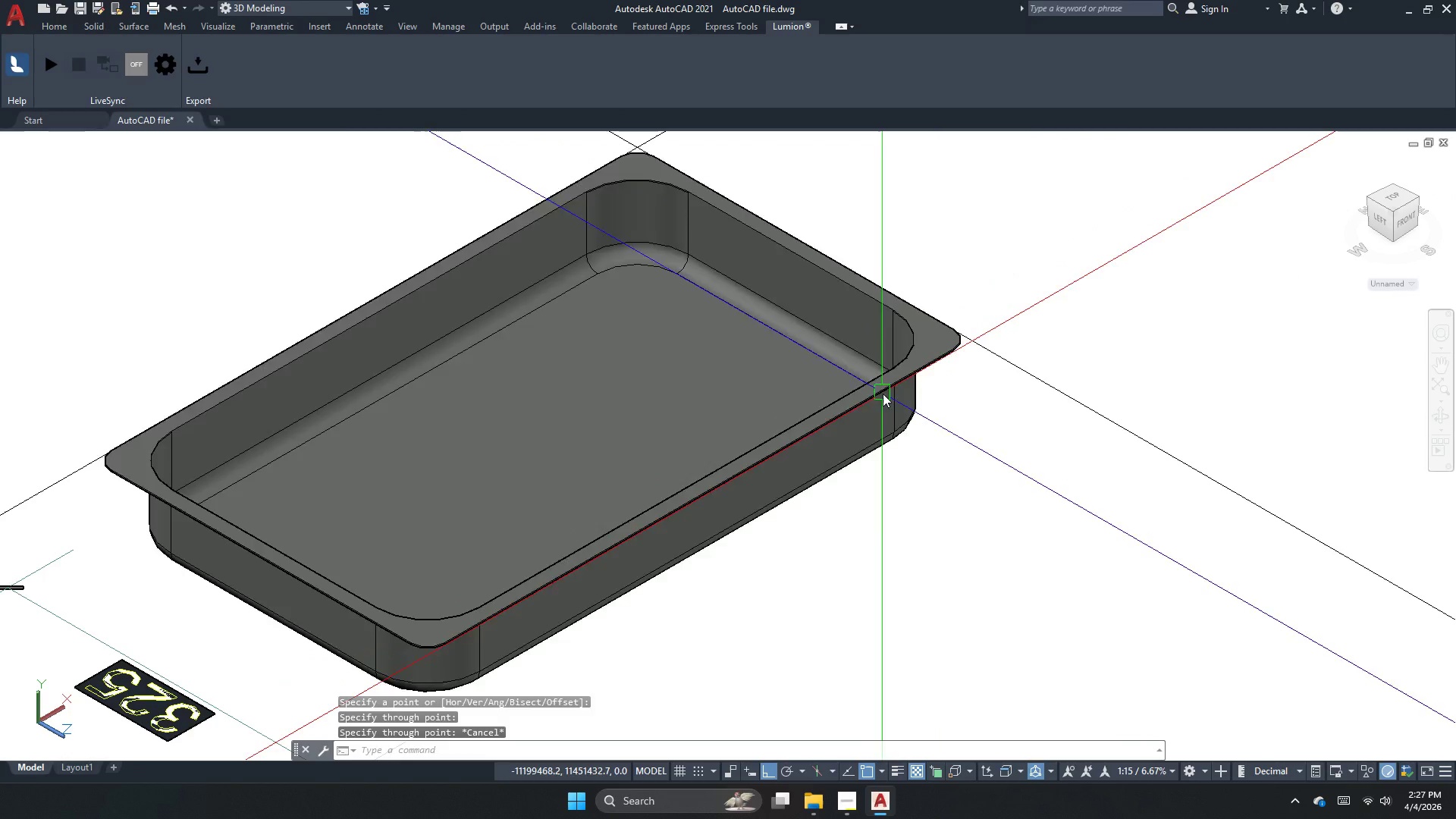 
key(Escape)
 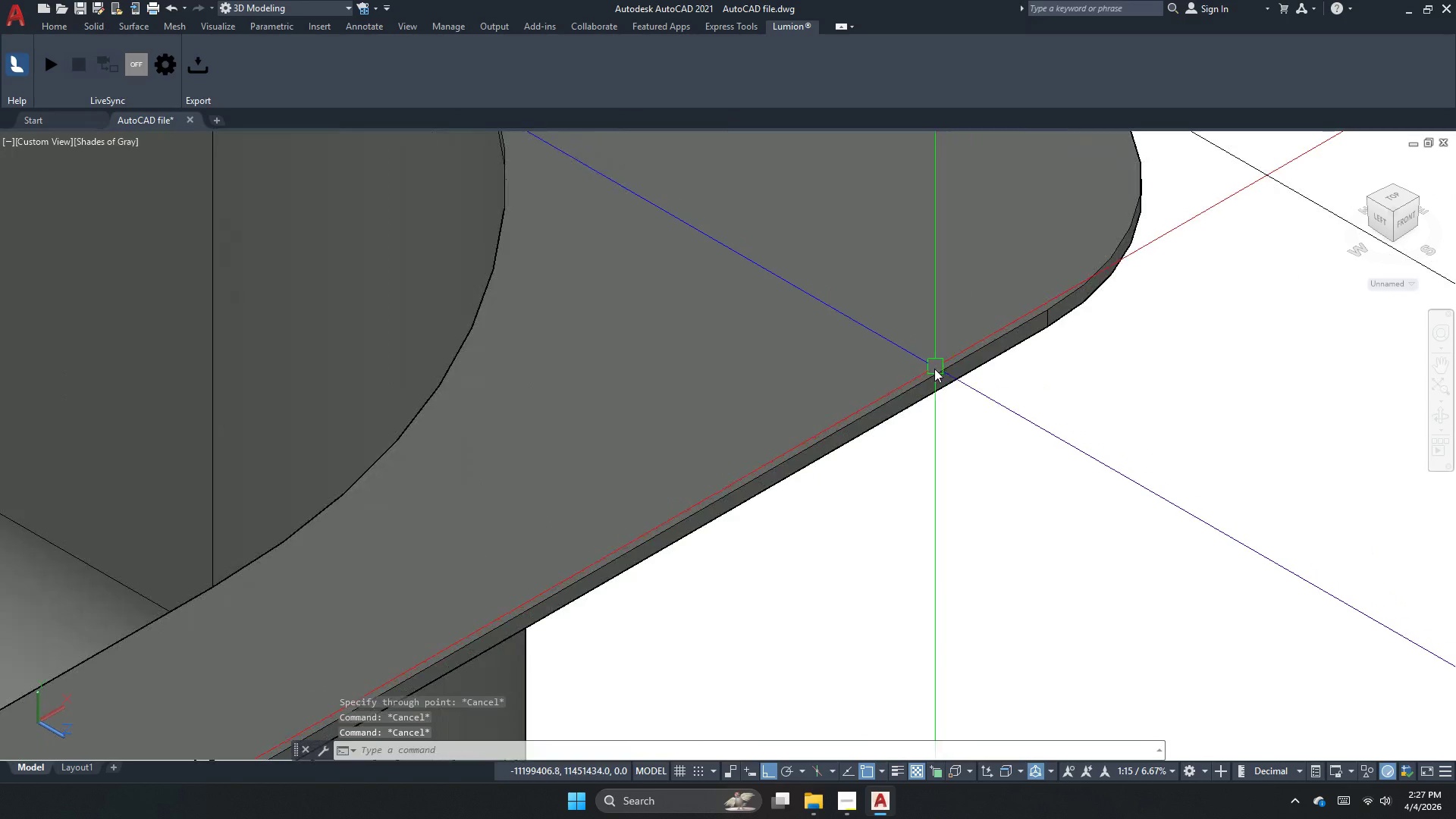 
key(Space)
 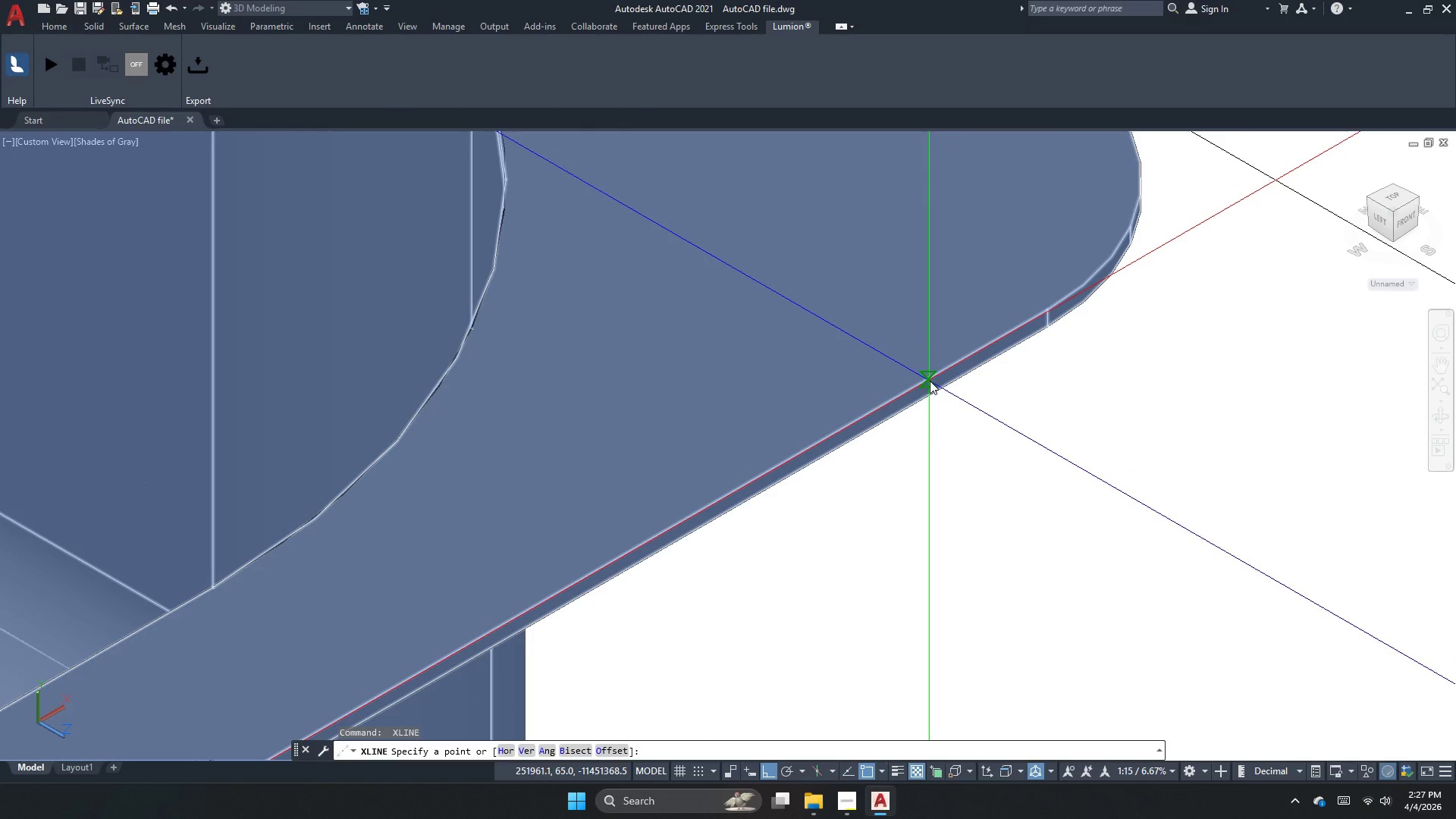 
scroll: coordinate [946, 362], scroll_direction: up, amount: 7.0
 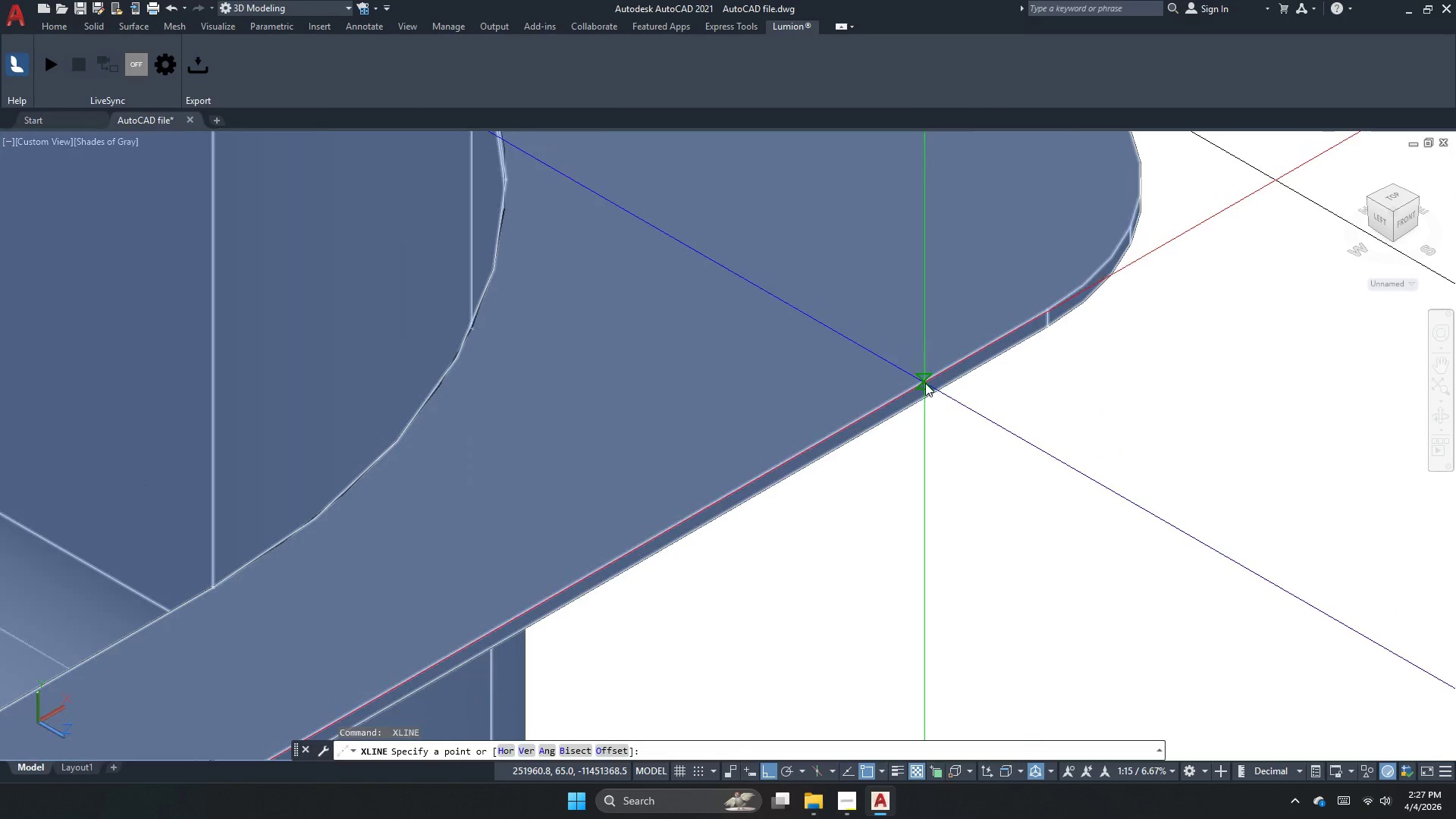 
left_click([930, 381])
 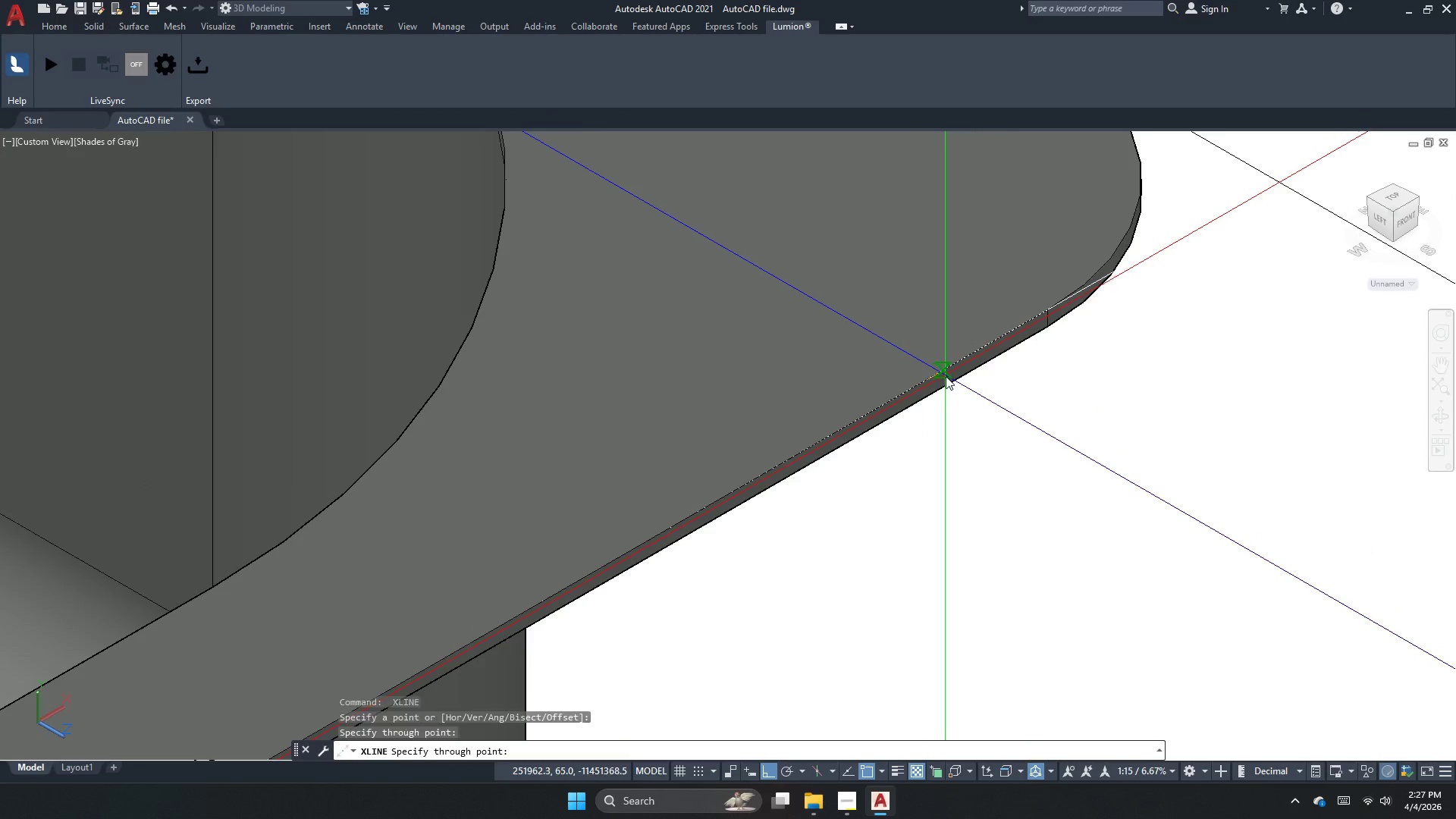 
key(Escape)
 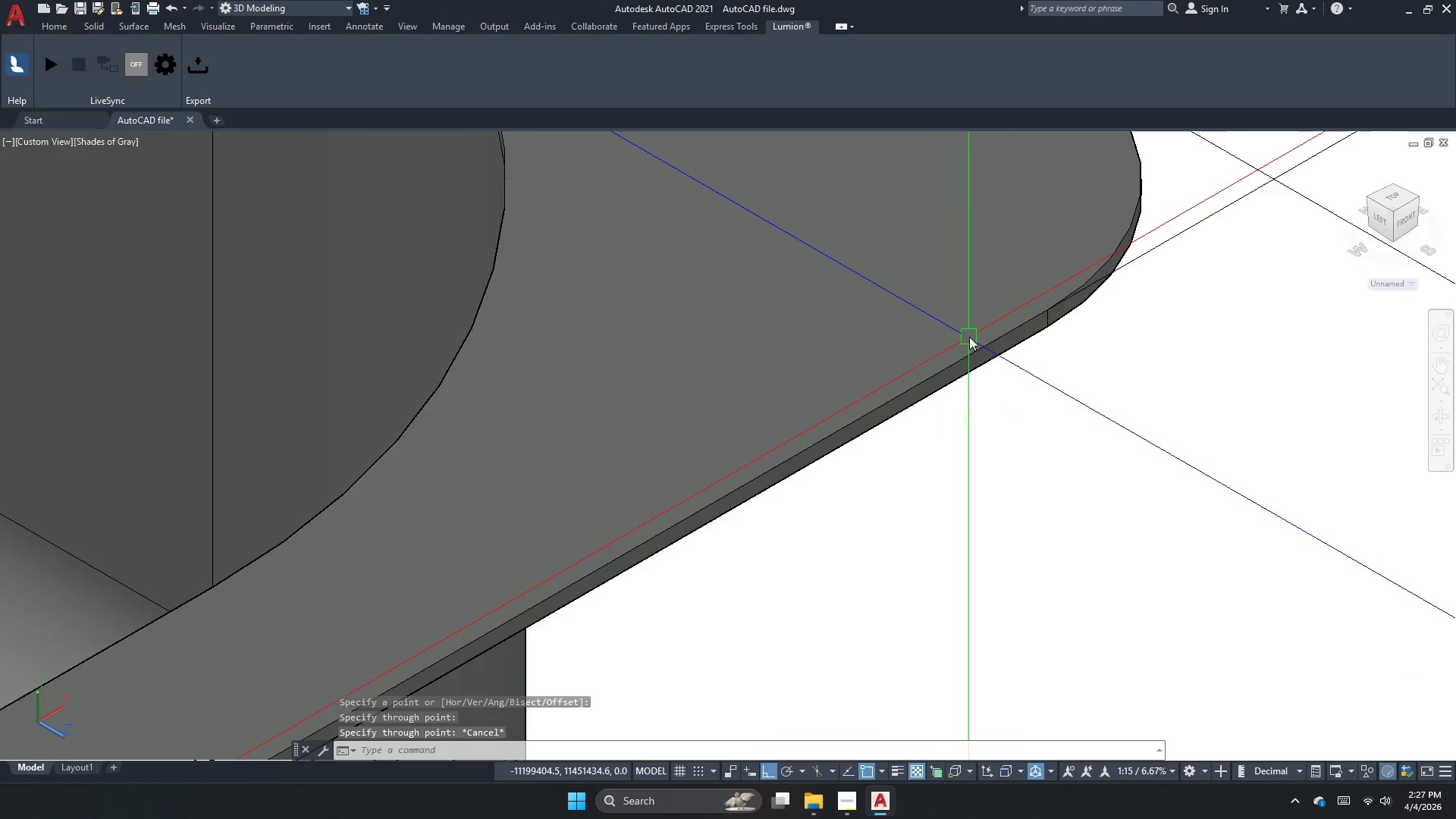 
scroll: coordinate [1070, 351], scroll_direction: down, amount: 9.0
 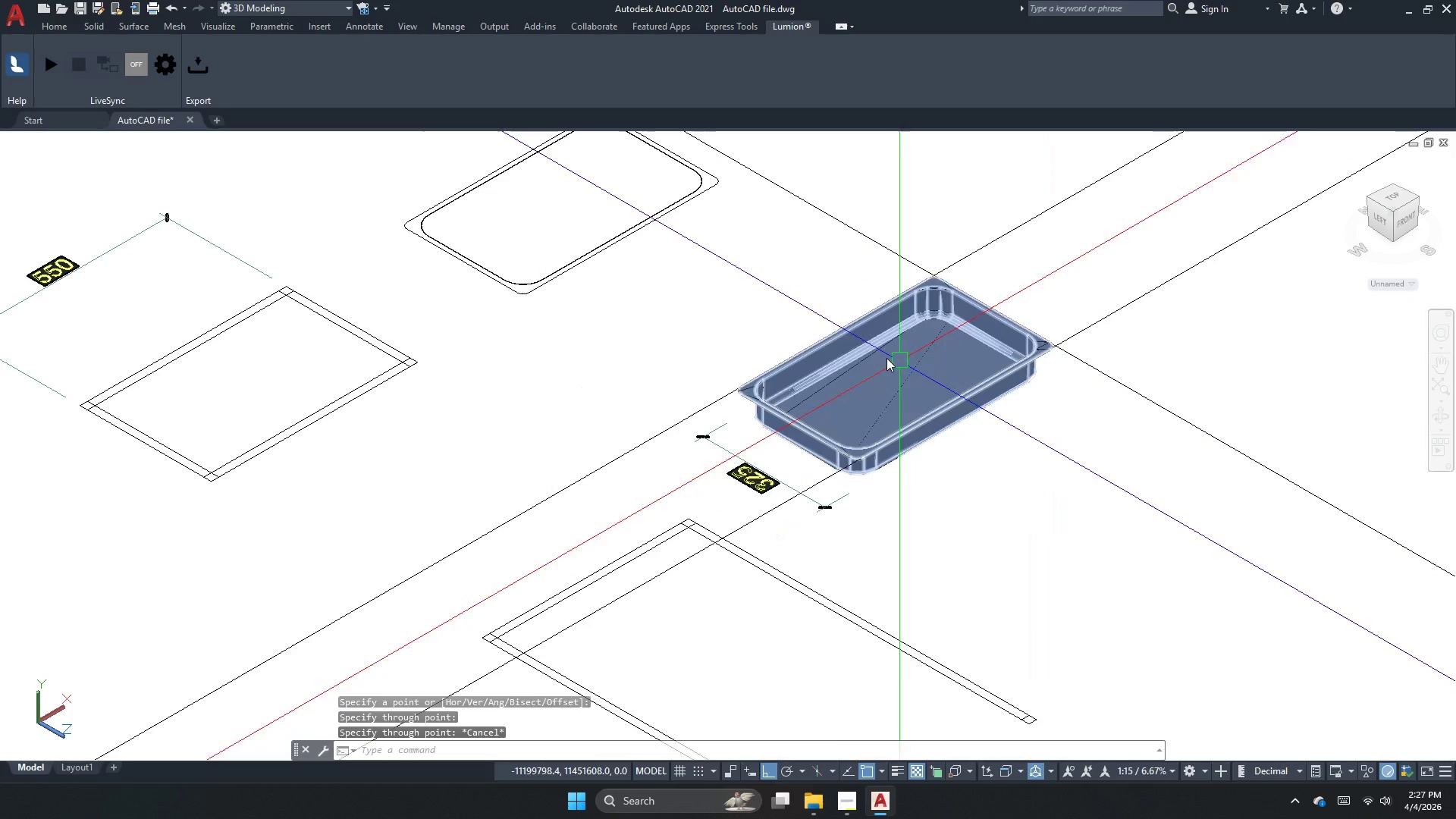 
key(Escape)
 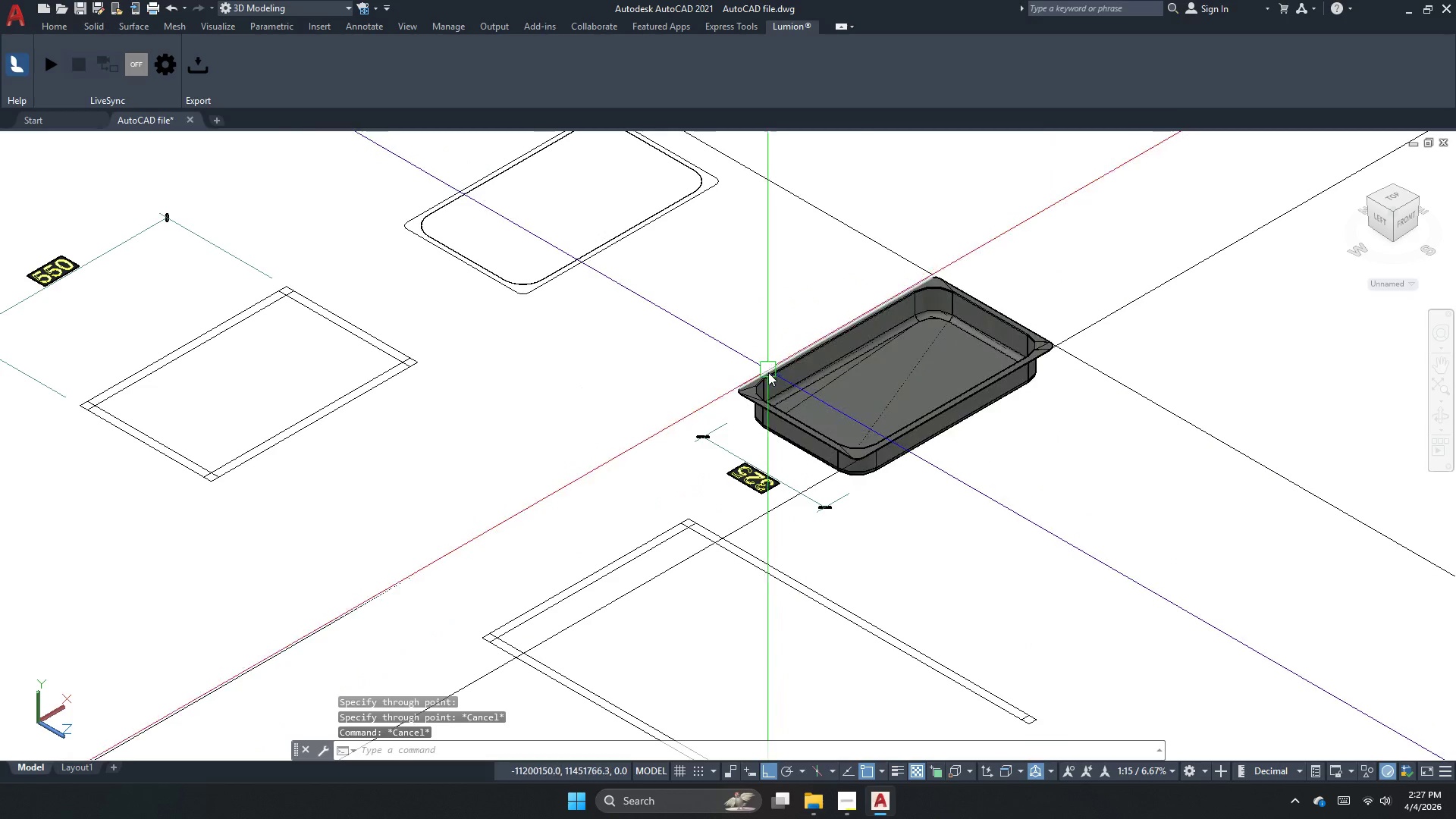 
key(Escape)
 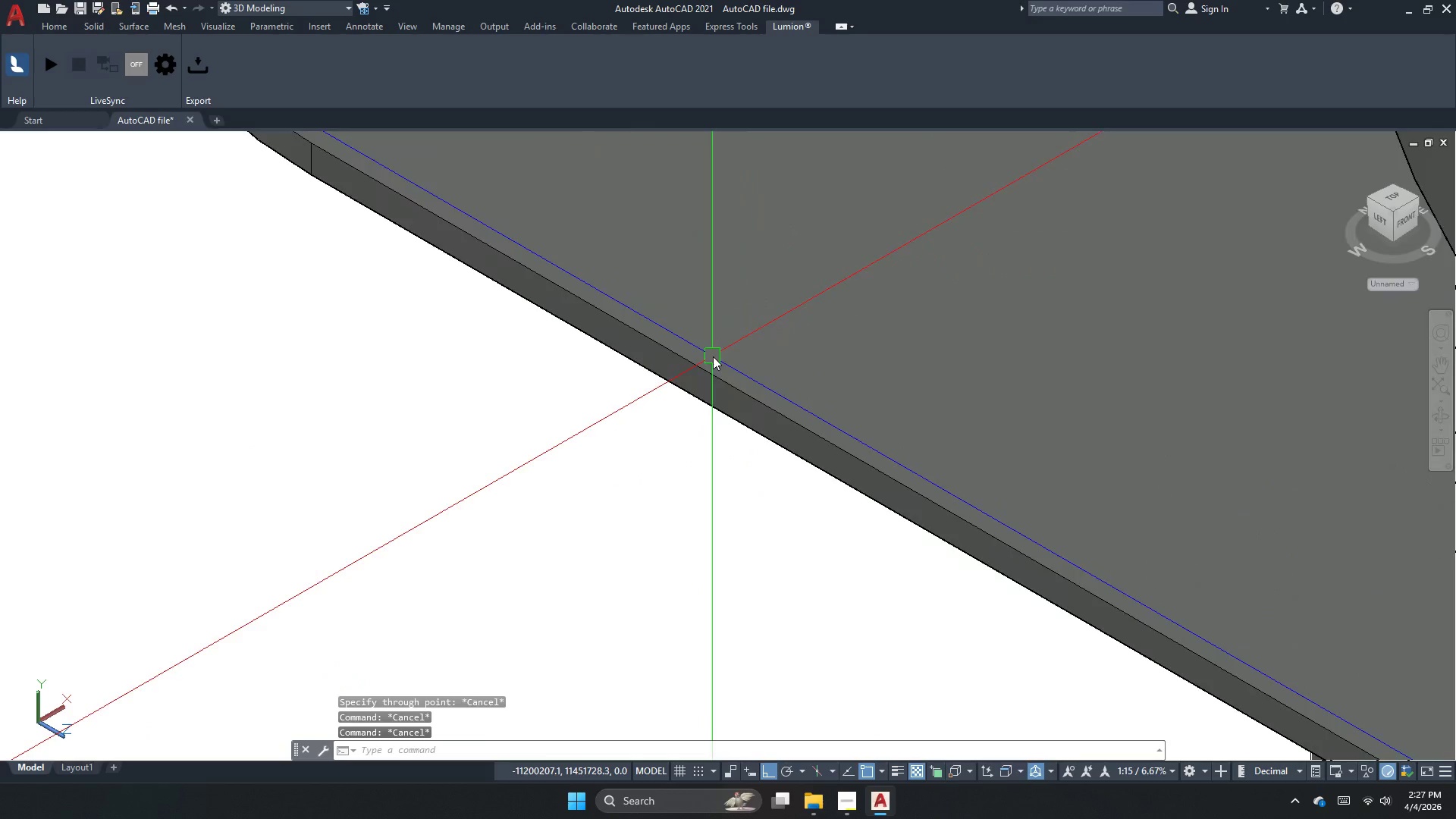 
key(Space)
 